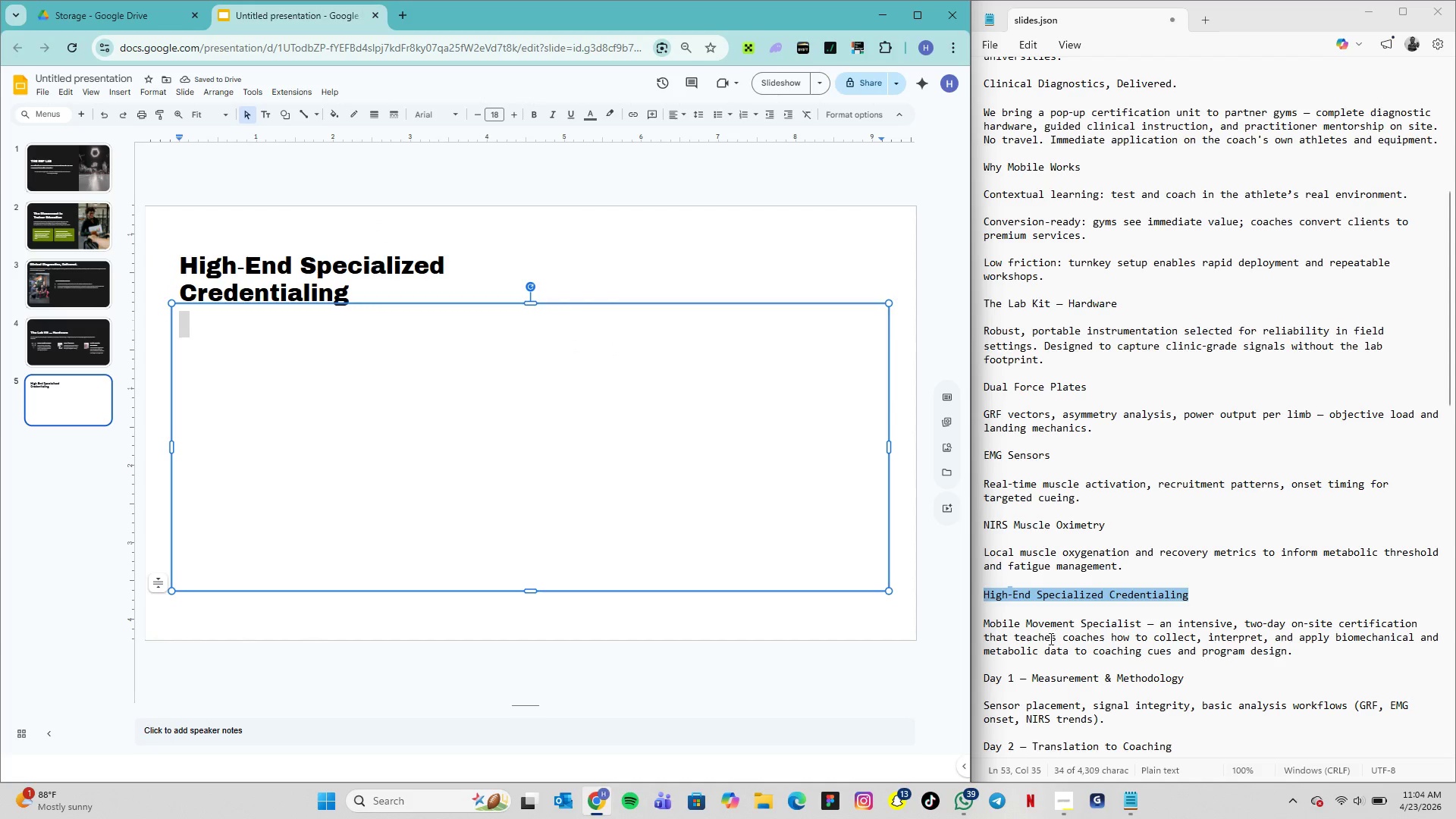 
wait(5.41)
 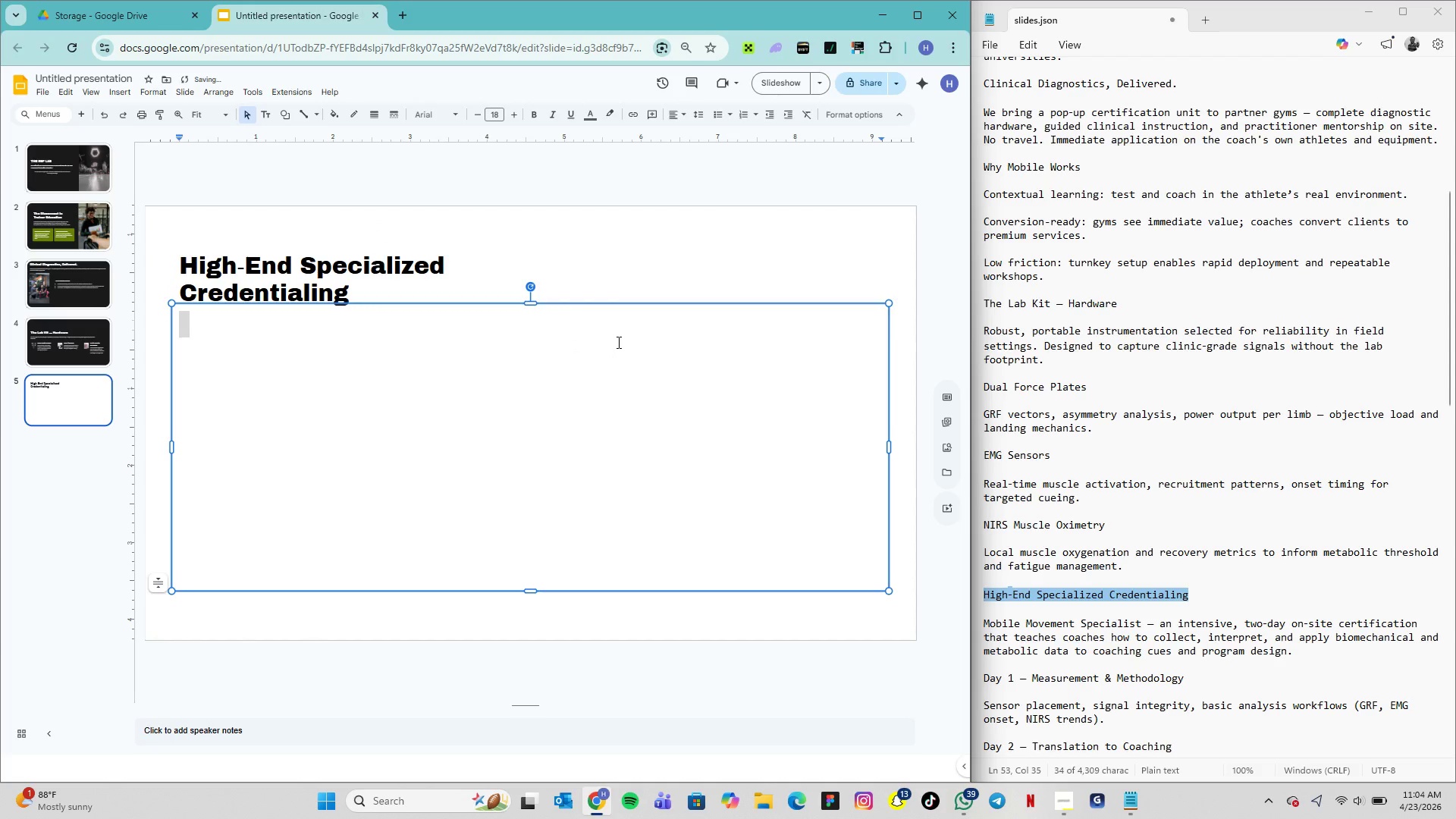 
left_click_drag(start_coordinate=[985, 623], to_coordinate=[1291, 653])
 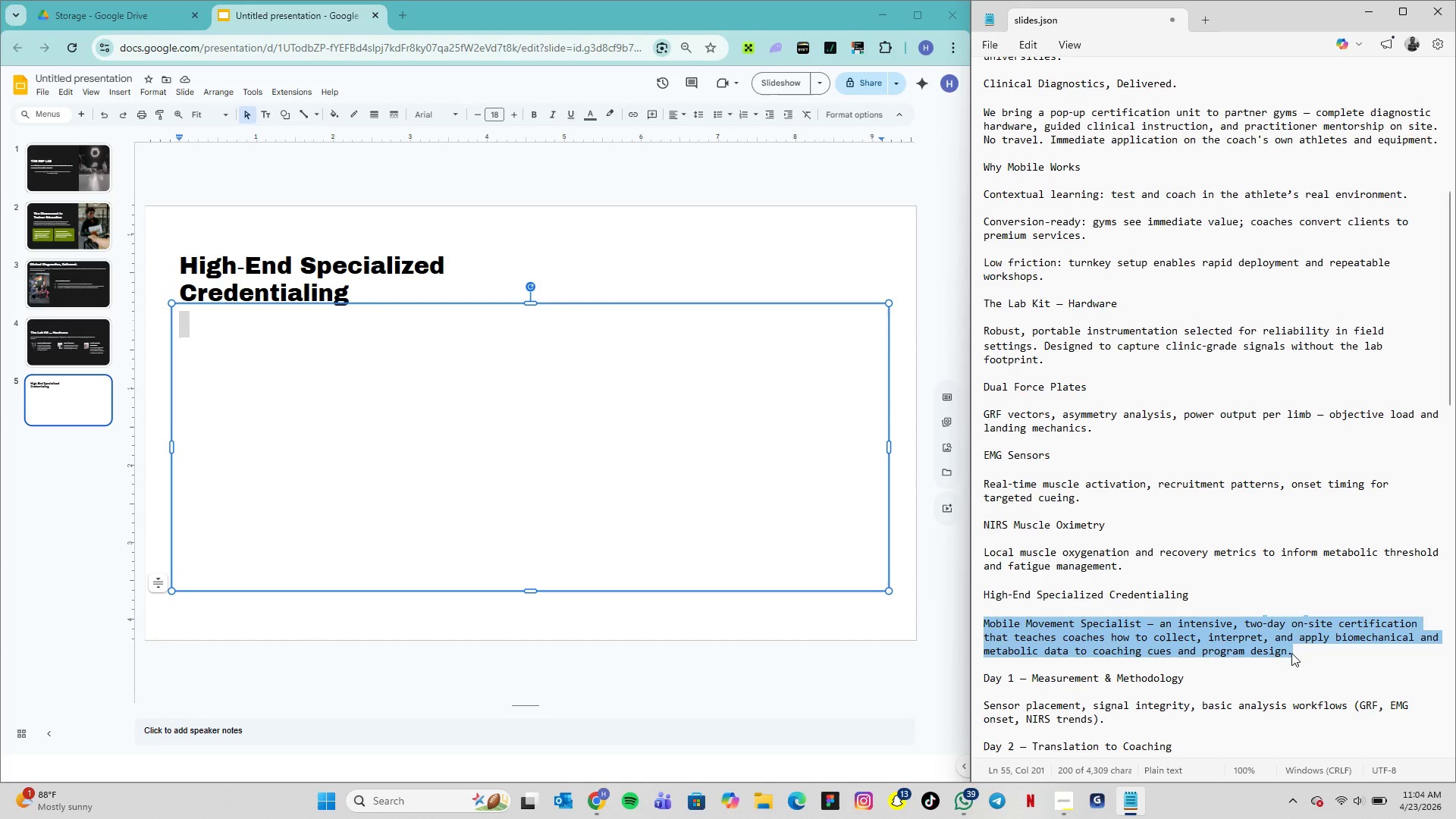 
key(Control+C)
 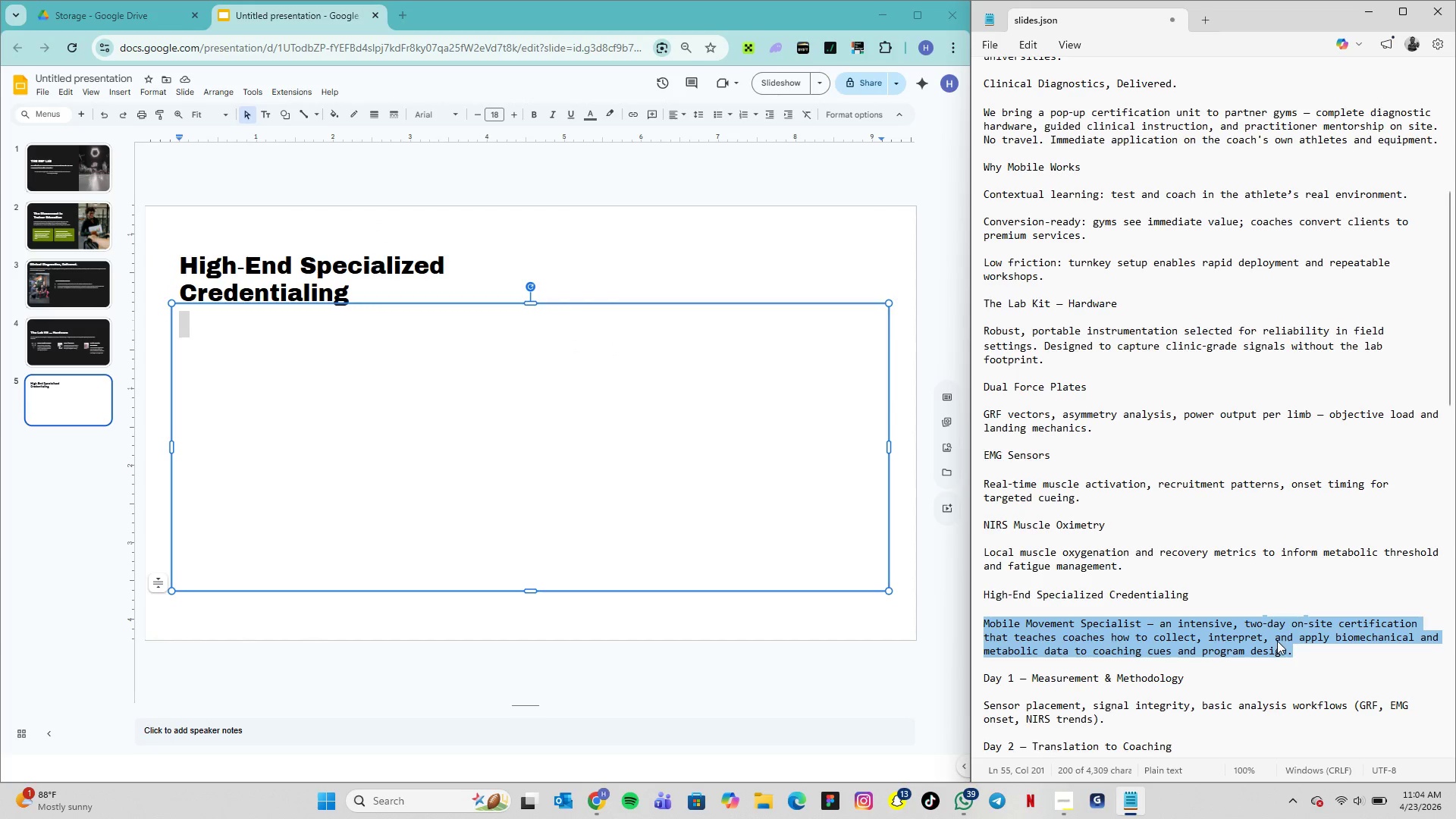 
key(Control+C)
 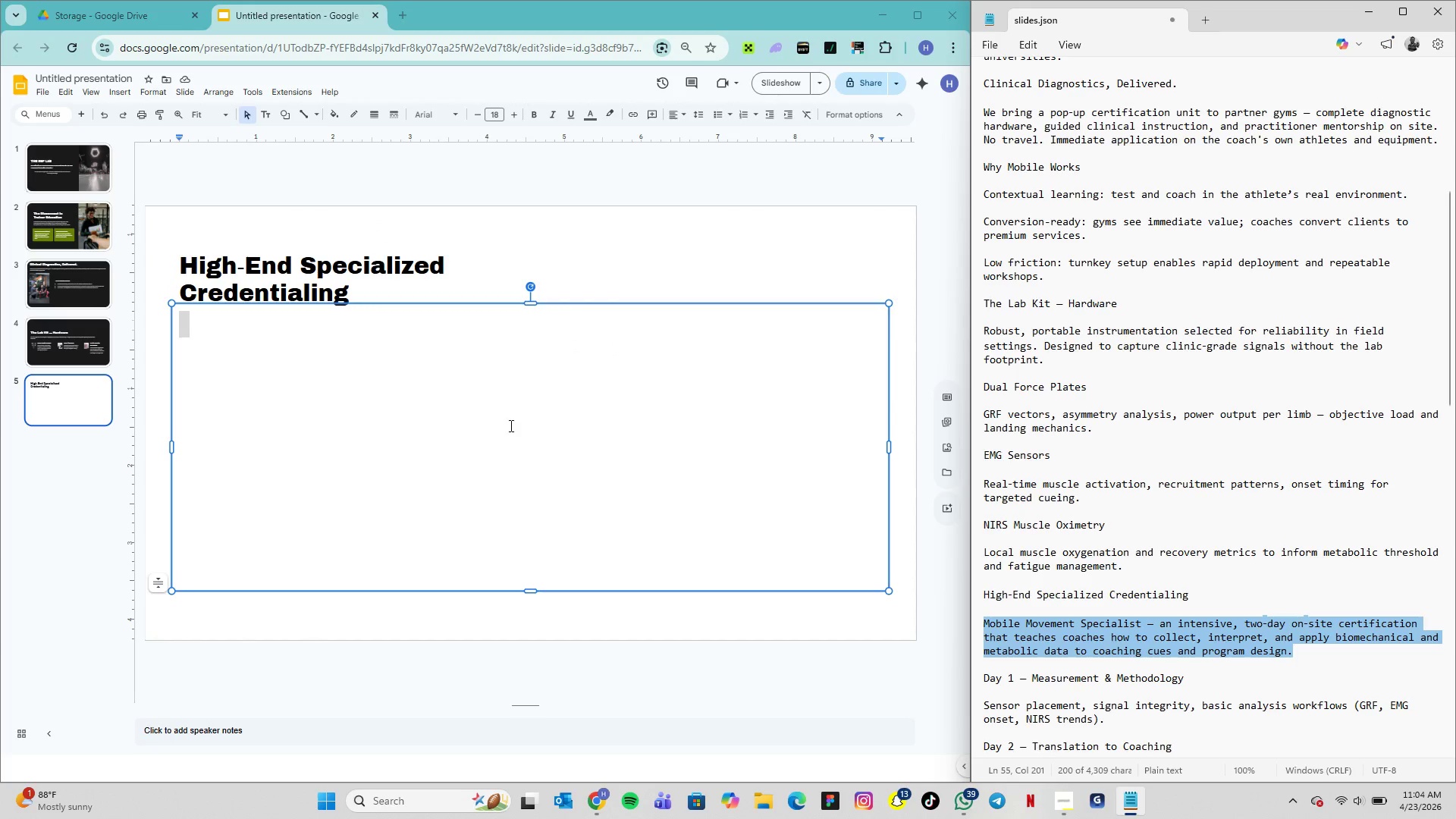 
left_click([461, 410])
 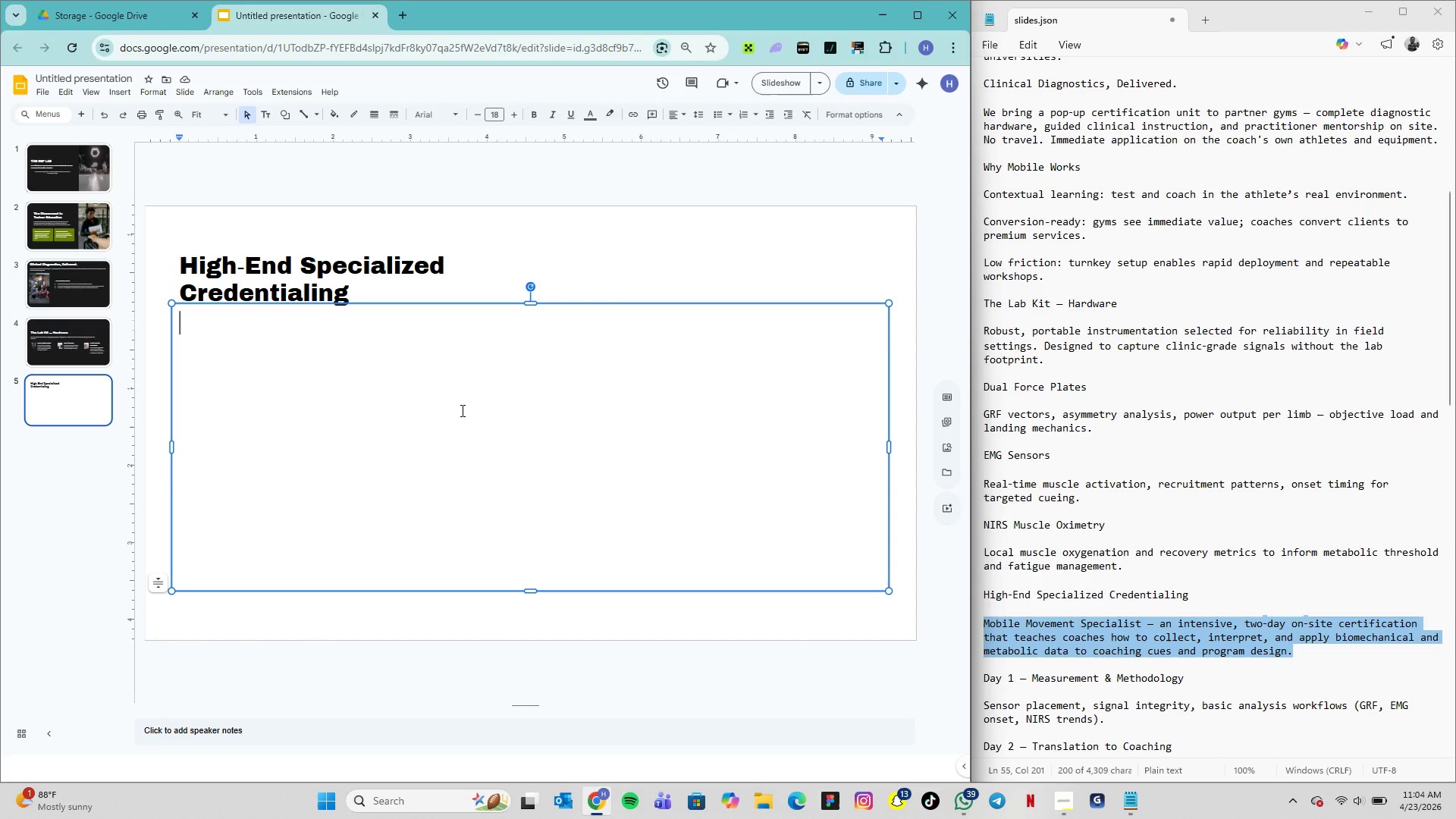 
key(Control+V)
 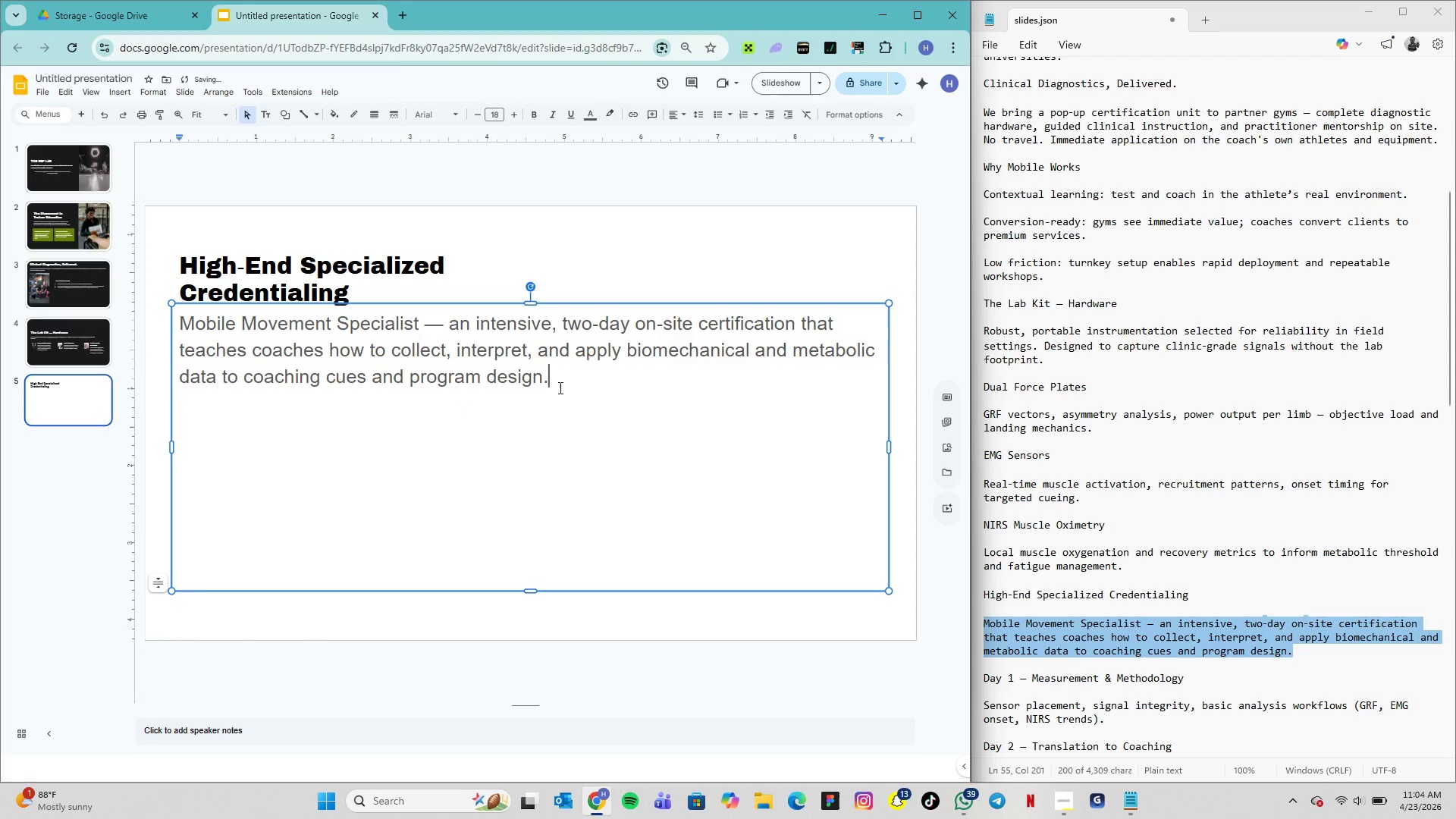 
left_click_drag(start_coordinate=[559, 388], to_coordinate=[166, 312])
 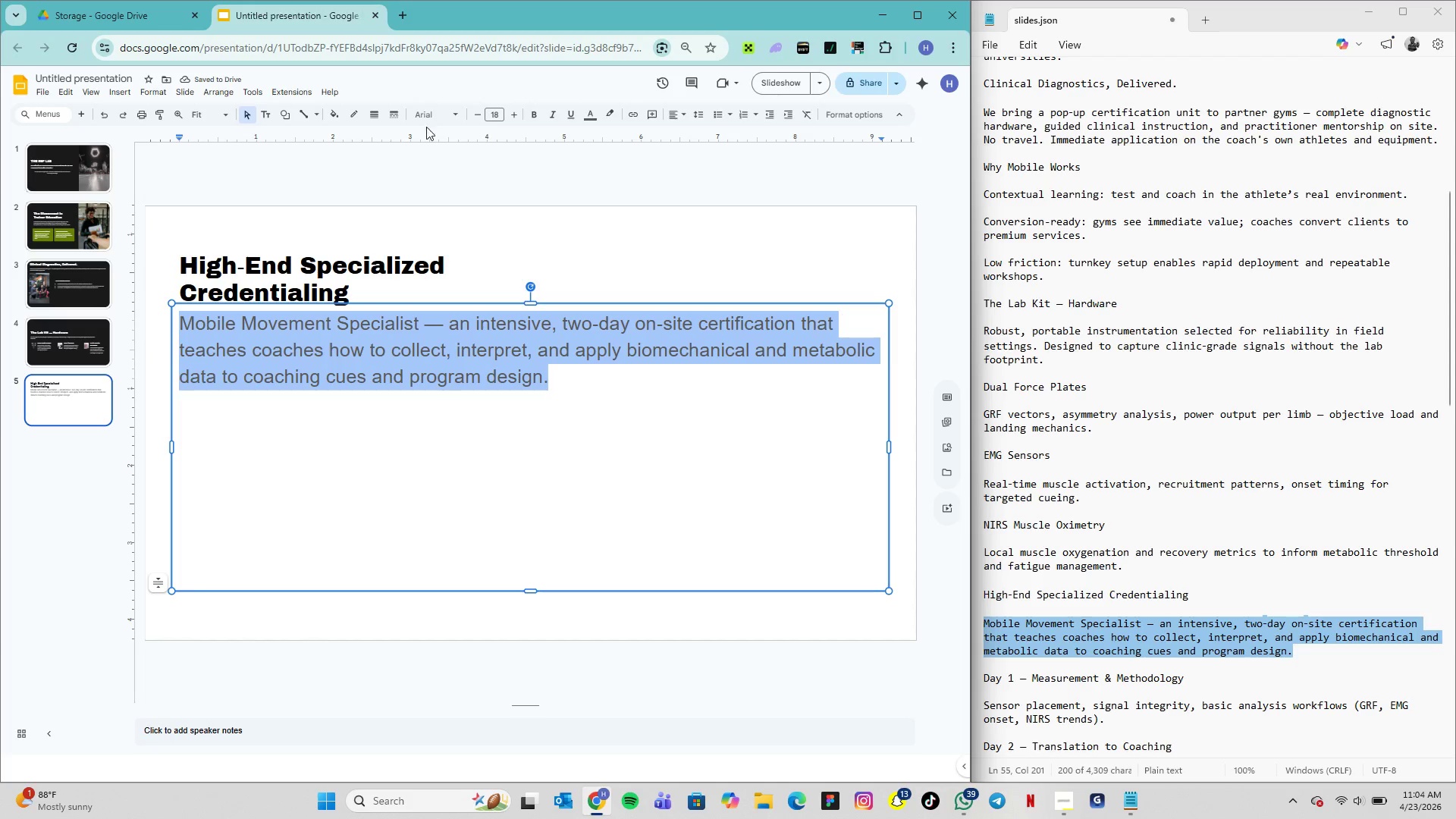 
left_click([432, 119])
 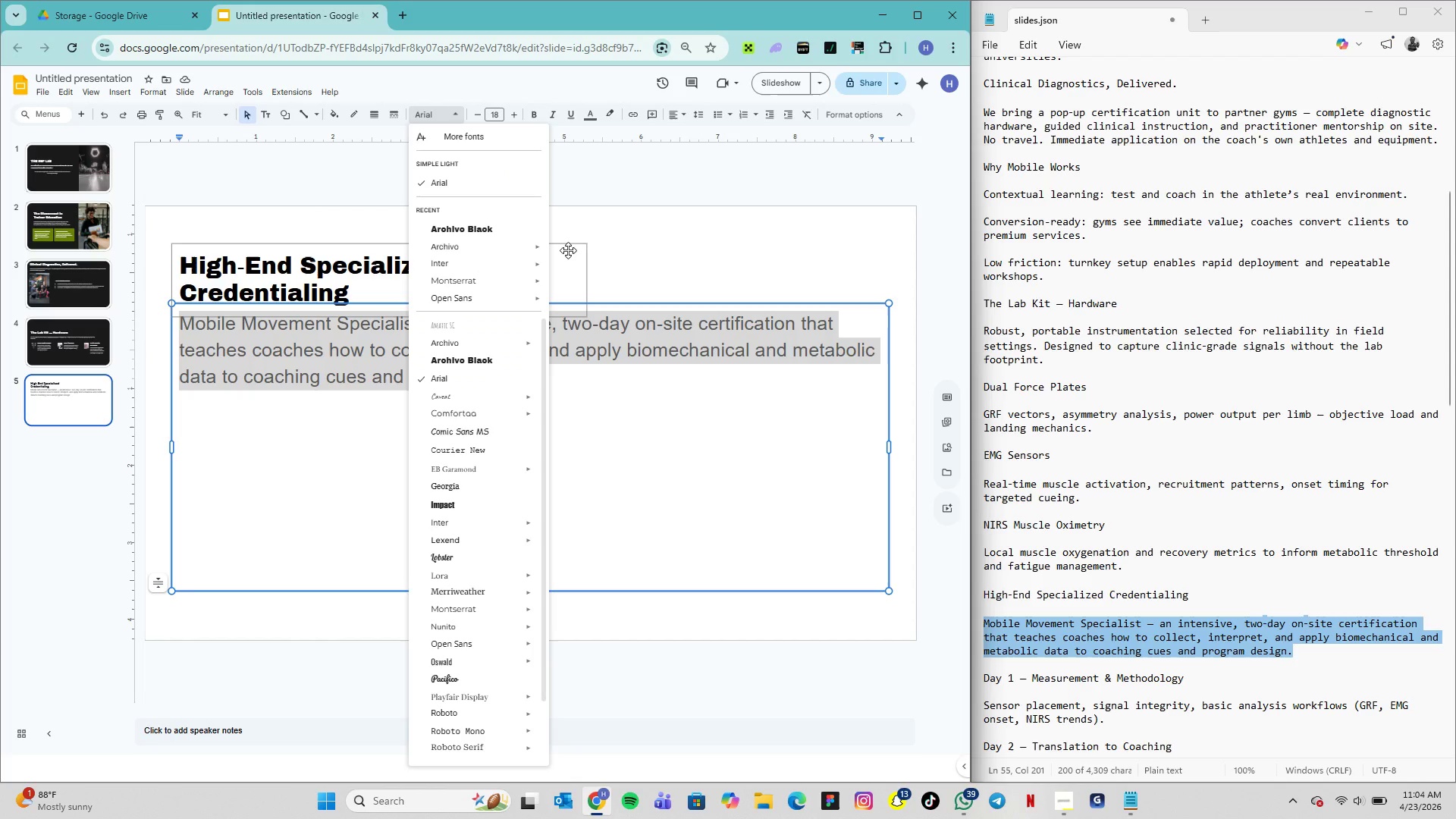 
wait(7.72)
 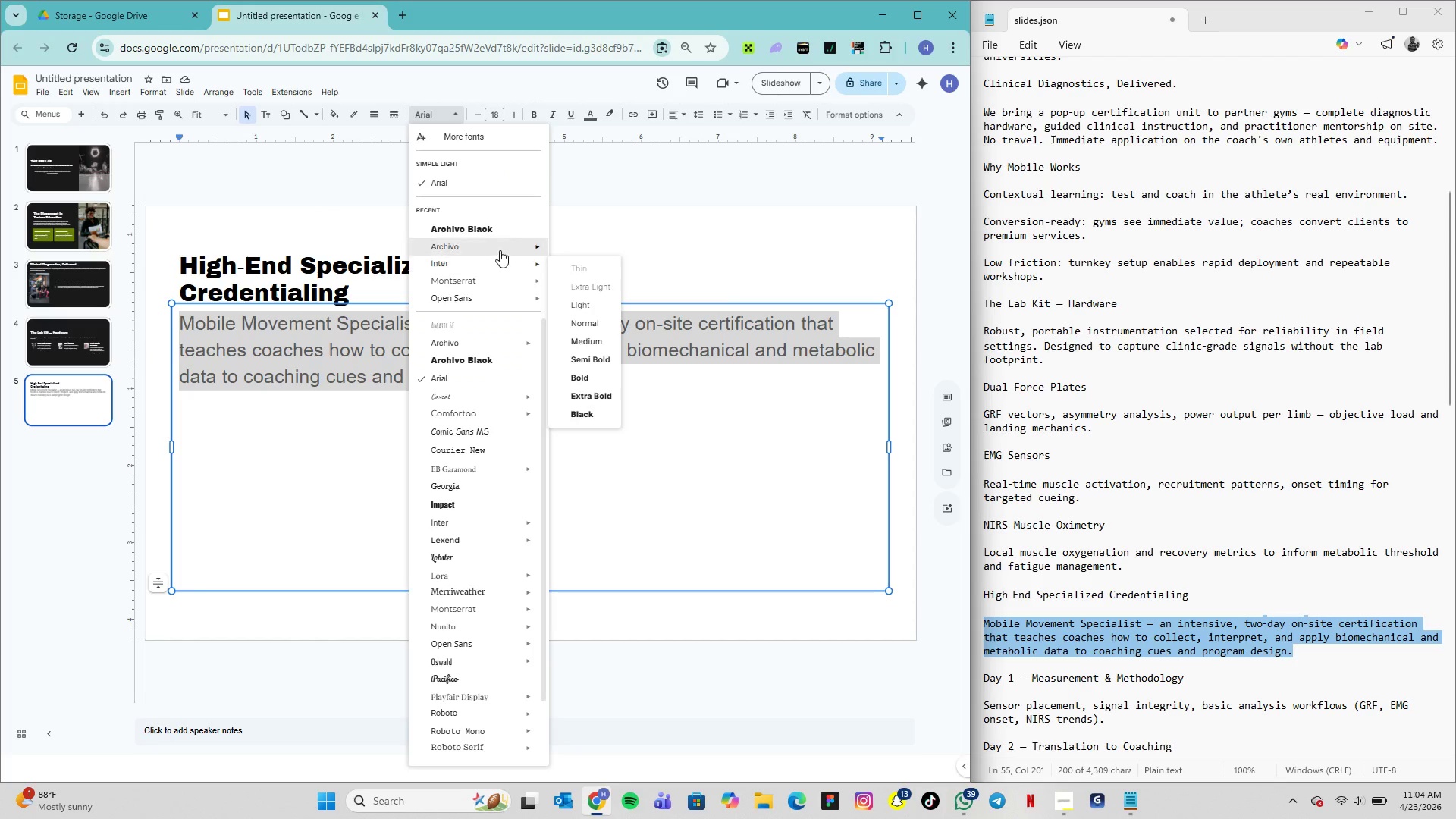 
left_click([593, 309])
 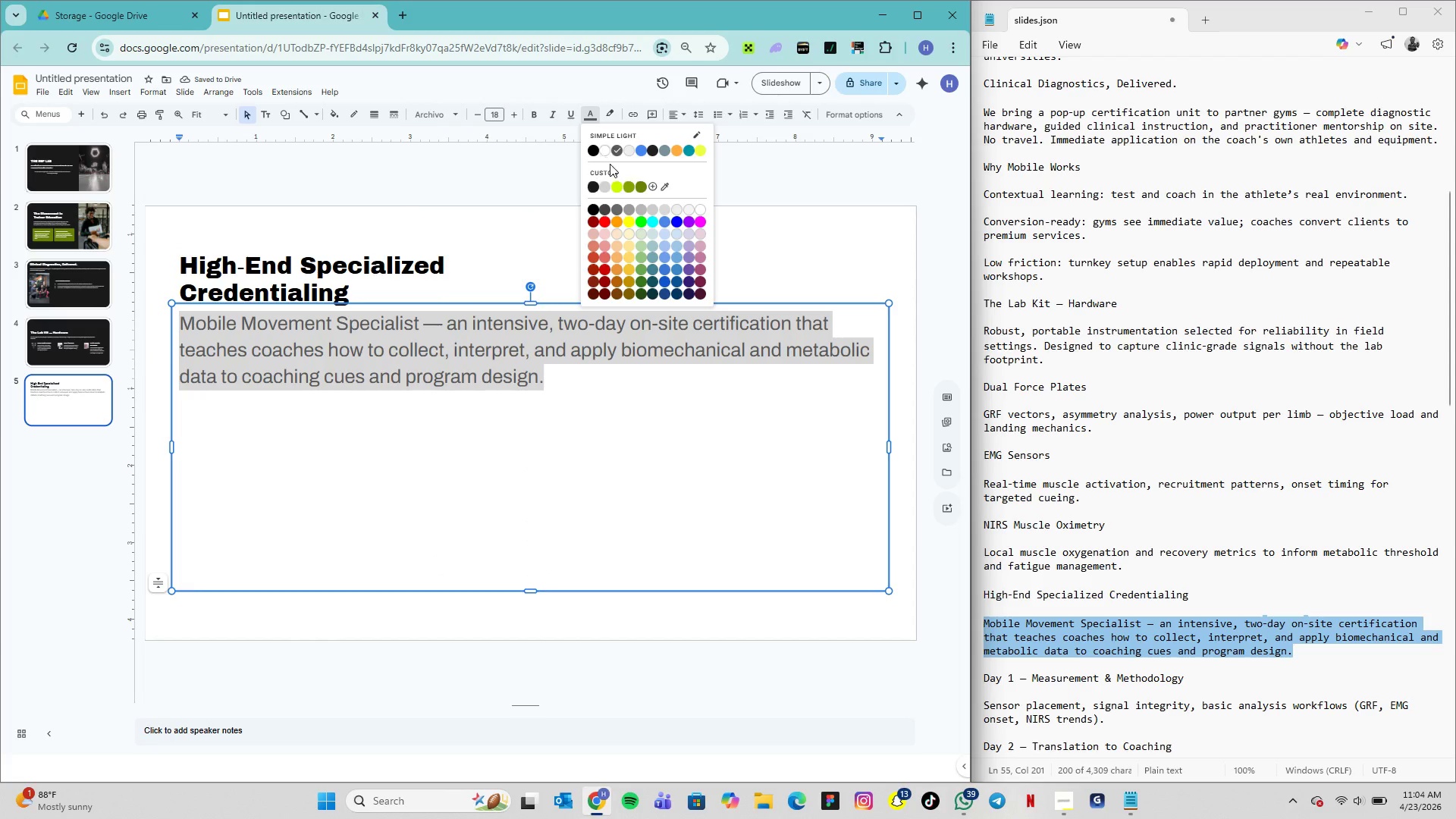 
wait(5.08)
 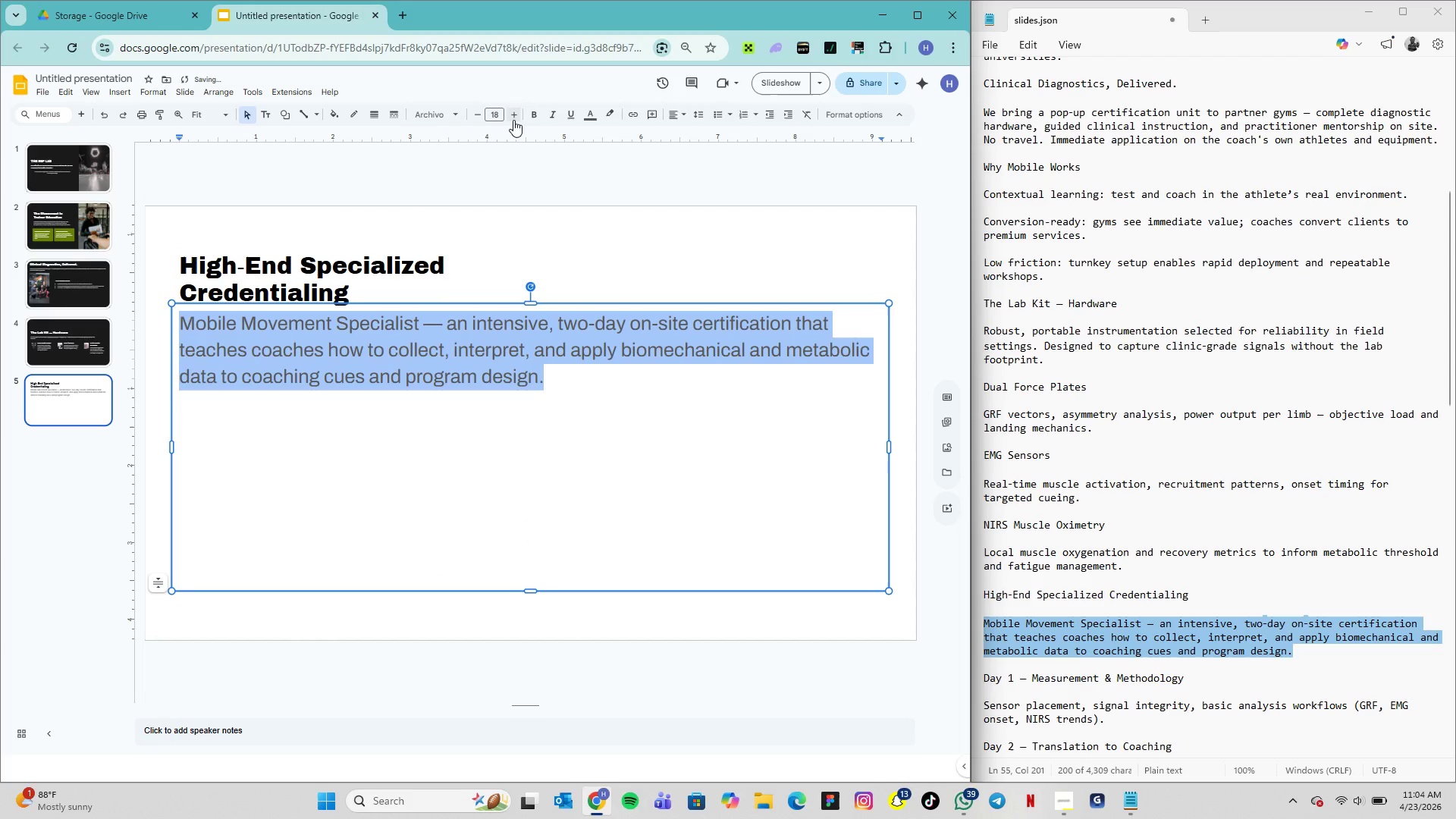 
left_click([602, 190])
 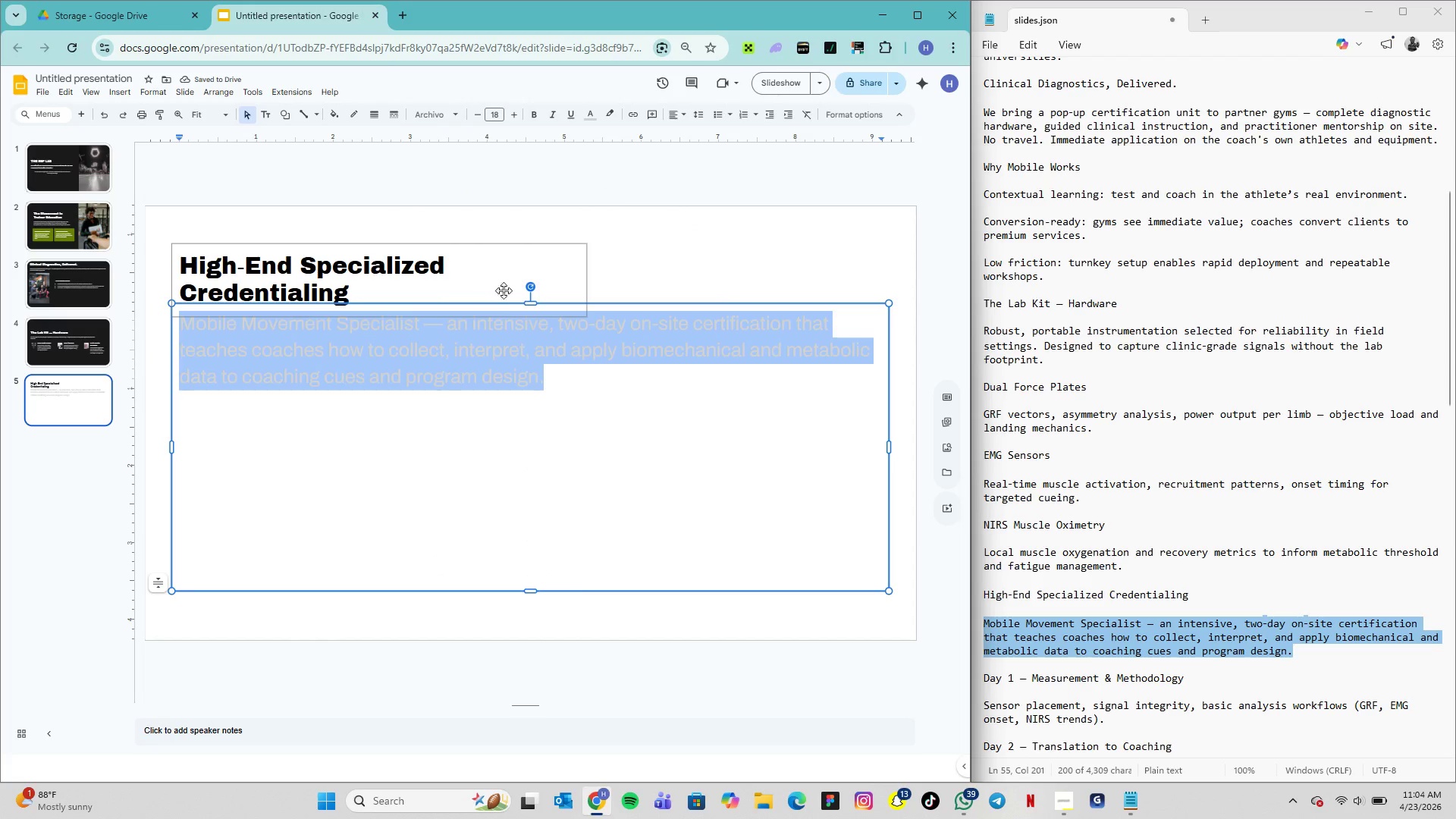 
left_click_drag(start_coordinate=[529, 306], to_coordinate=[534, 334])
 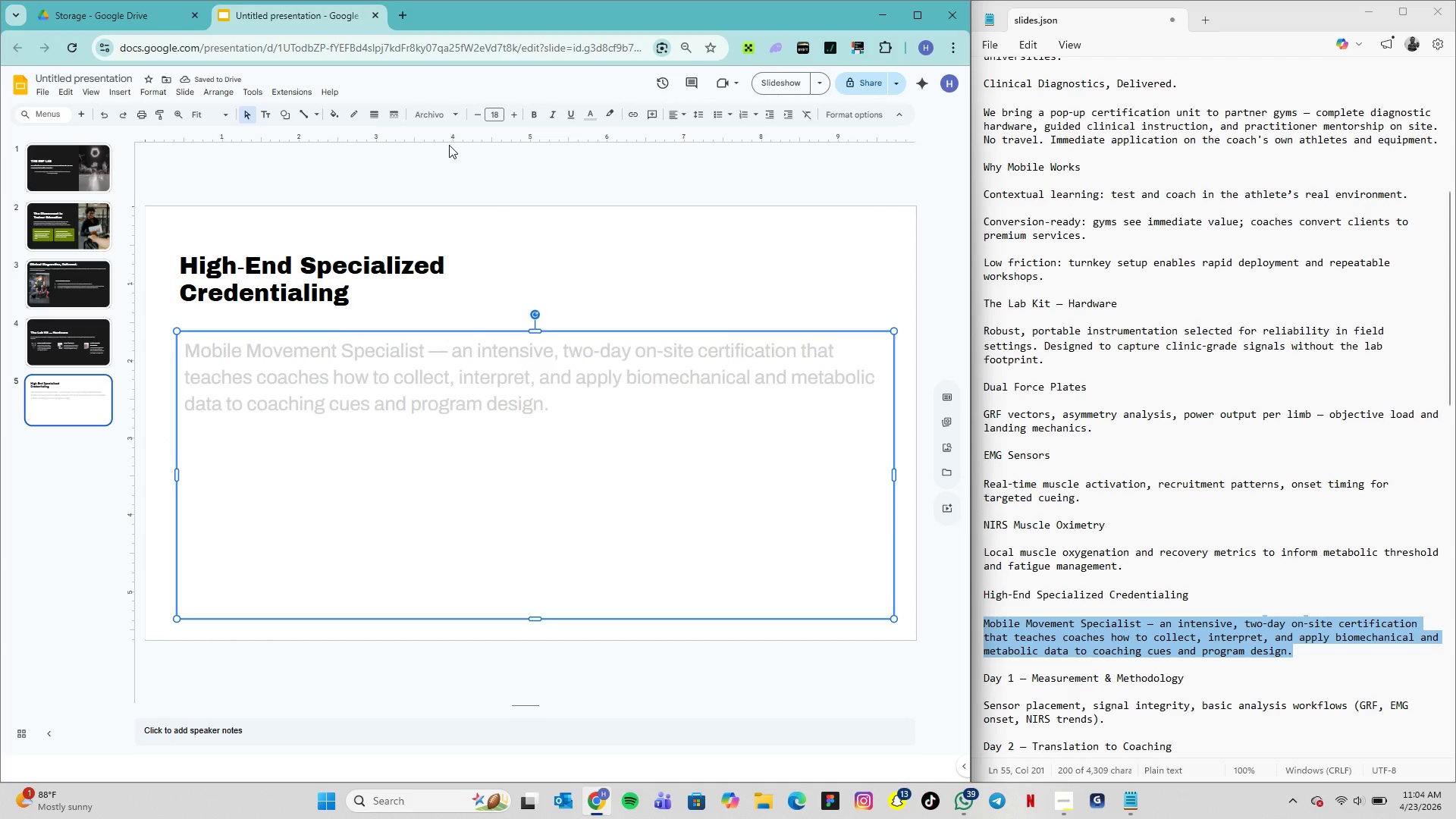 
left_click([444, 174])
 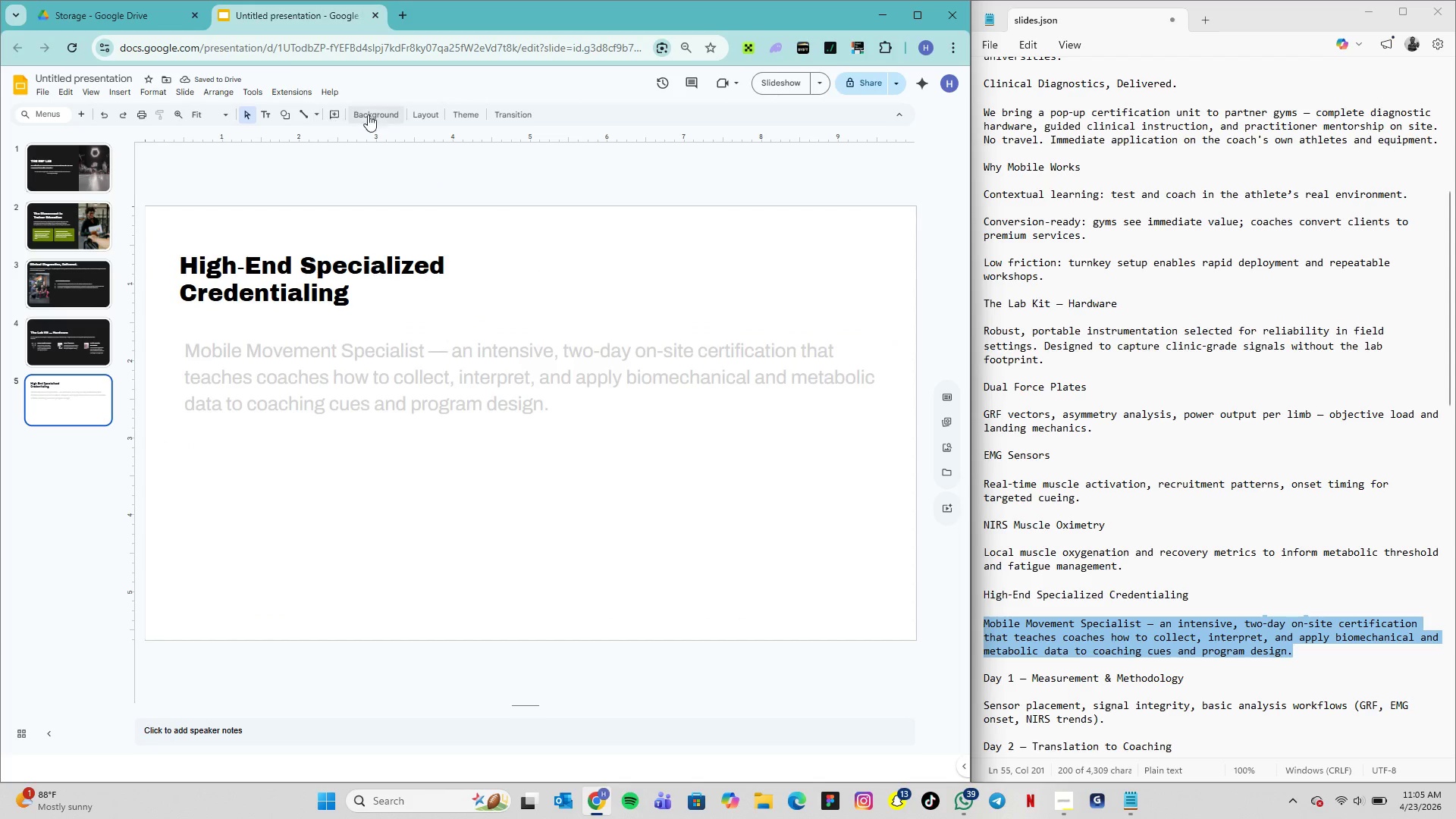 
left_click([387, 118])
 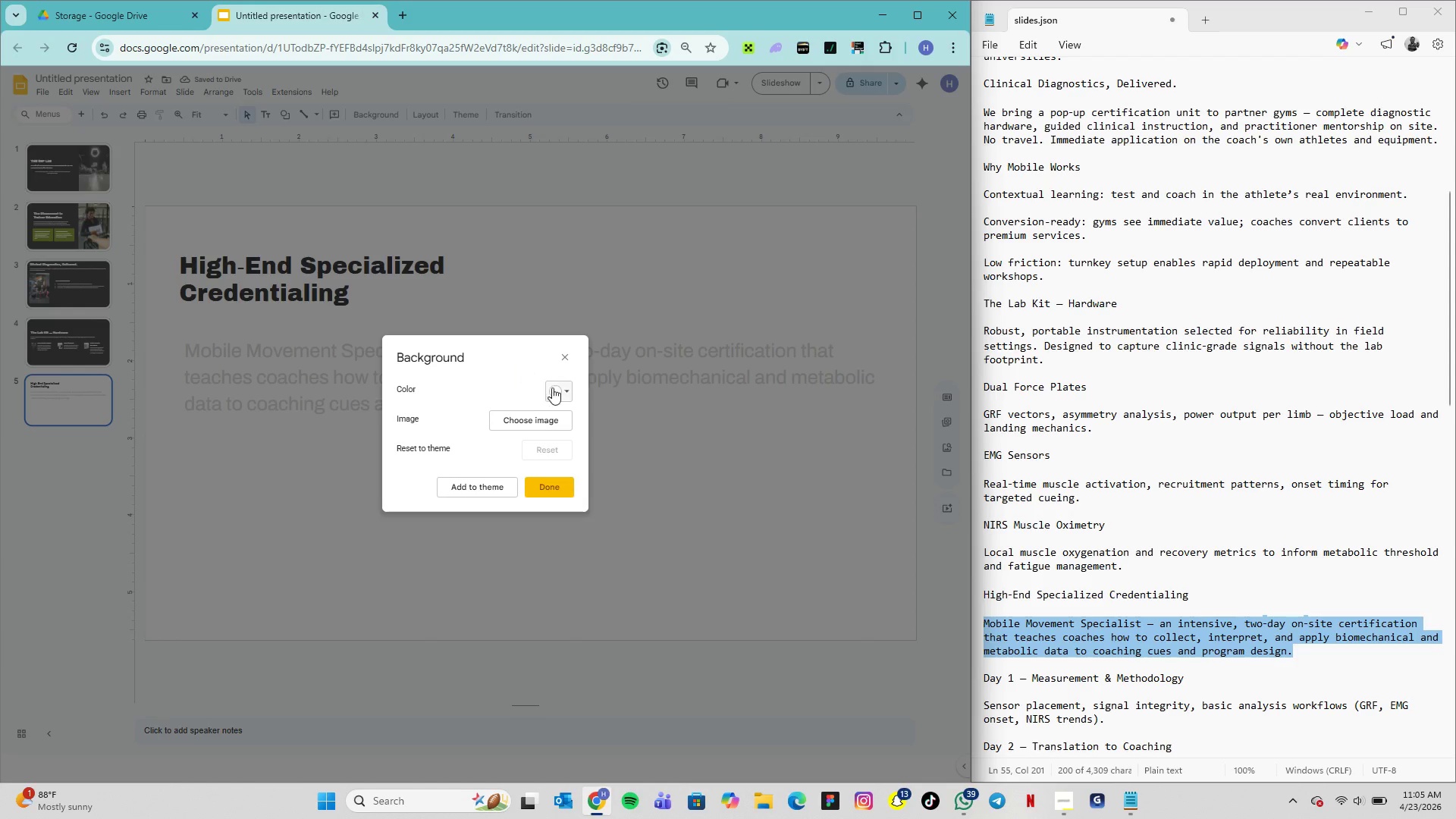 
left_click([567, 397])
 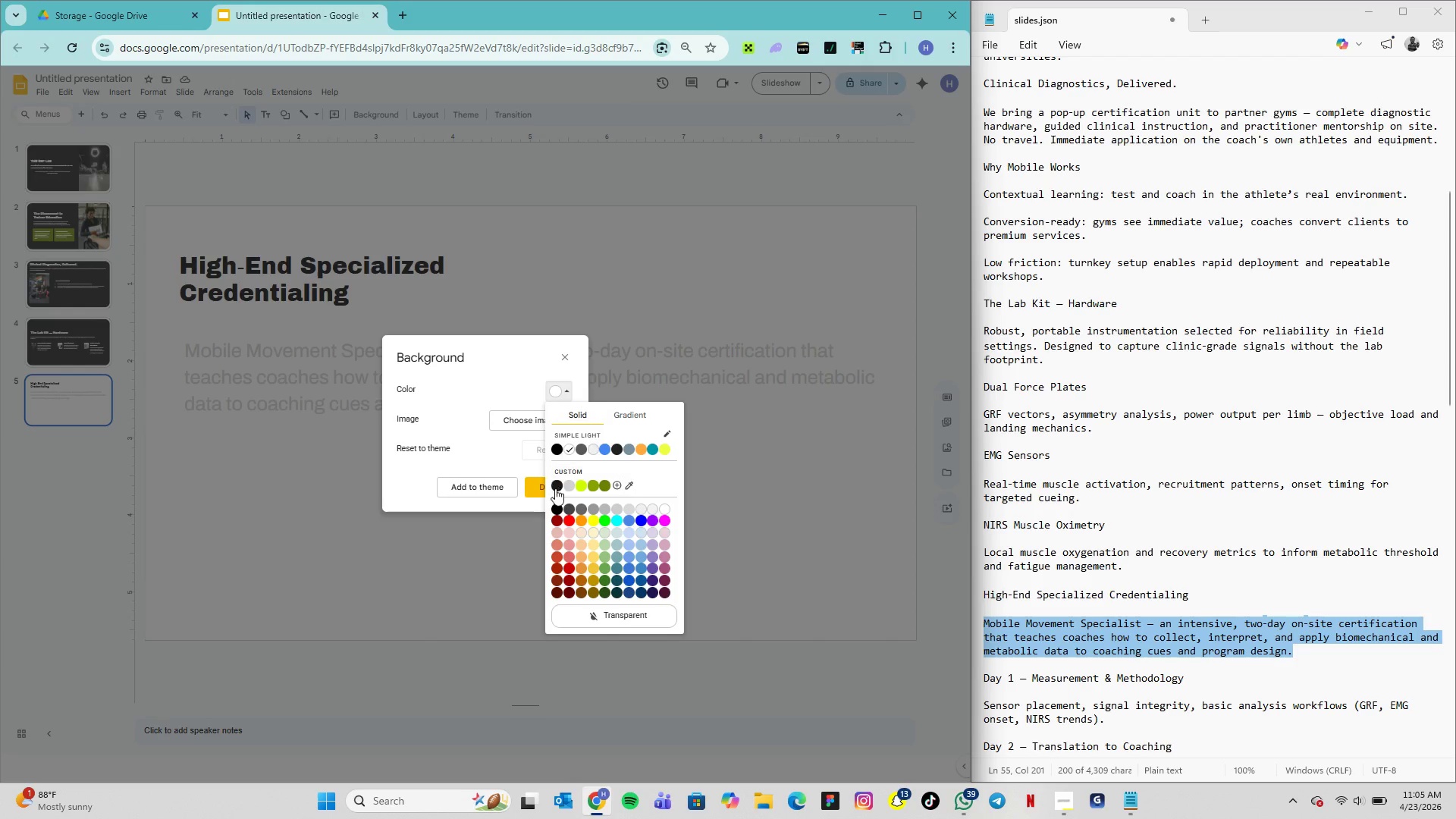 
left_click([560, 488])
 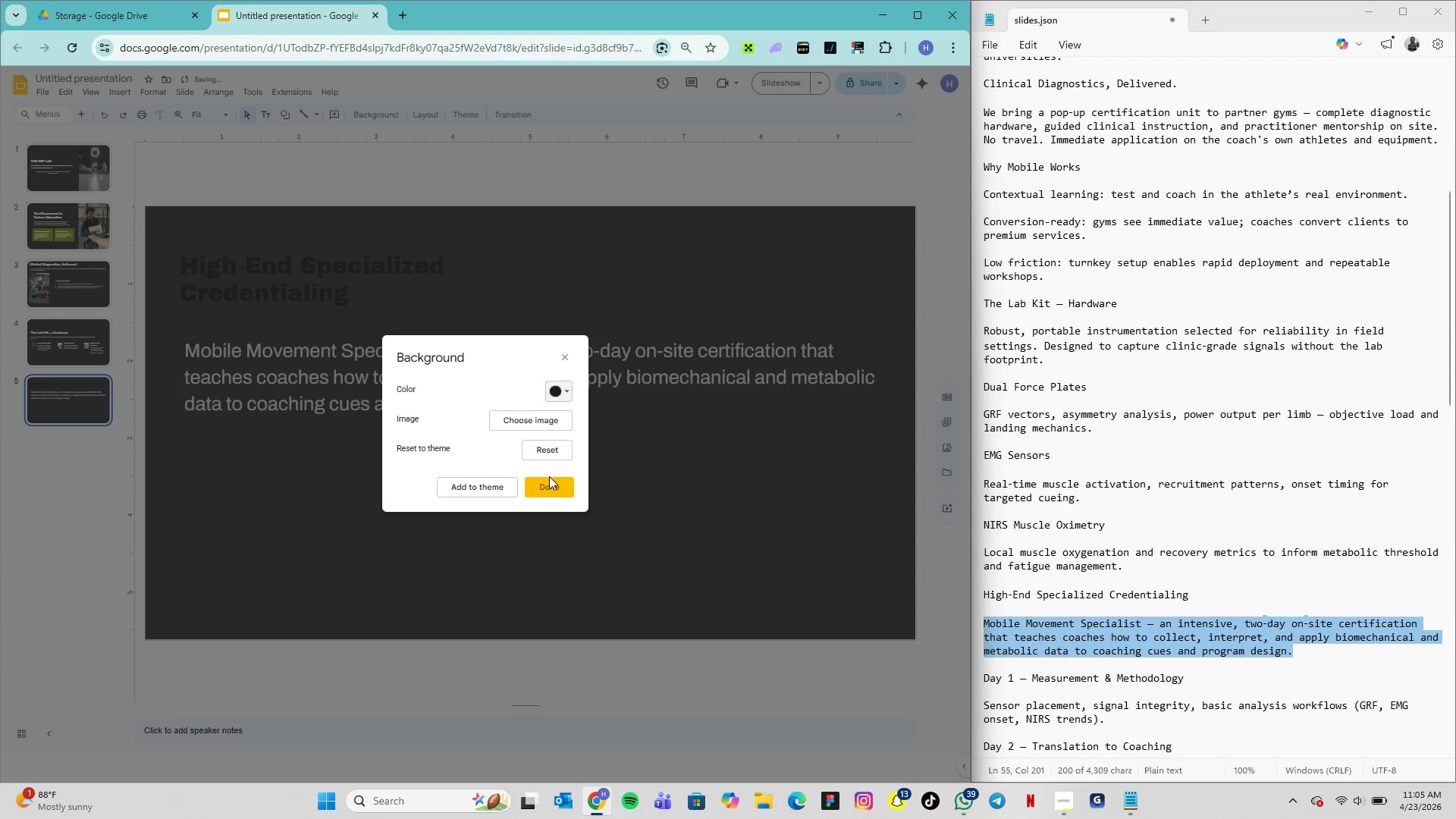 
left_click([547, 486])
 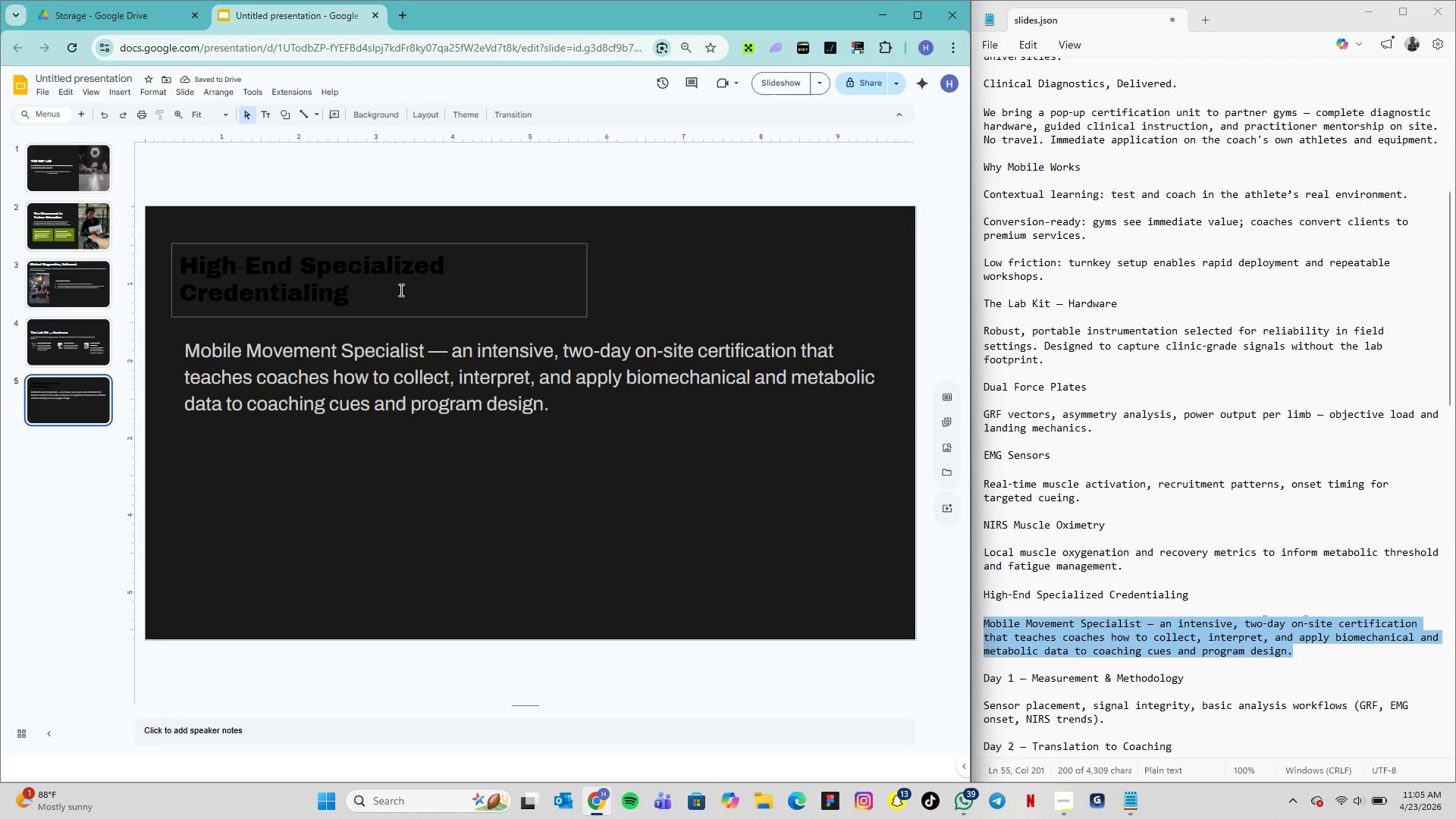 
double_click([383, 272])
 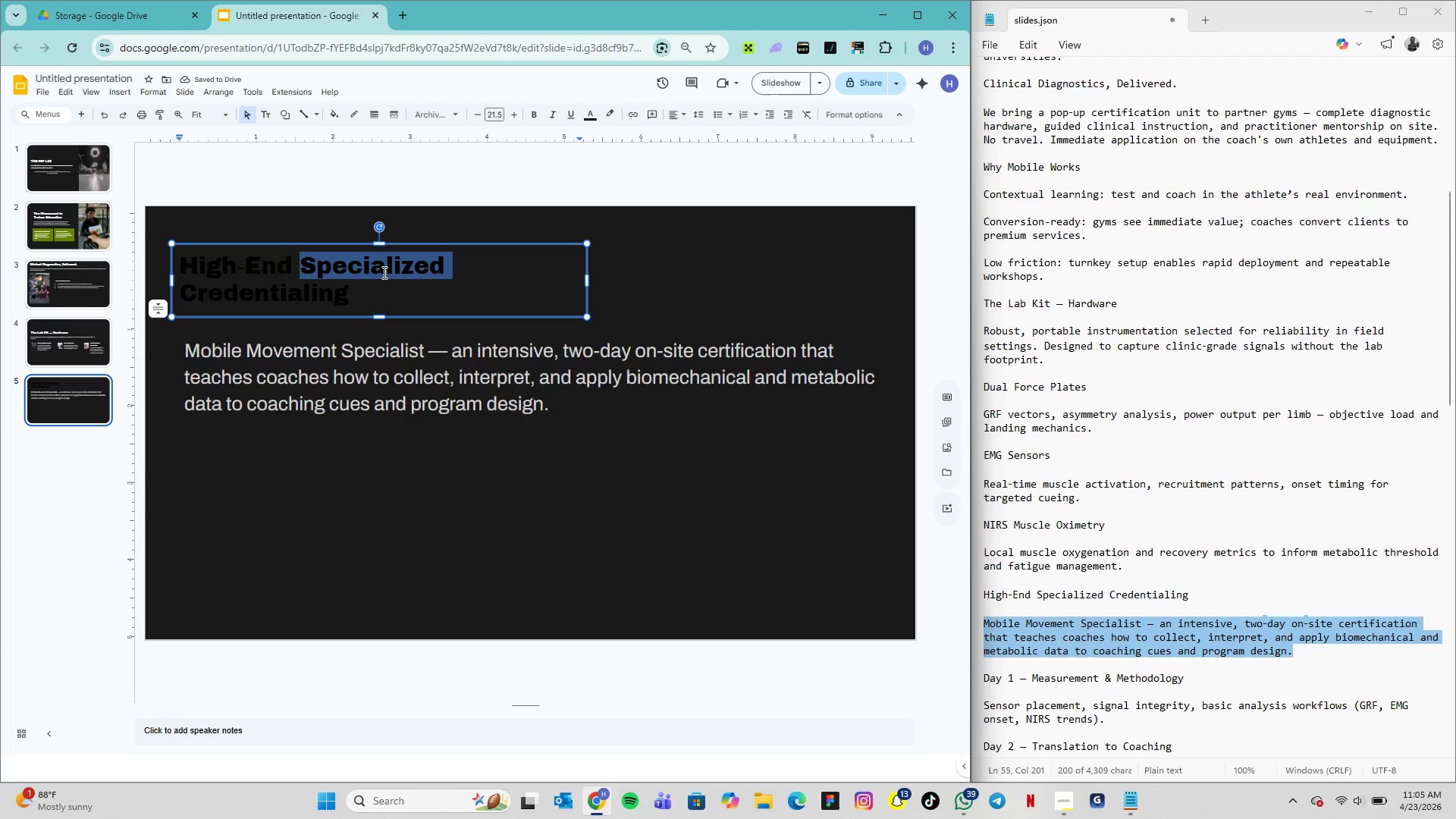 
triple_click([383, 272])
 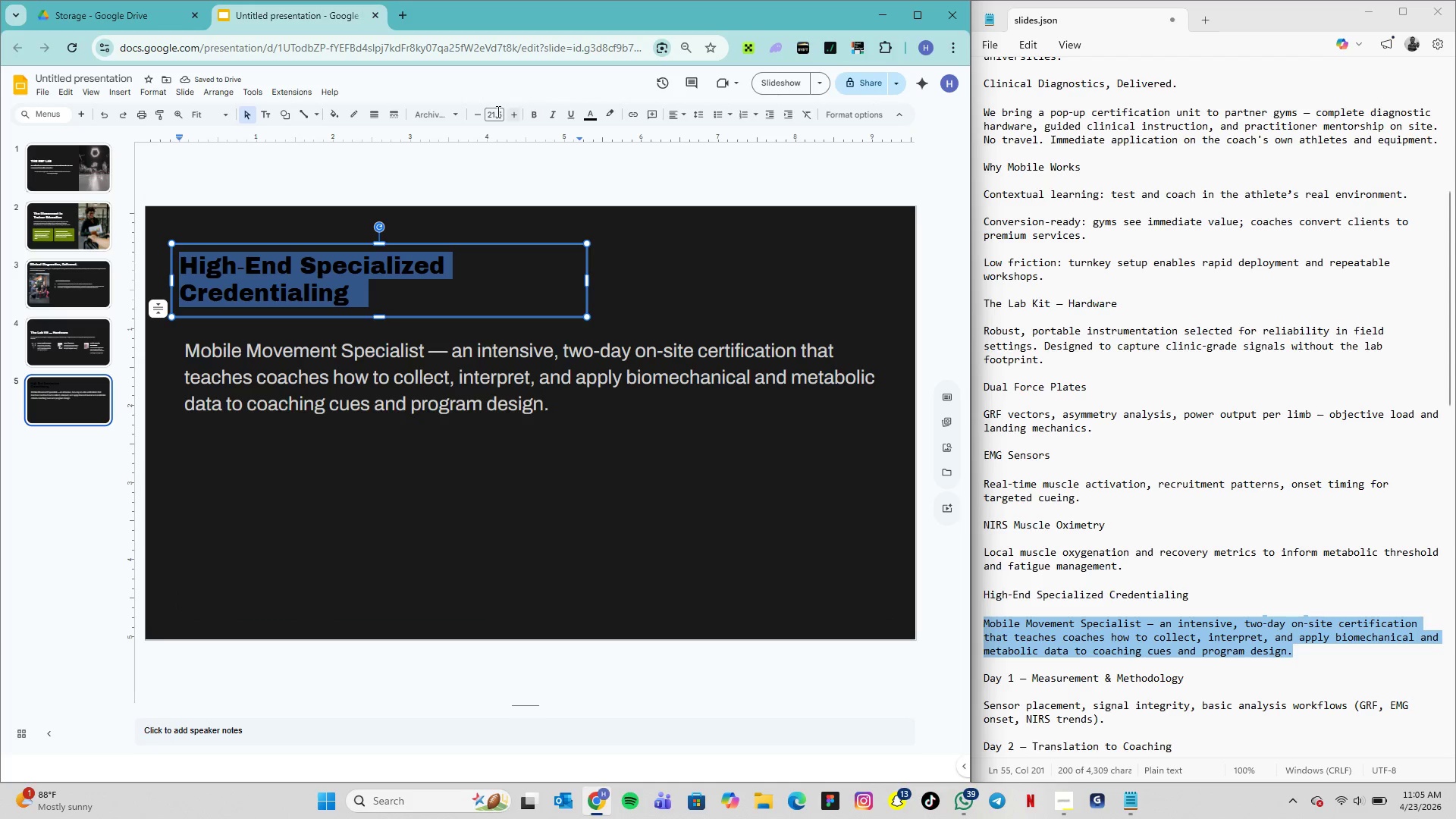 
left_click([491, 114])
 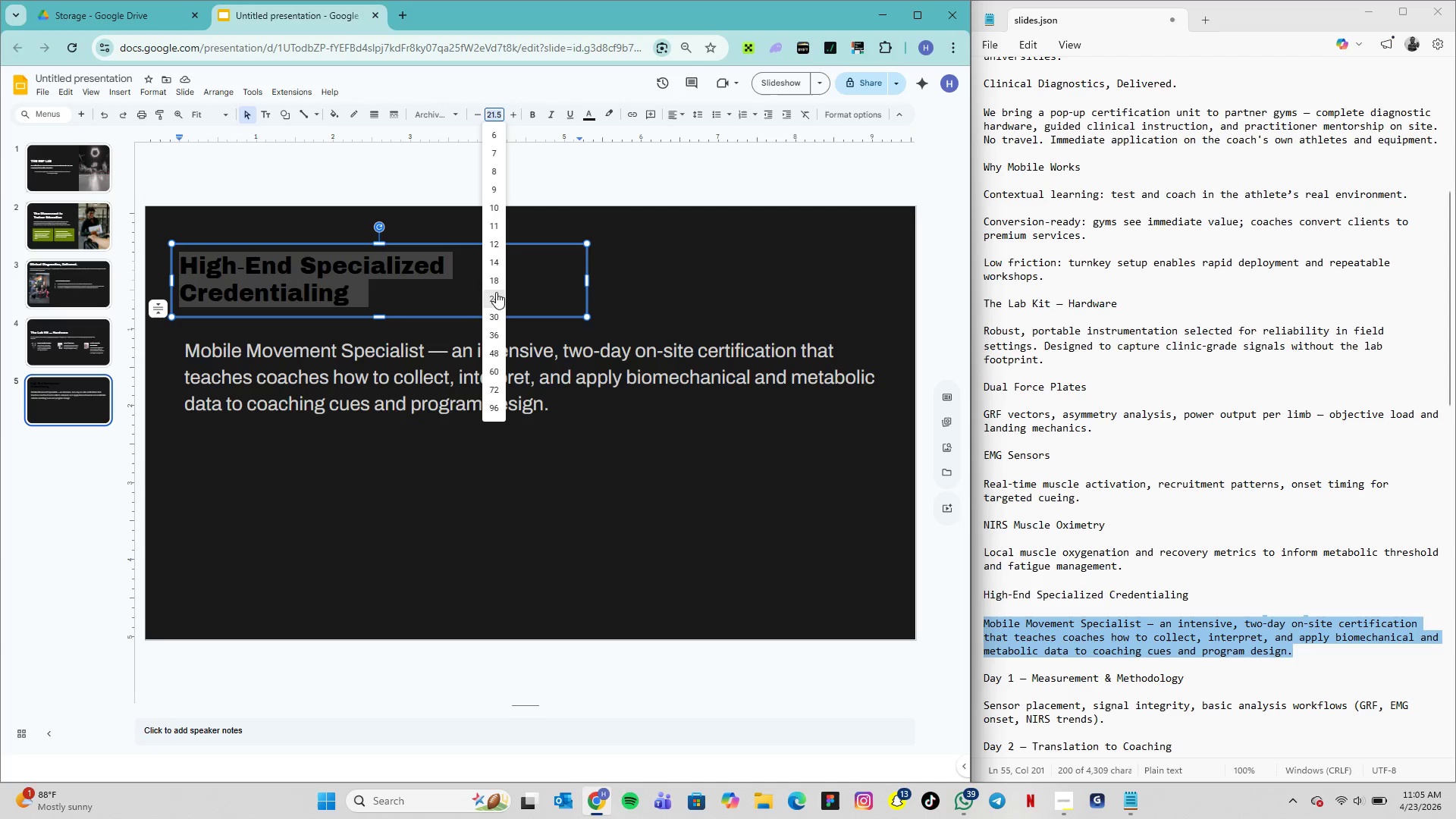 
left_click([497, 298])
 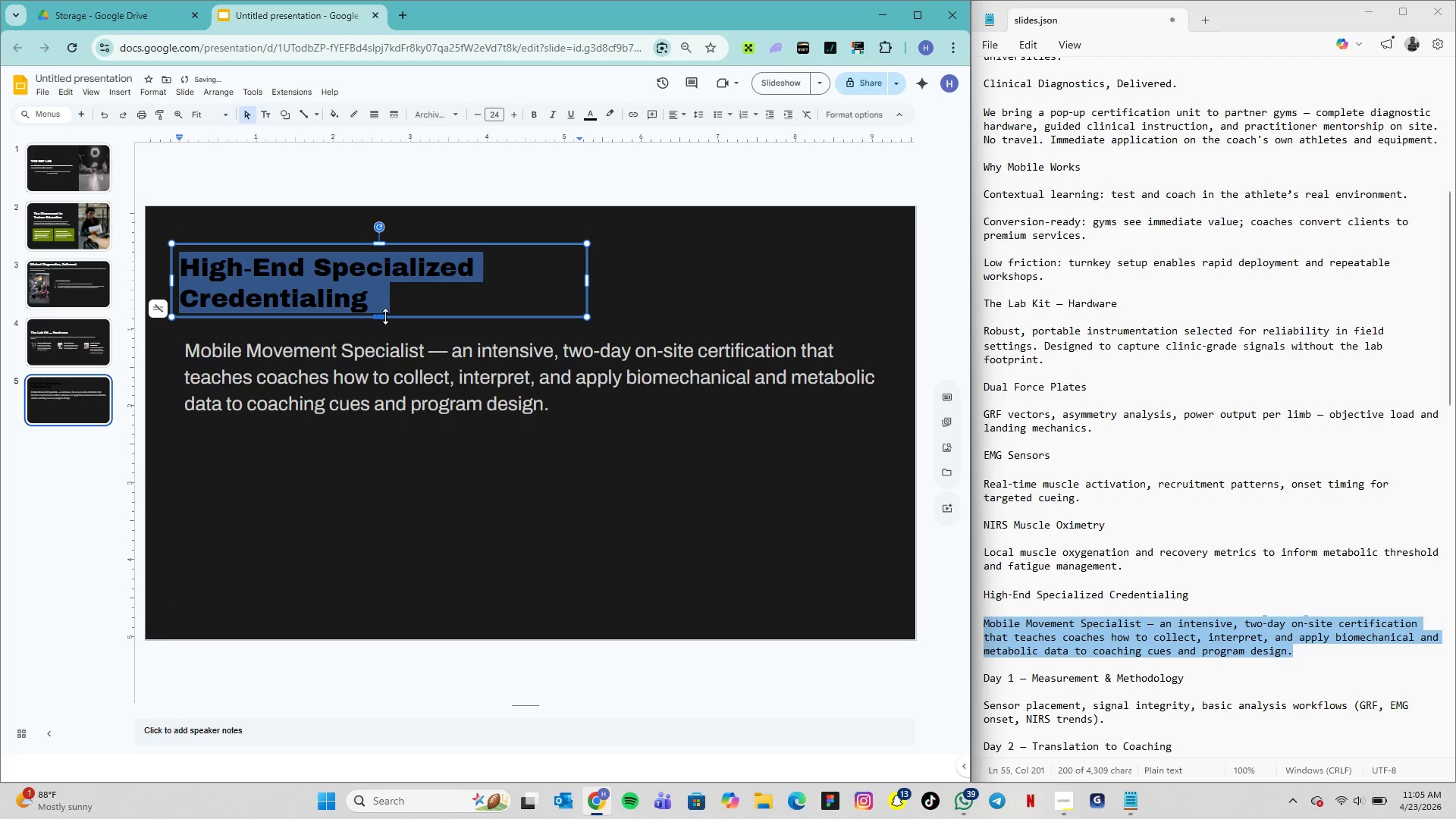 
left_click_drag(start_coordinate=[381, 317], to_coordinate=[380, 323])
 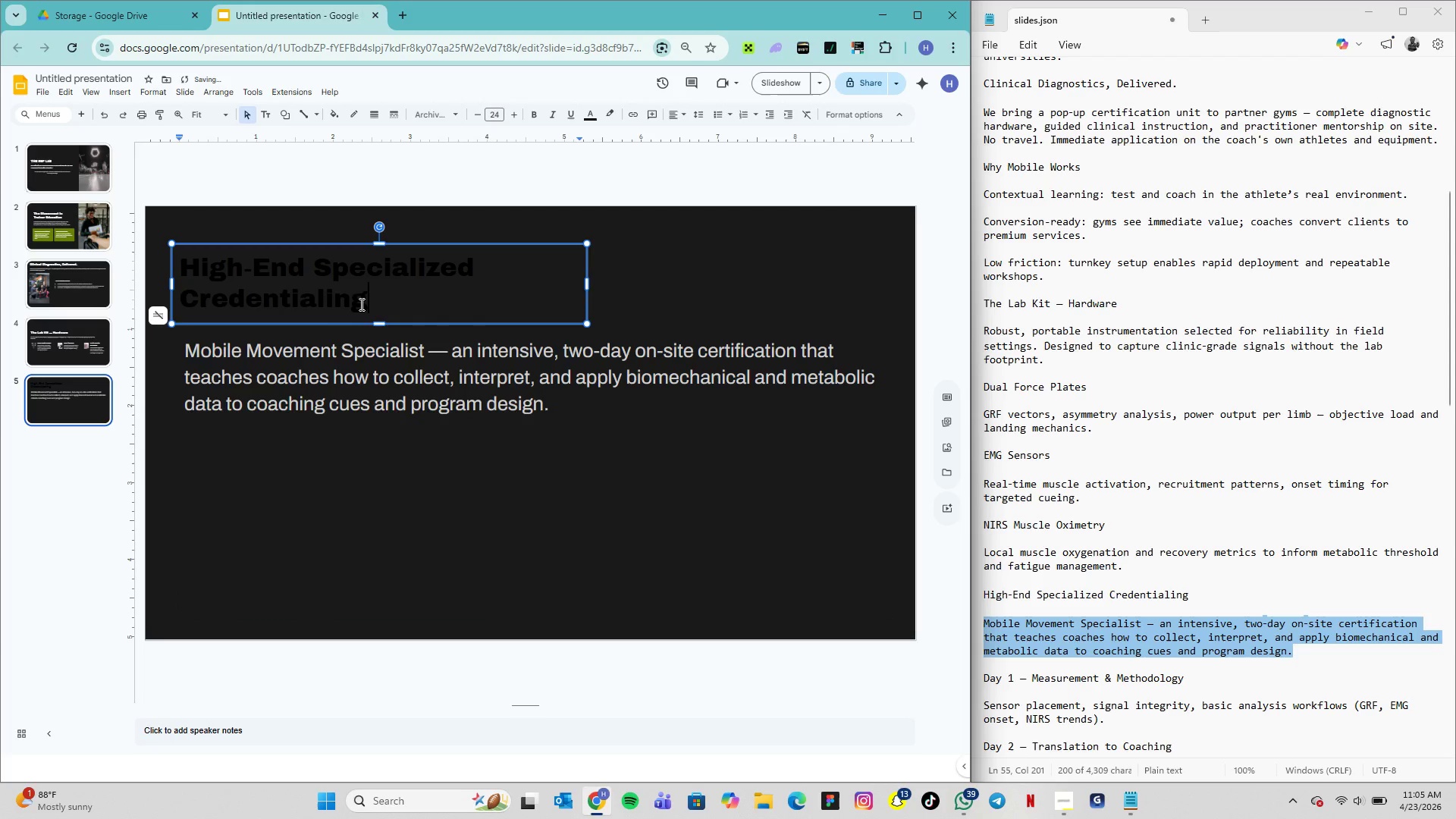 
double_click([360, 304])
 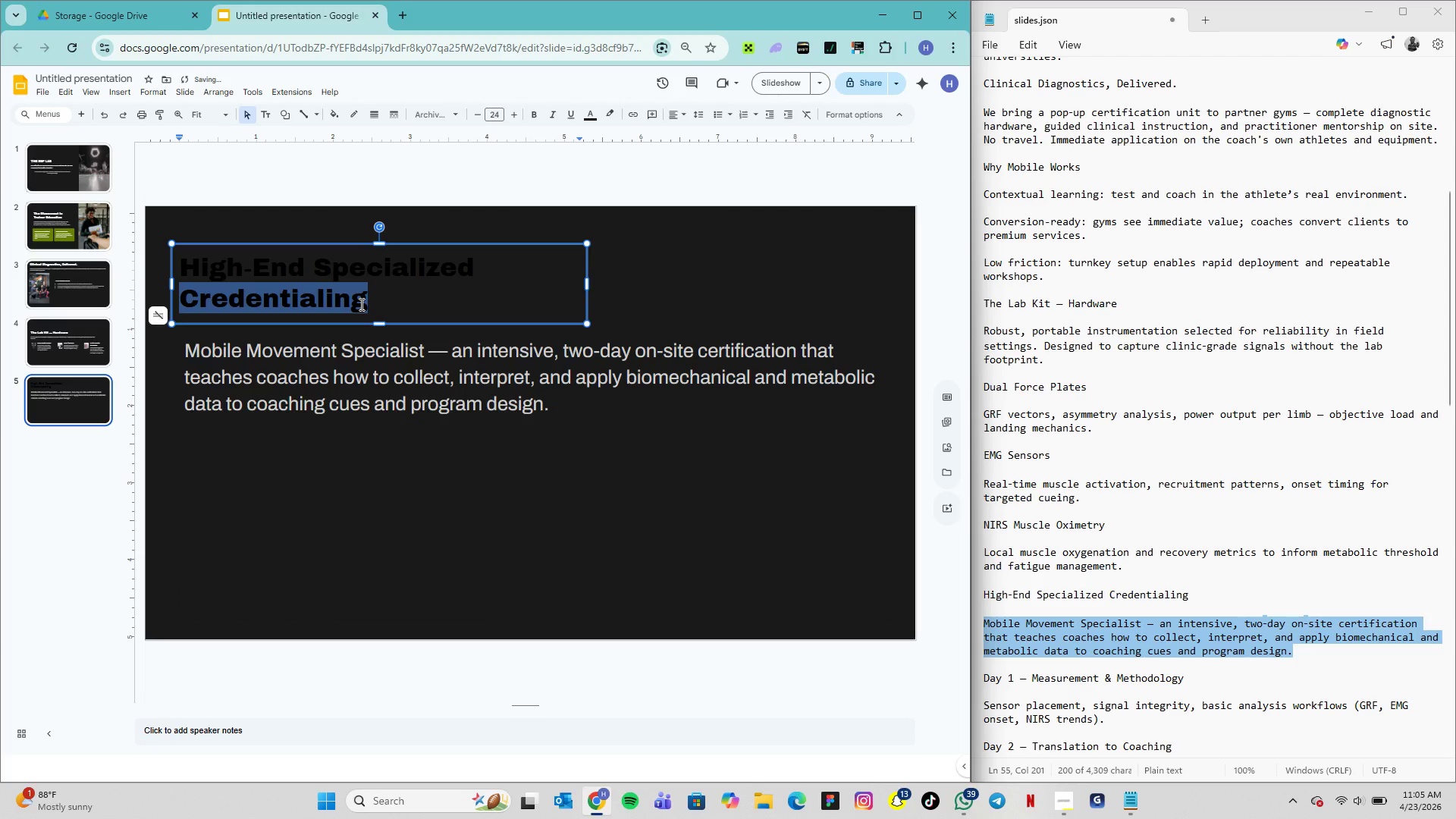 
triple_click([360, 304])
 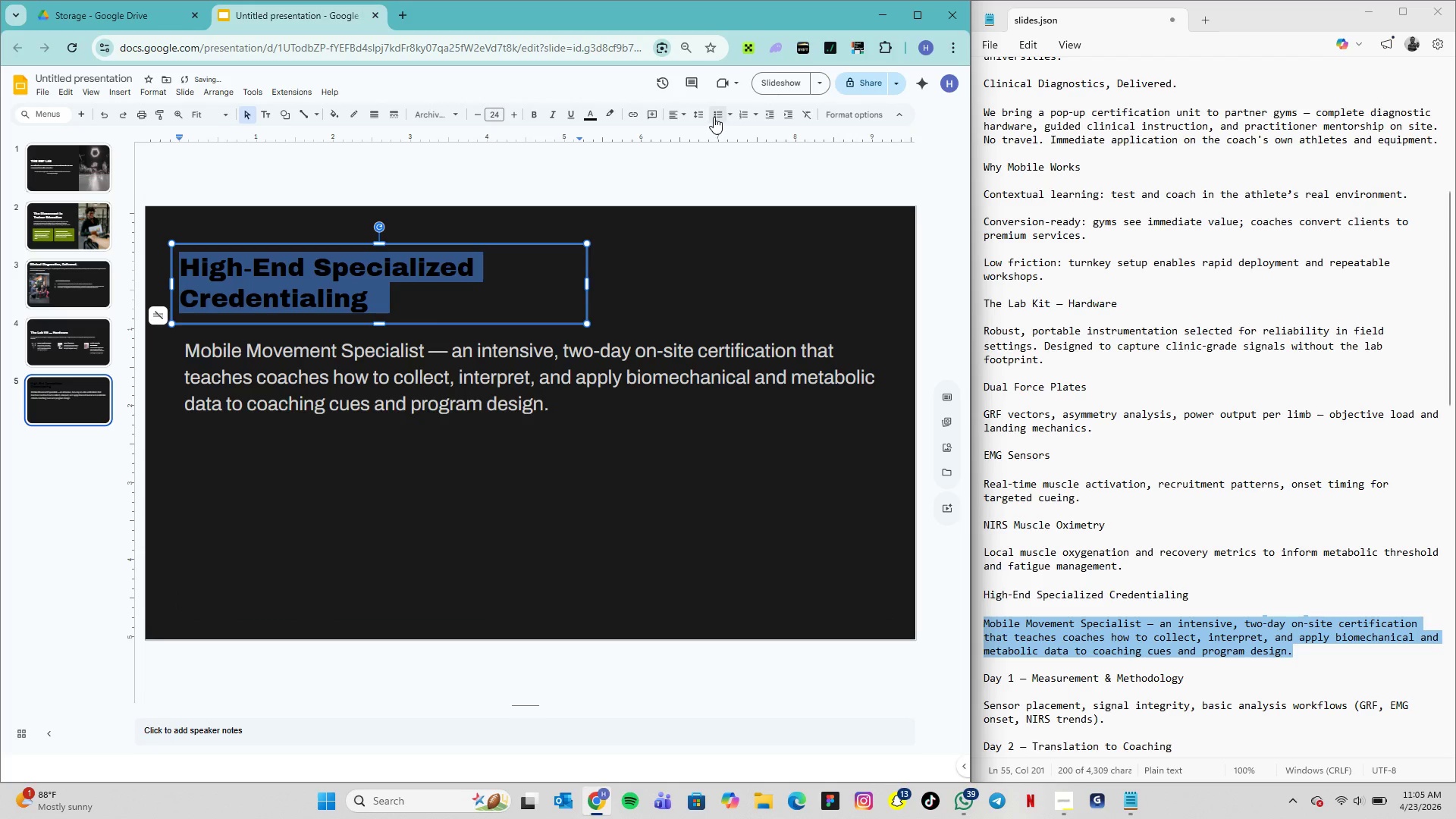 
left_click([704, 117])
 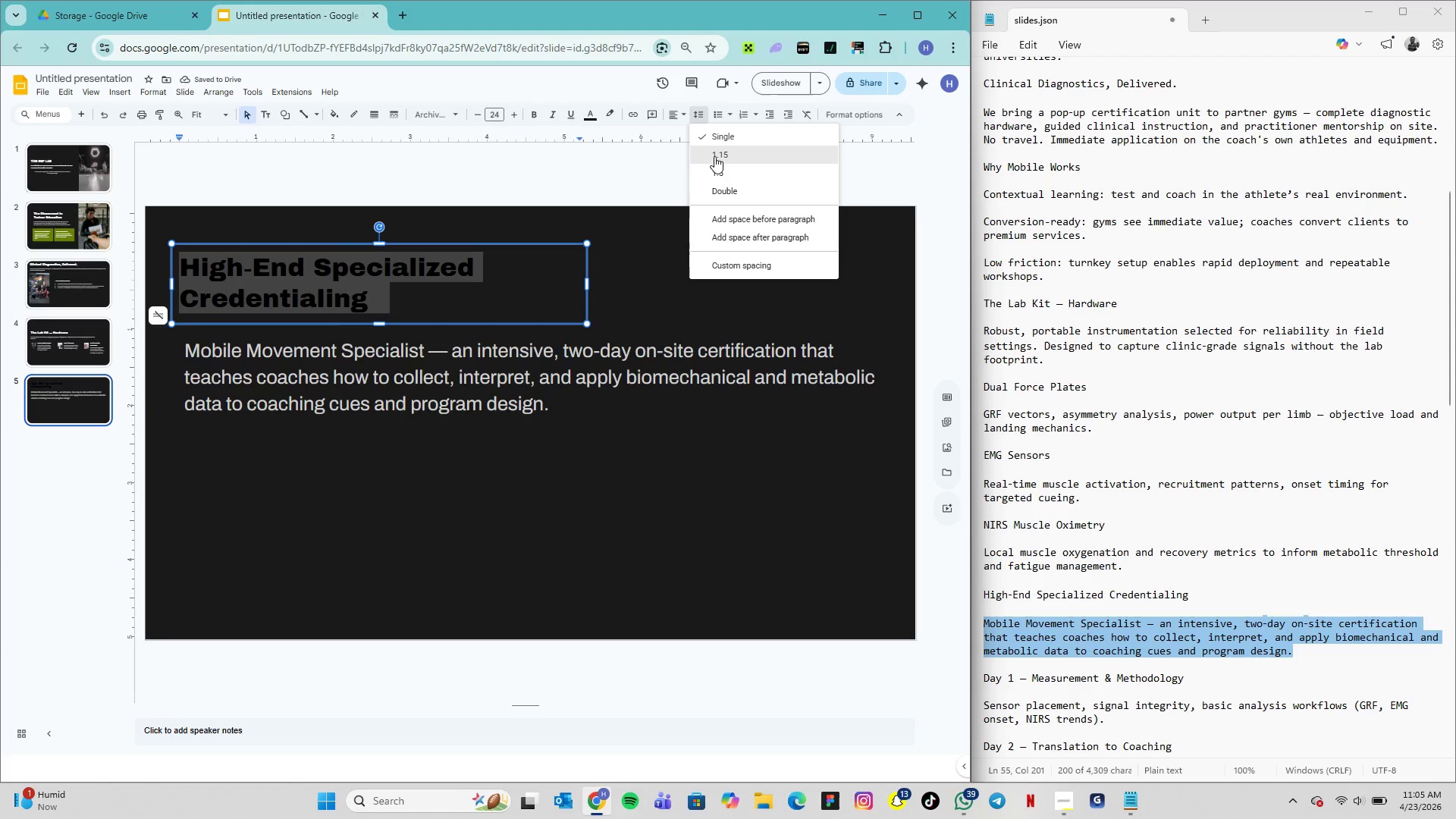 
left_click([715, 157])
 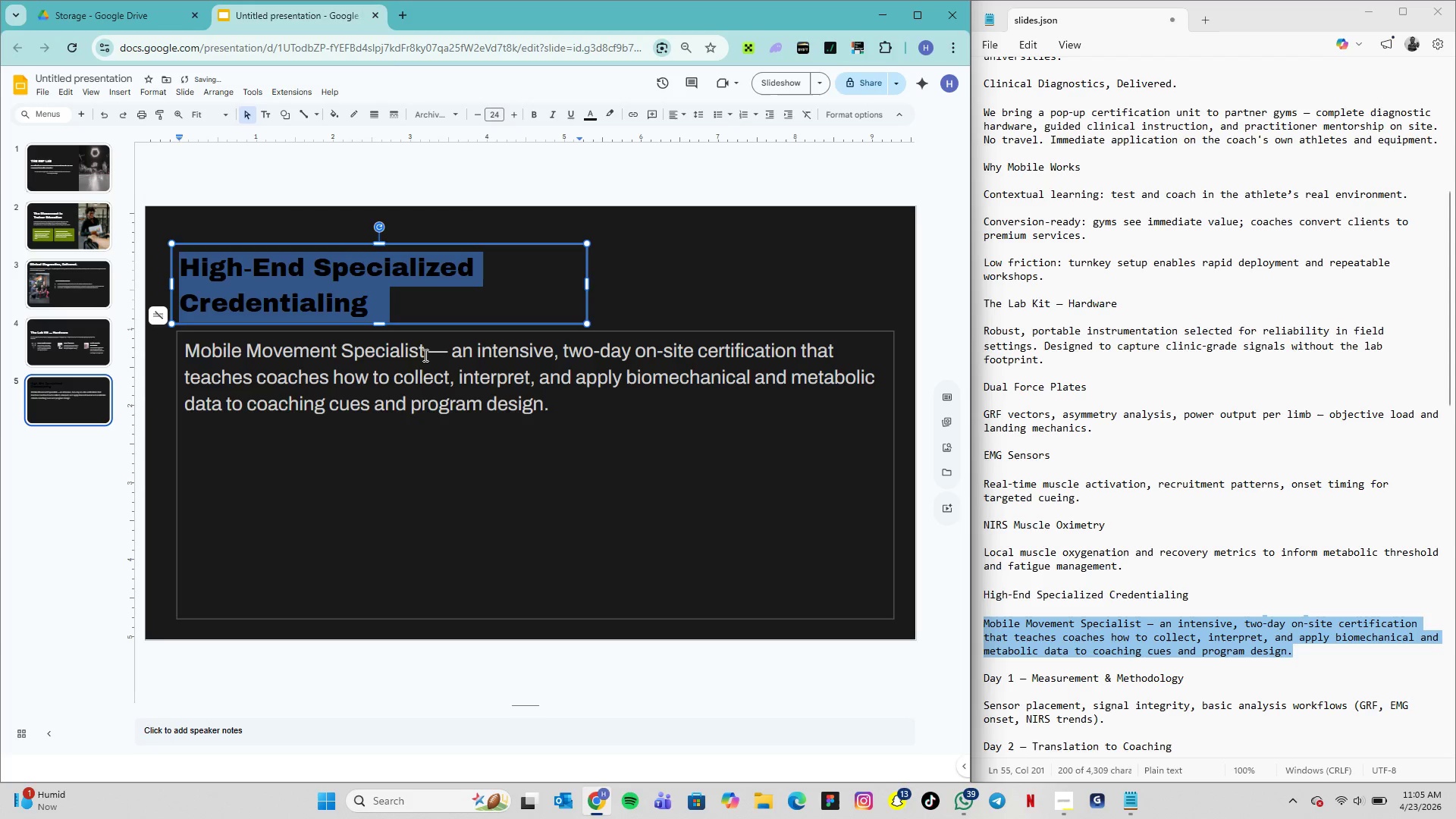 
double_click([424, 355])
 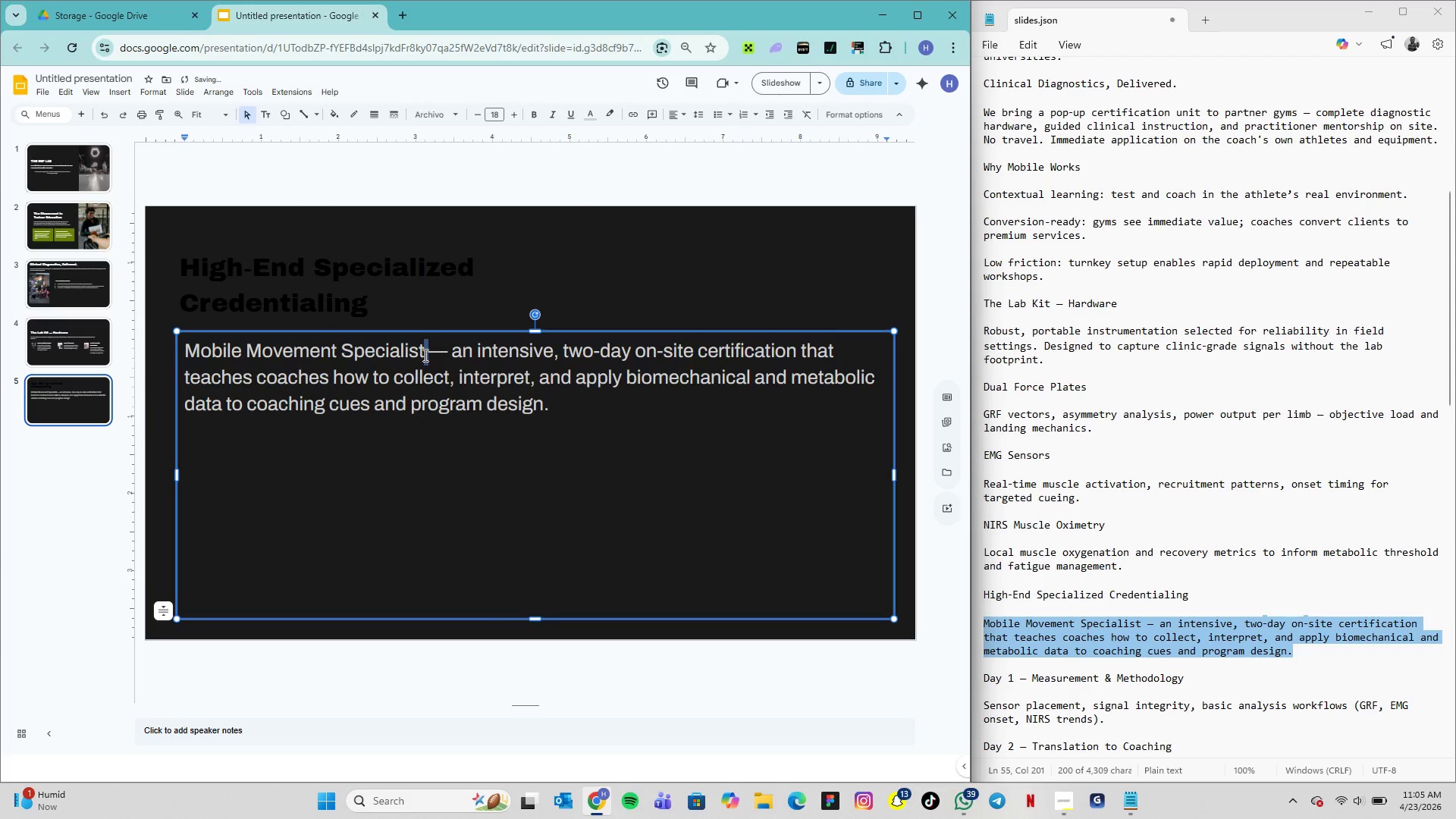 
triple_click([424, 355])
 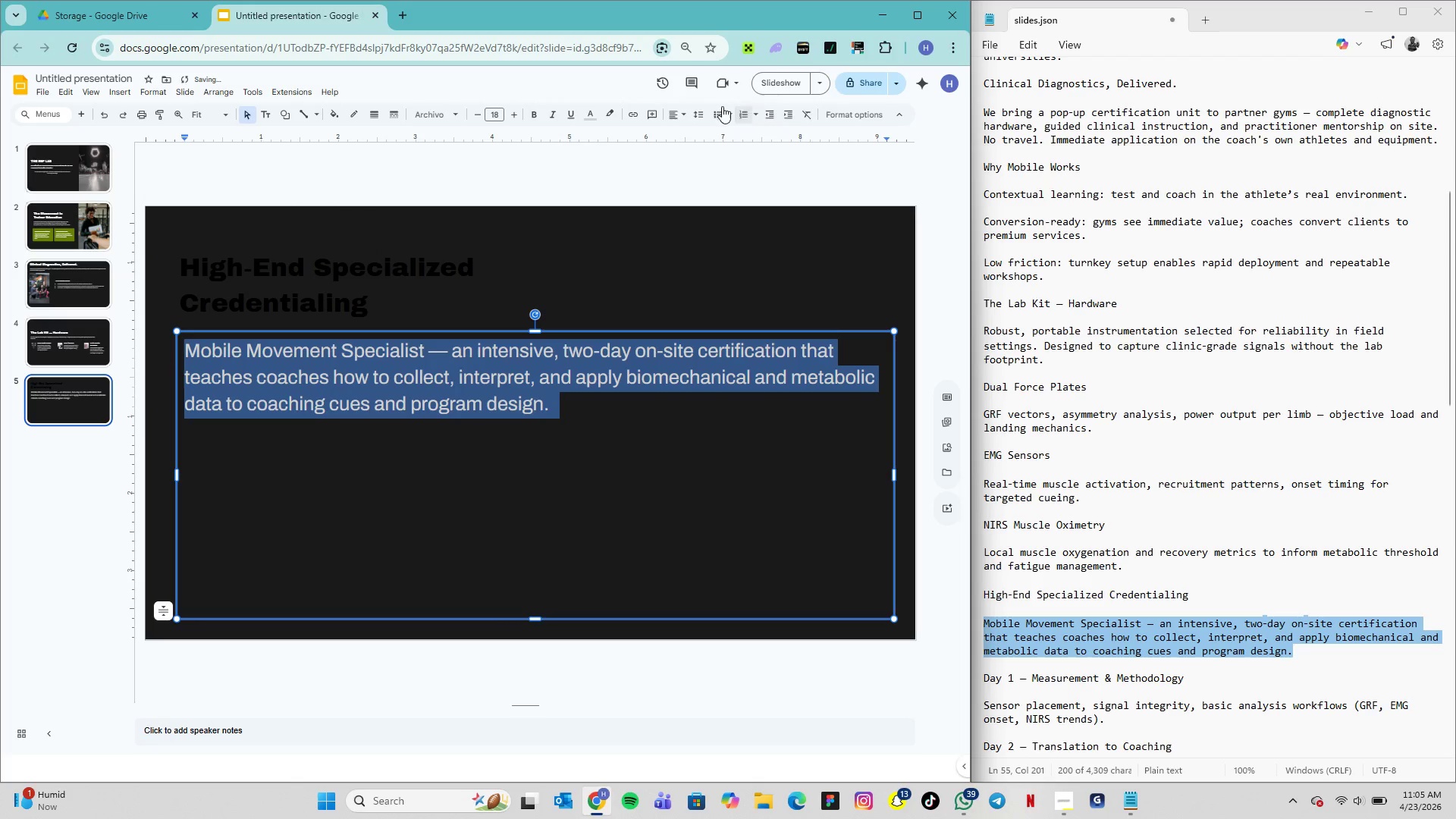 
left_click([698, 110])
 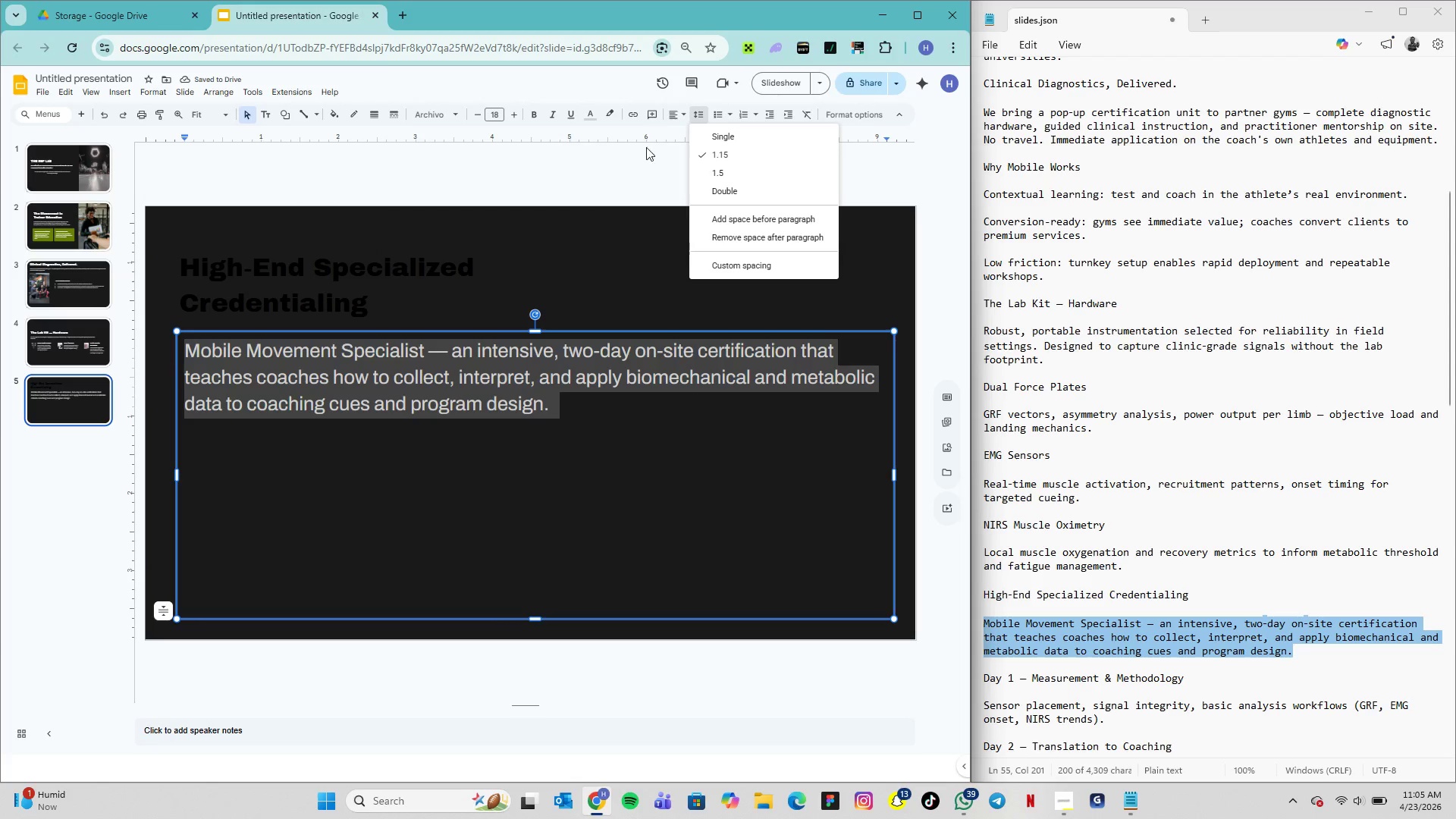 
left_click([642, 155])
 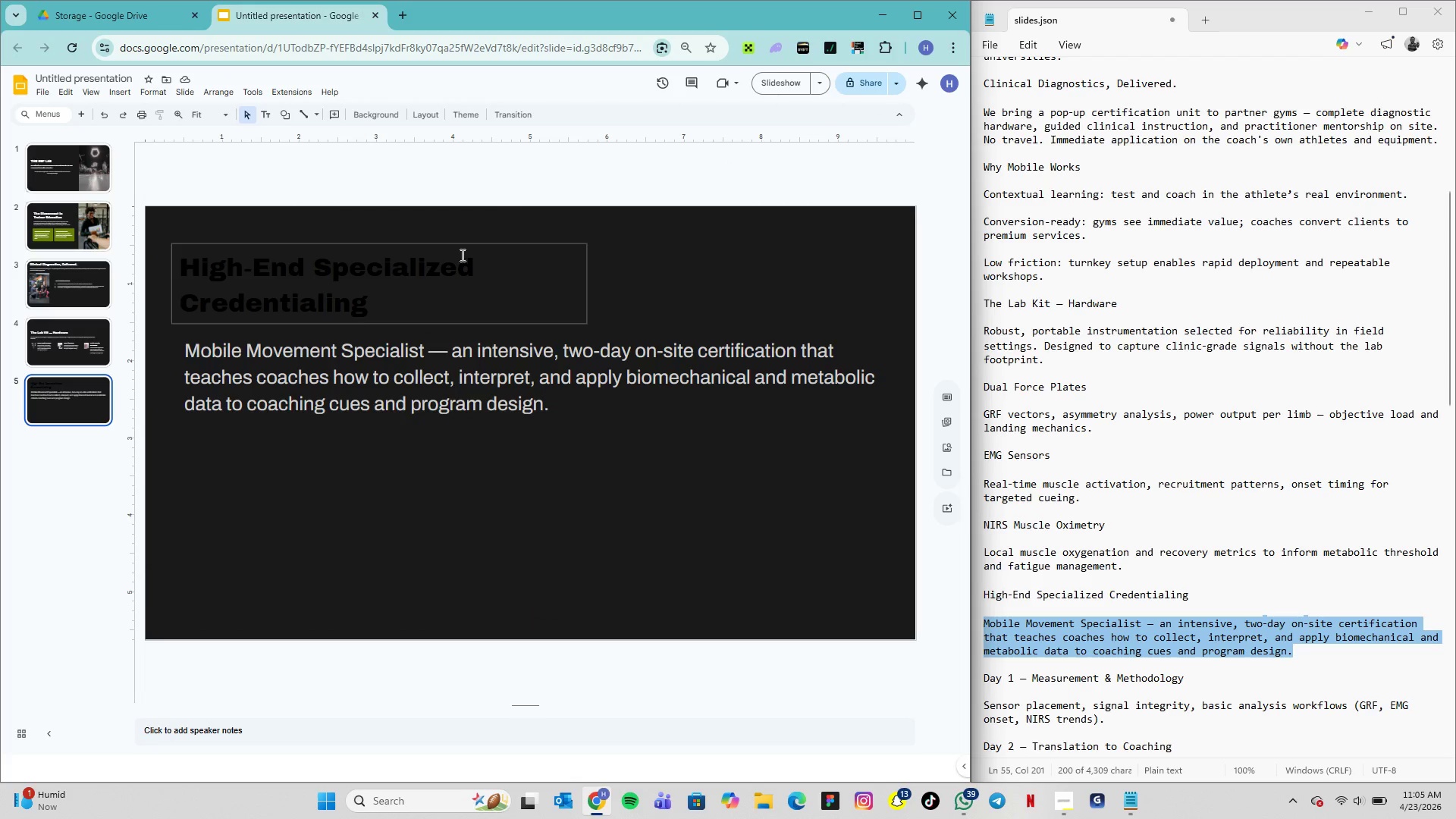 
double_click([455, 262])
 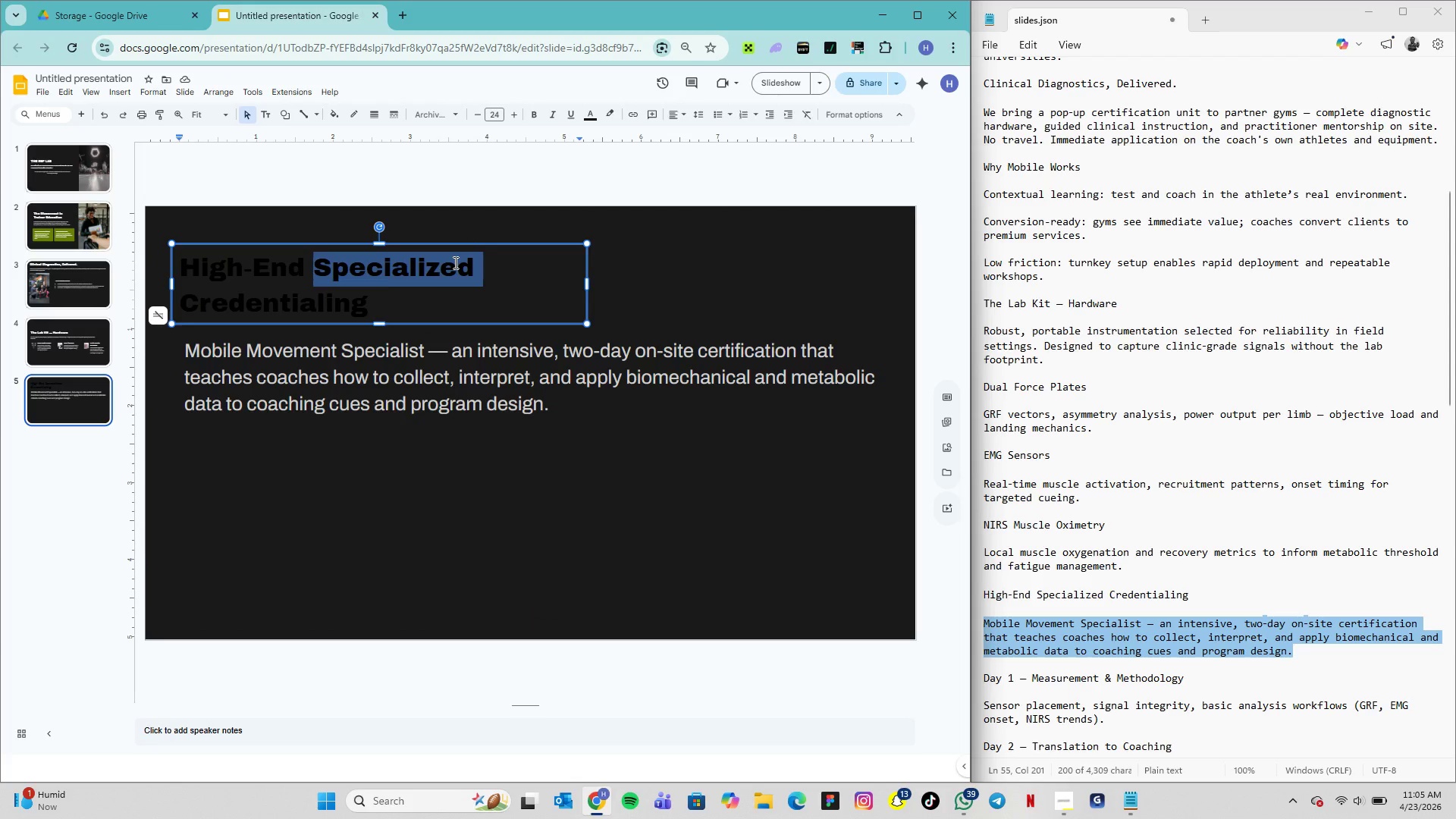 
triple_click([454, 262])
 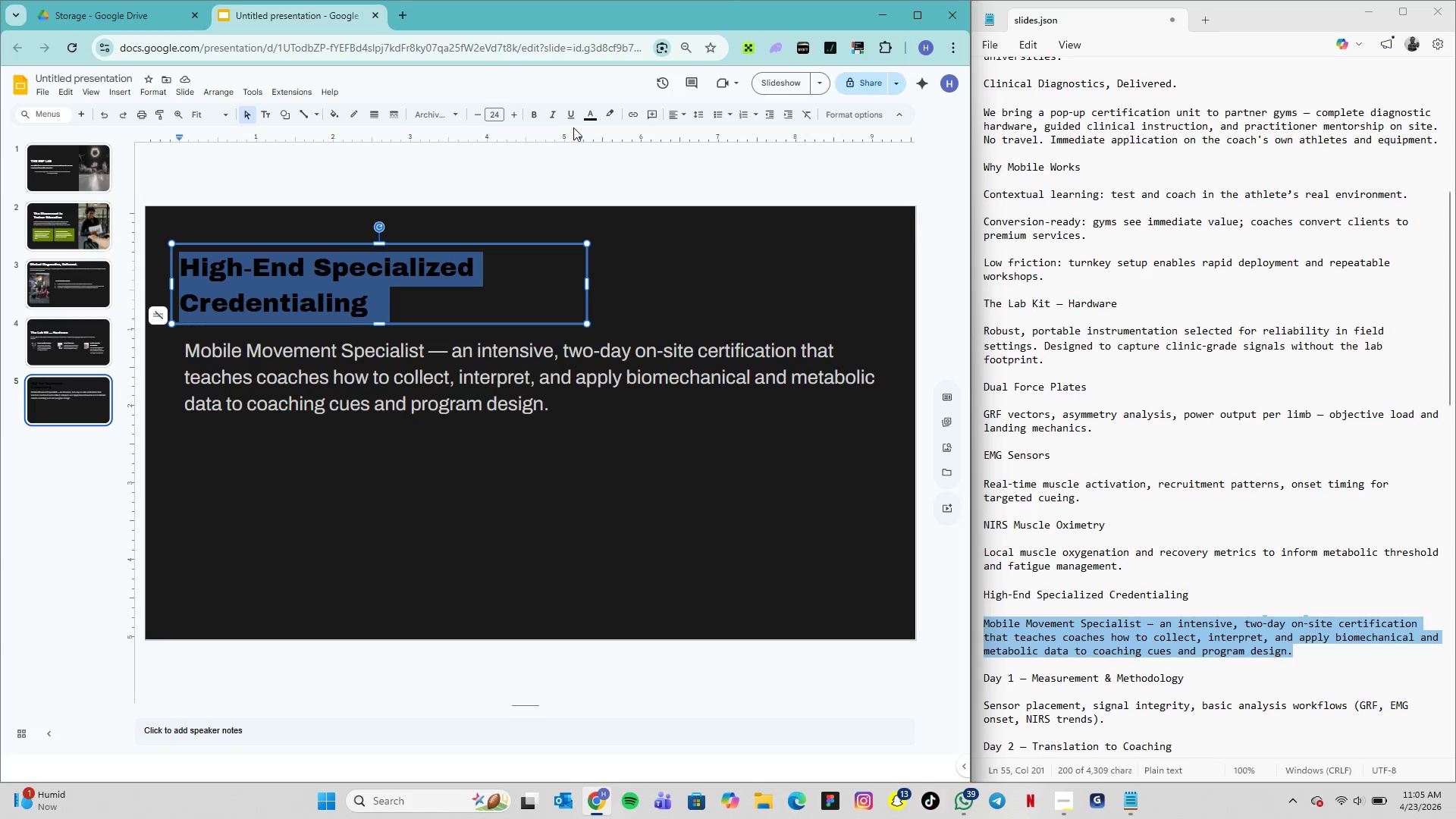 
left_click([582, 117])
 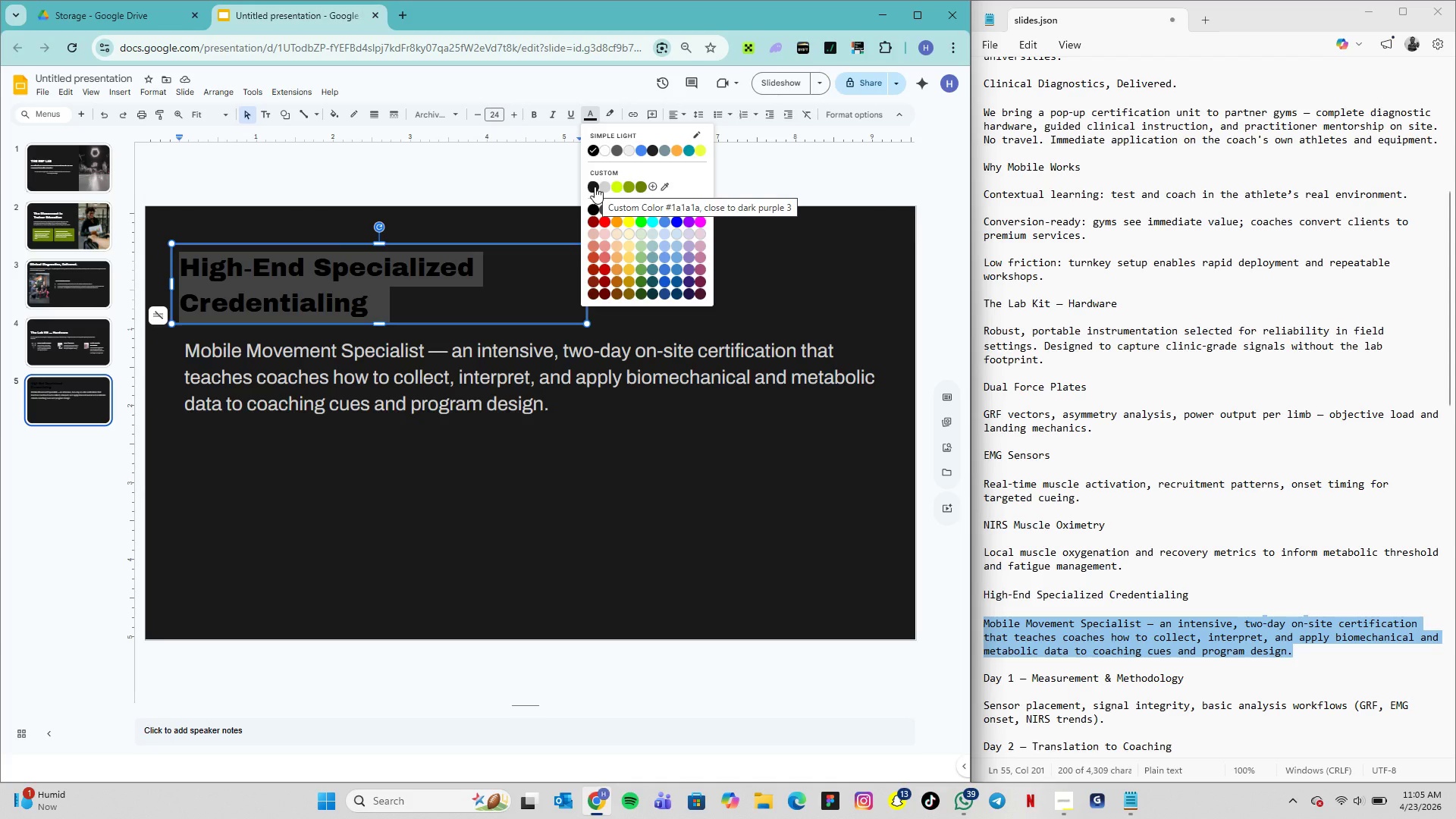 
wait(7.23)
 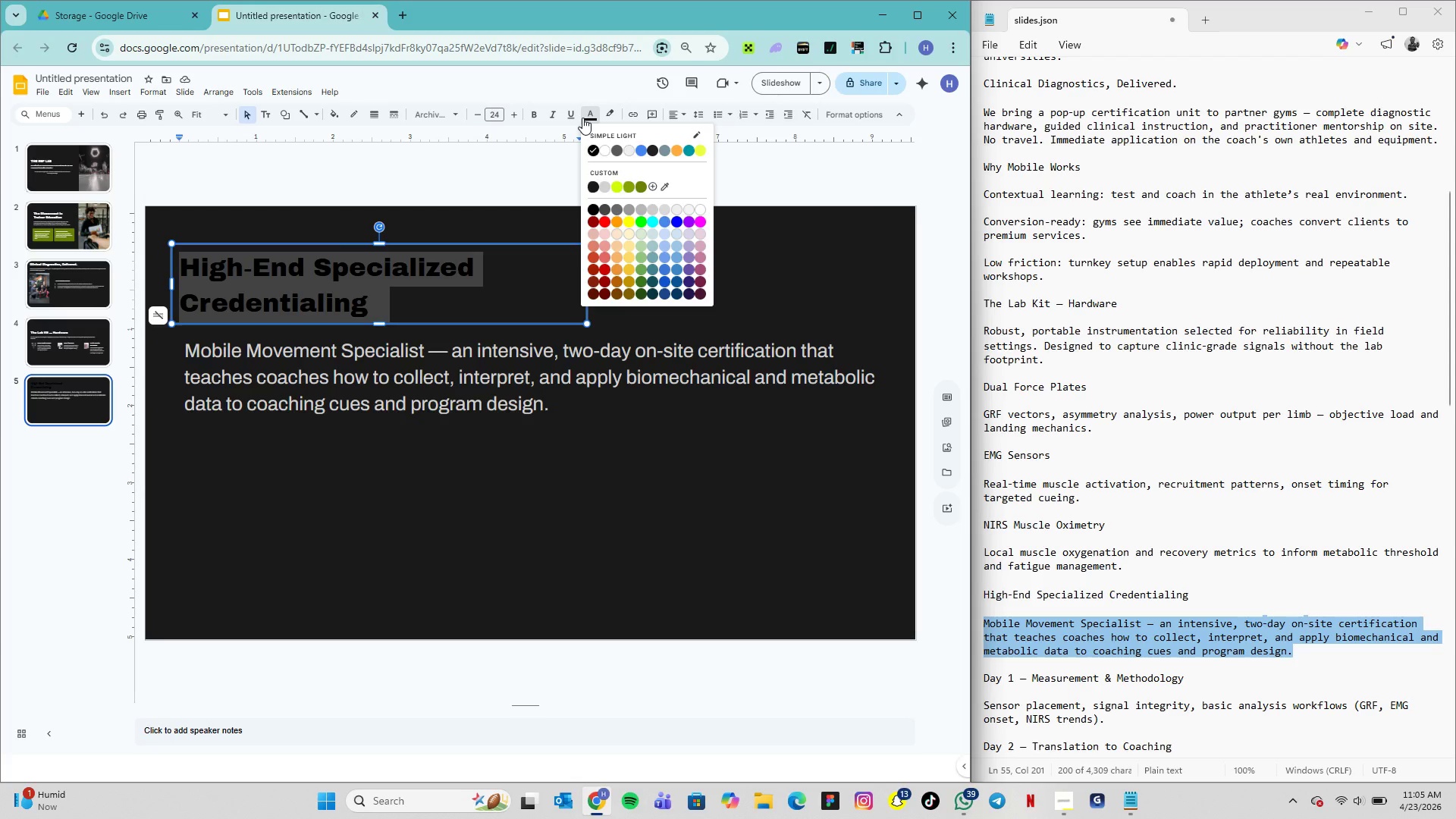 
left_click([604, 152])
 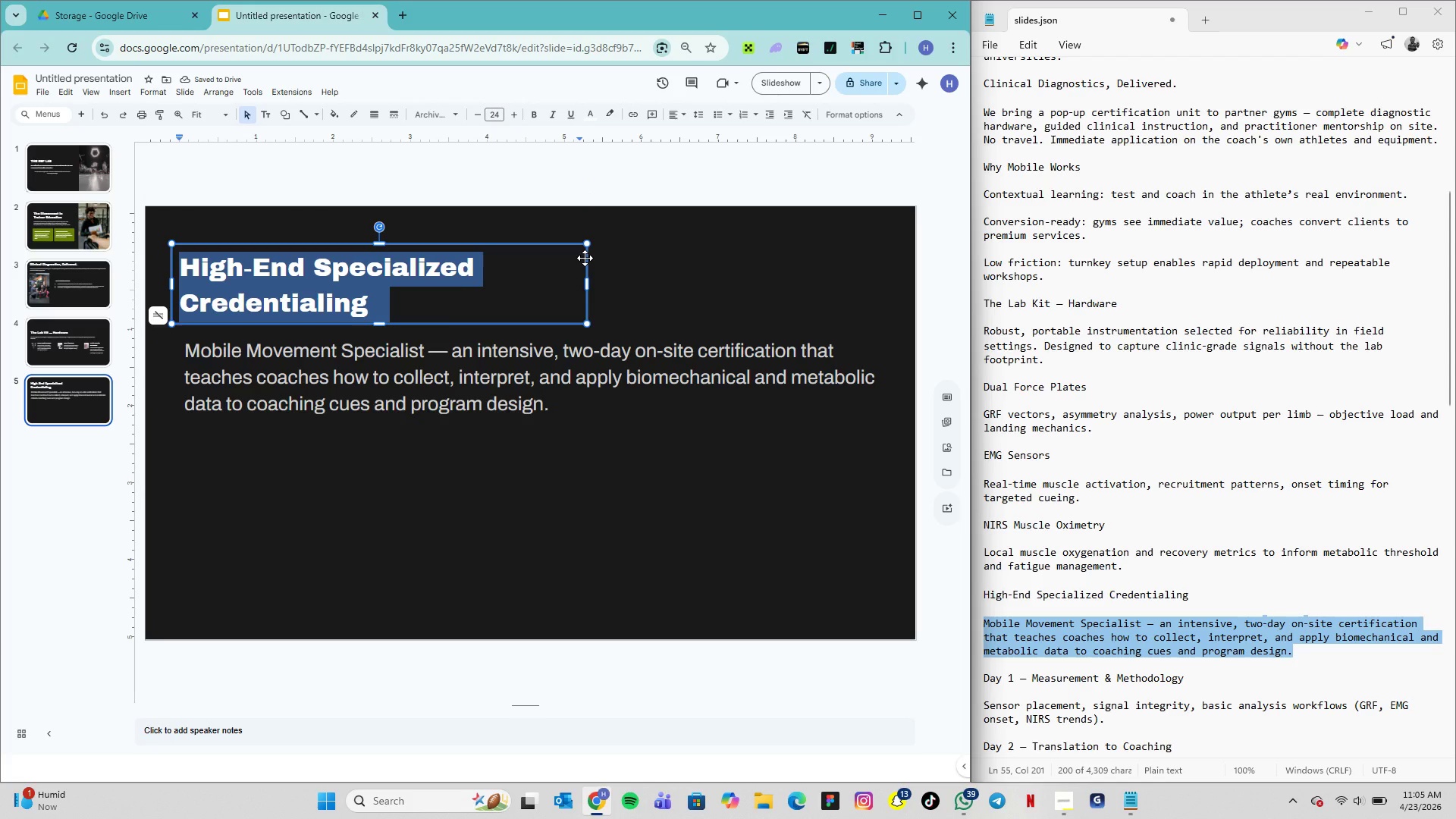 
wait(8.09)
 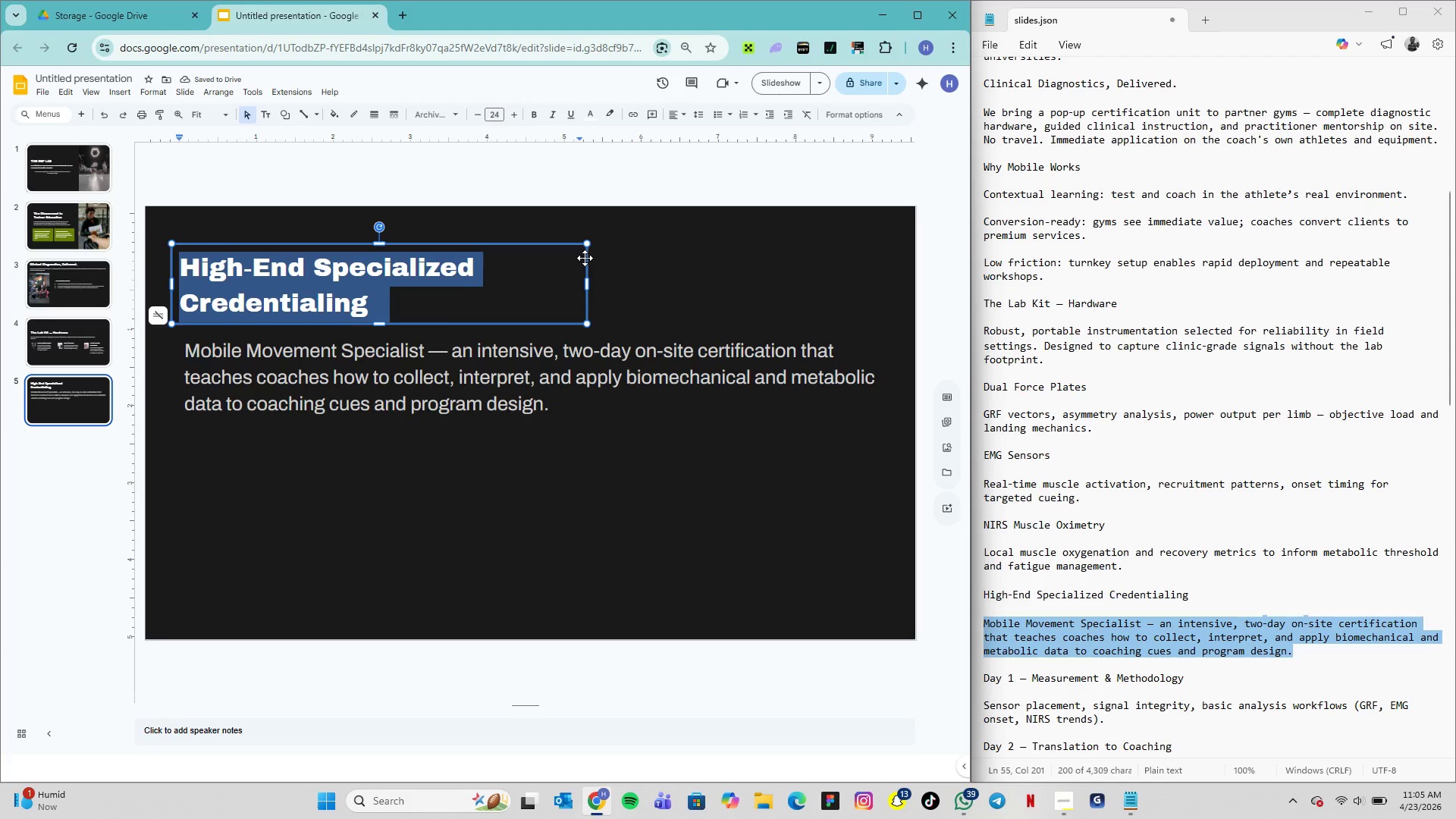 
double_click([466, 348])
 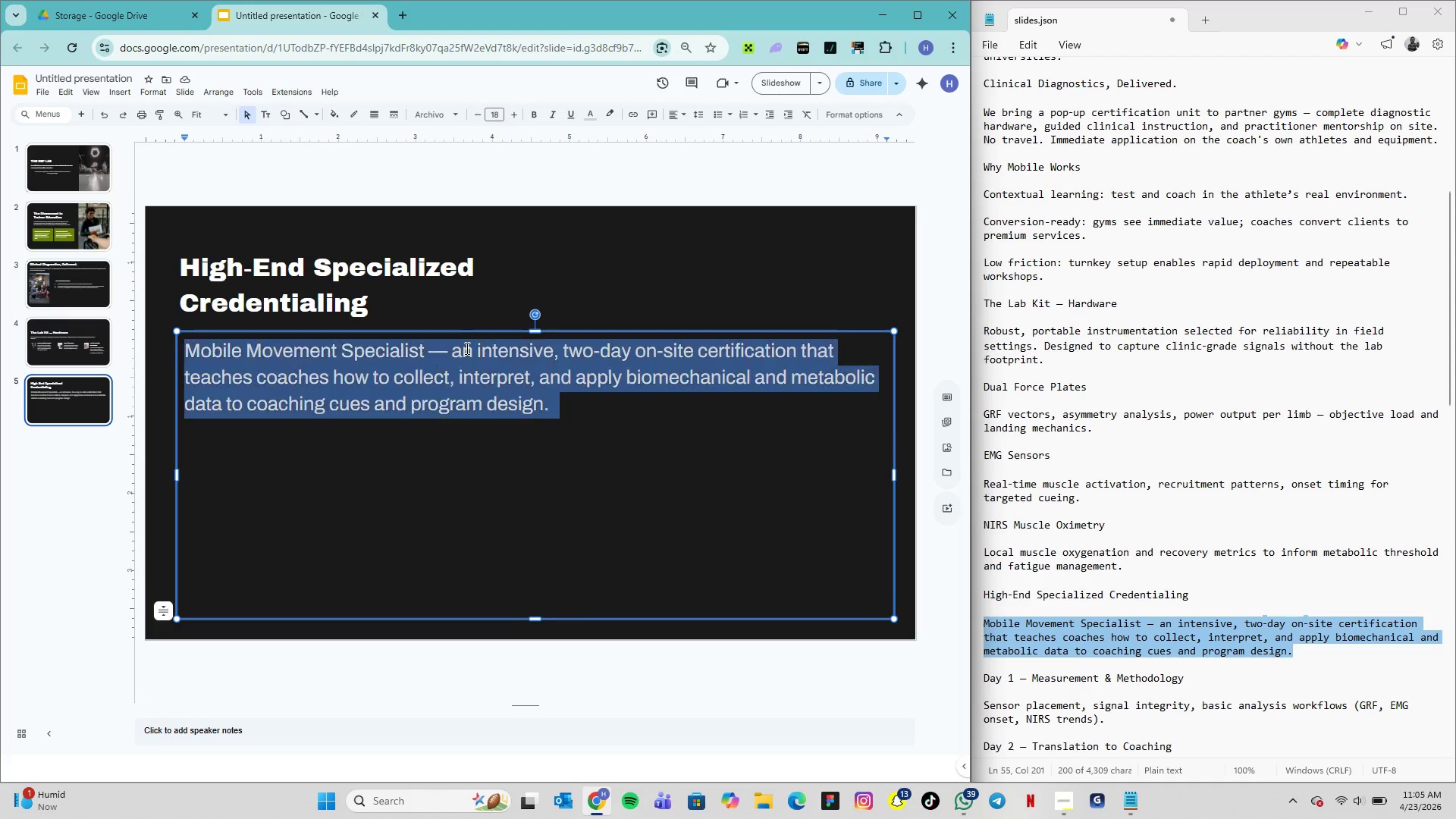 
triple_click([466, 348])
 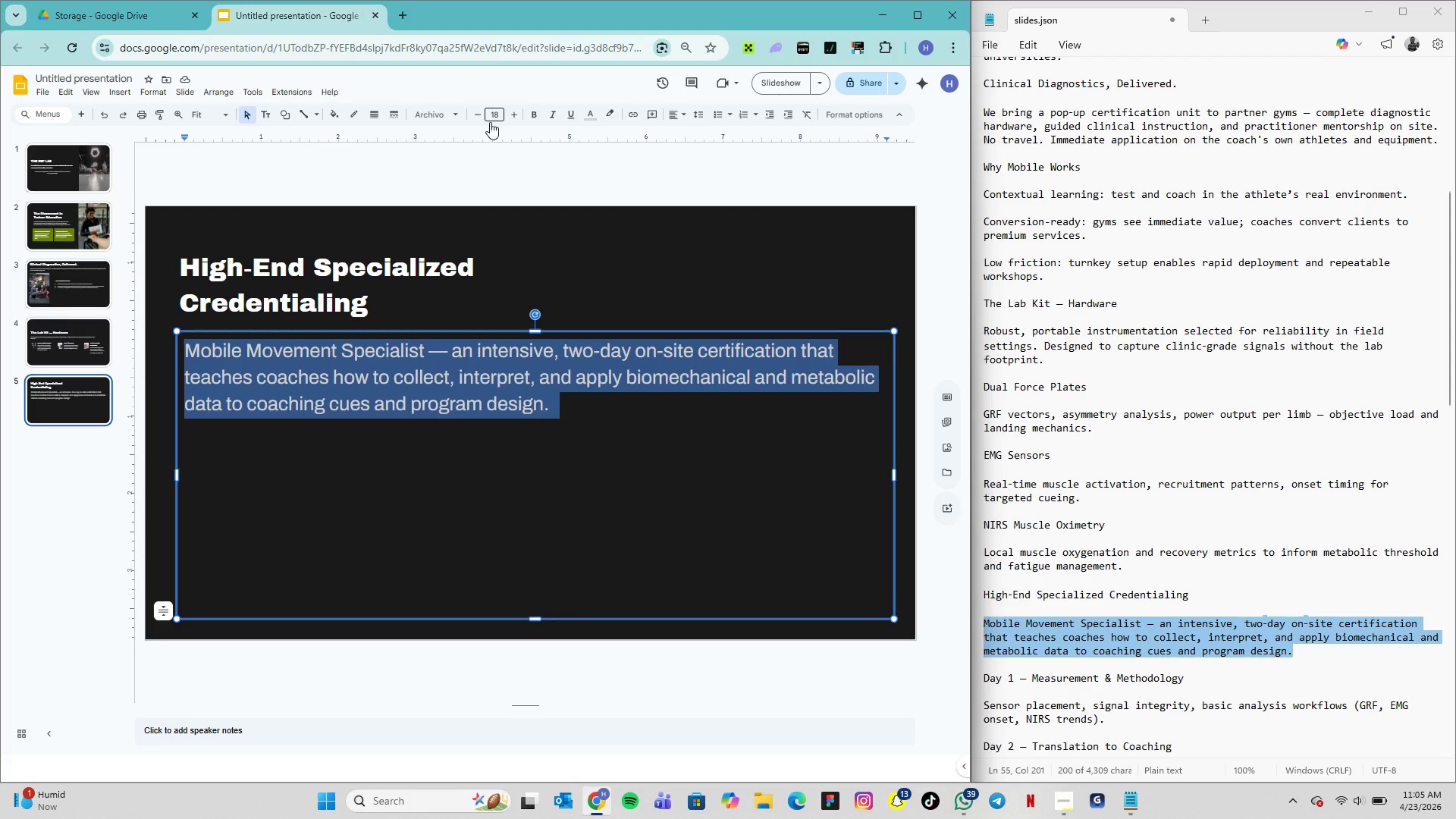 
left_click([494, 119])
 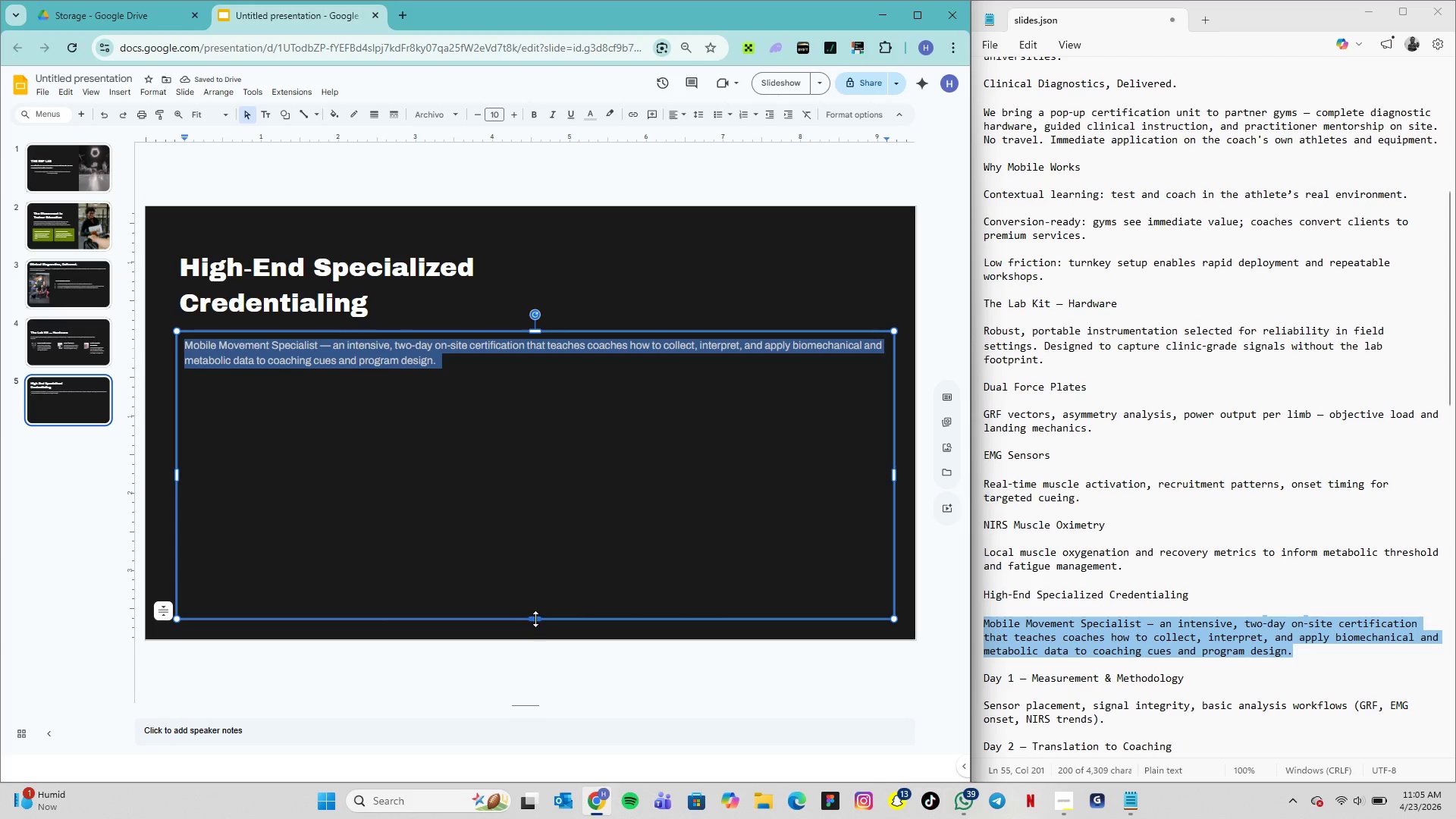 
wait(6.89)
 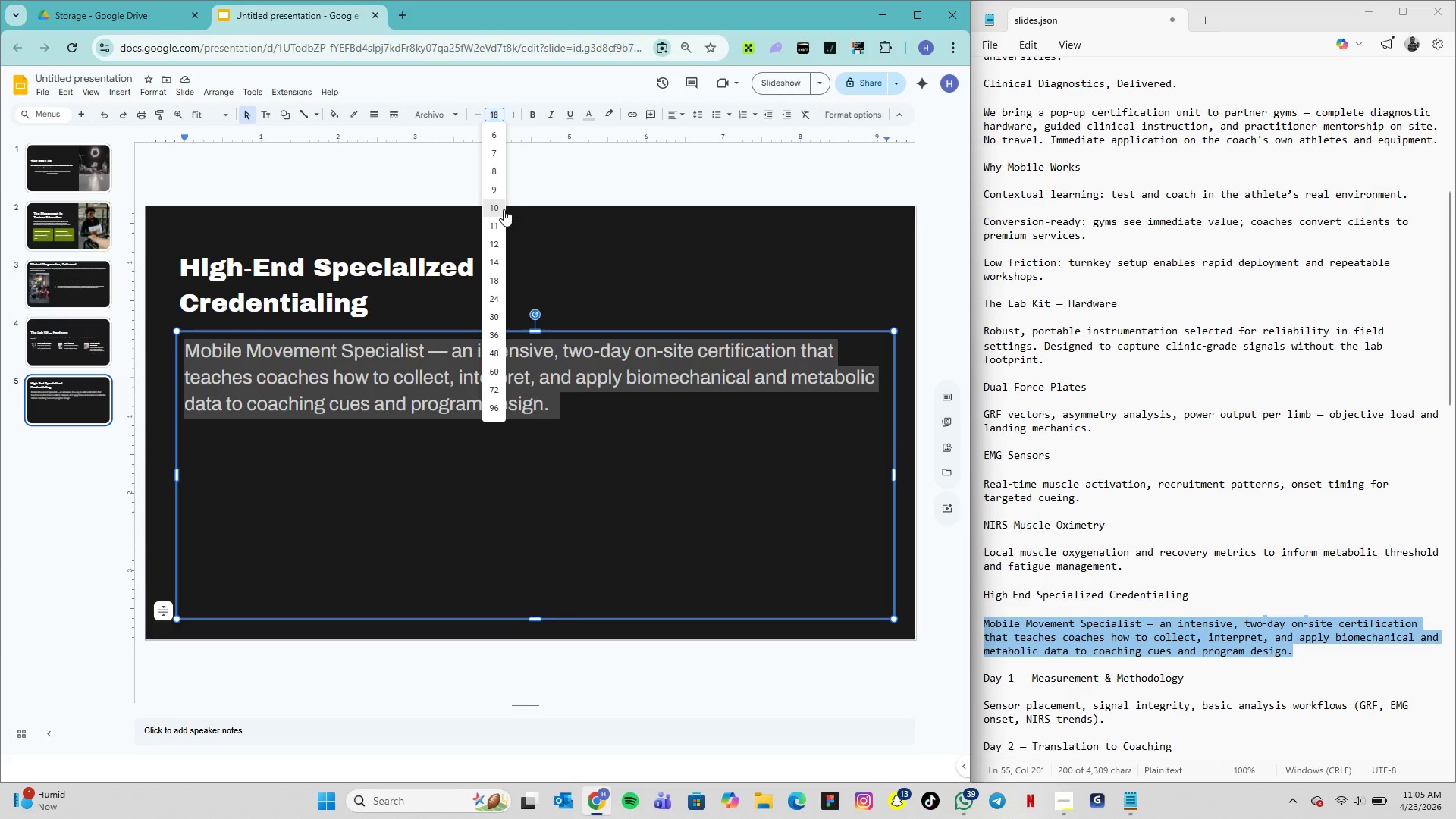 
left_click([694, 116])
 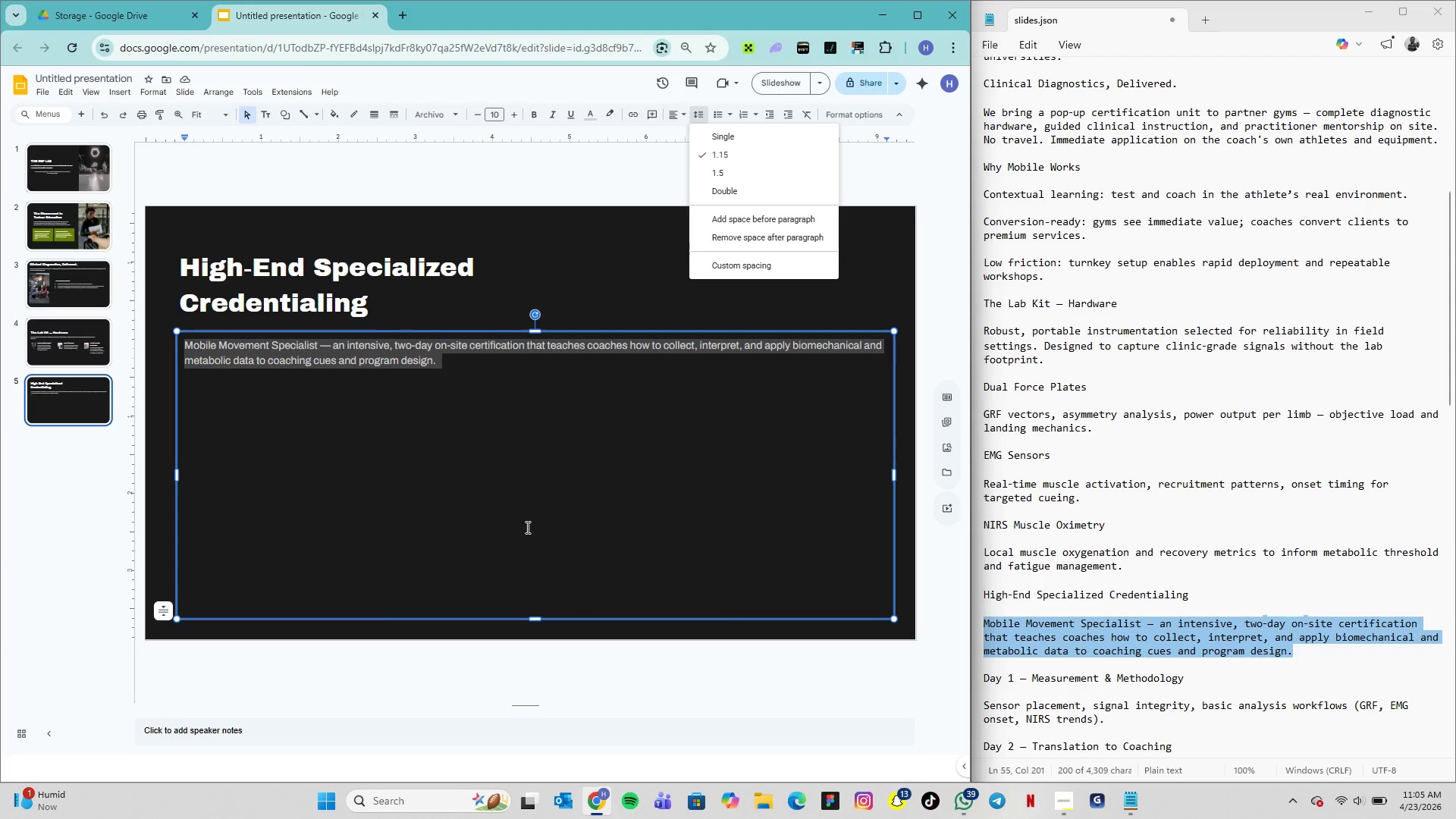 
left_click_drag(start_coordinate=[540, 621], to_coordinate=[548, 410])
 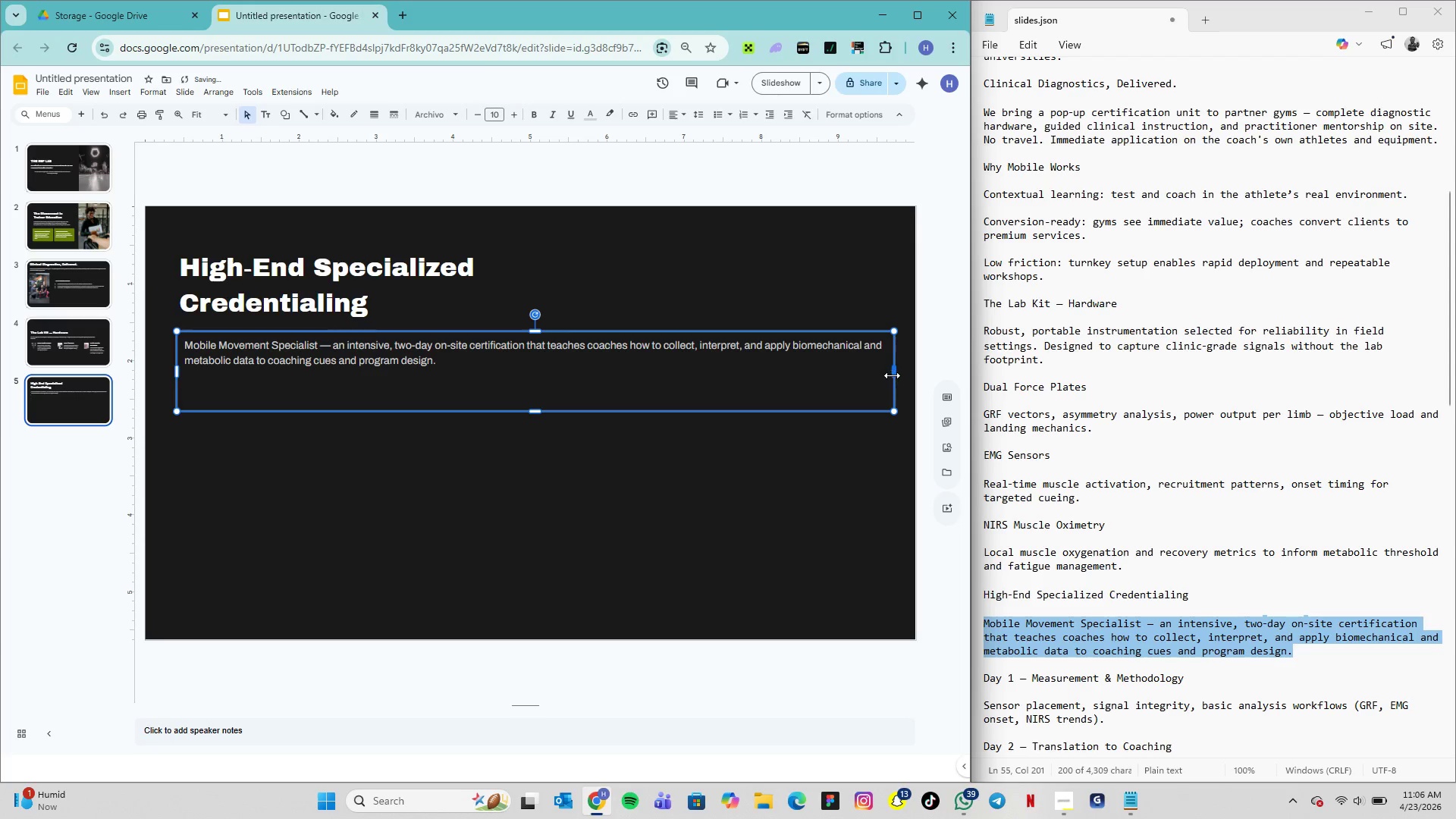 
left_click_drag(start_coordinate=[892, 375], to_coordinate=[576, 378])
 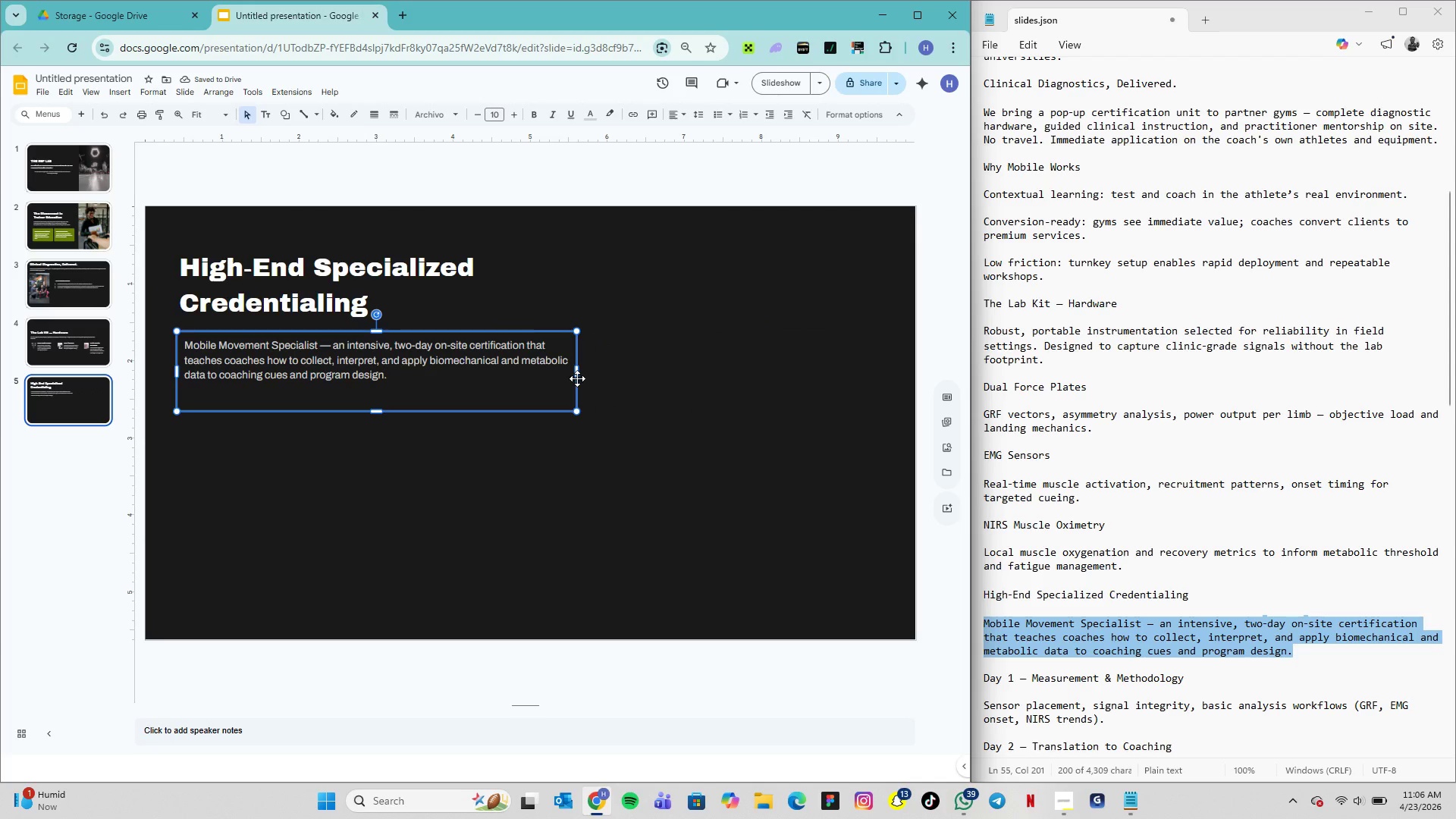 
left_click([578, 378])
 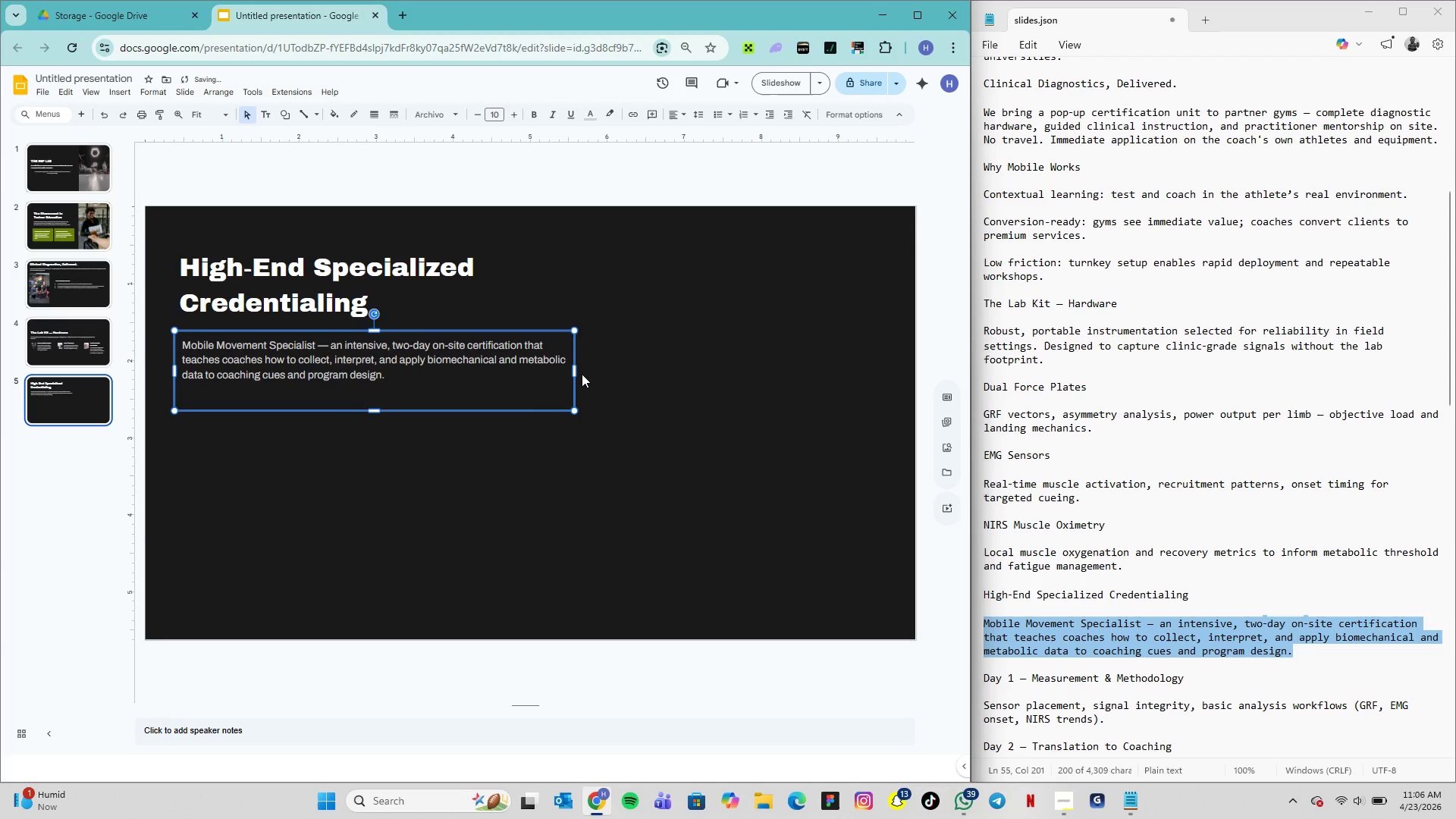 
left_click([577, 372])
 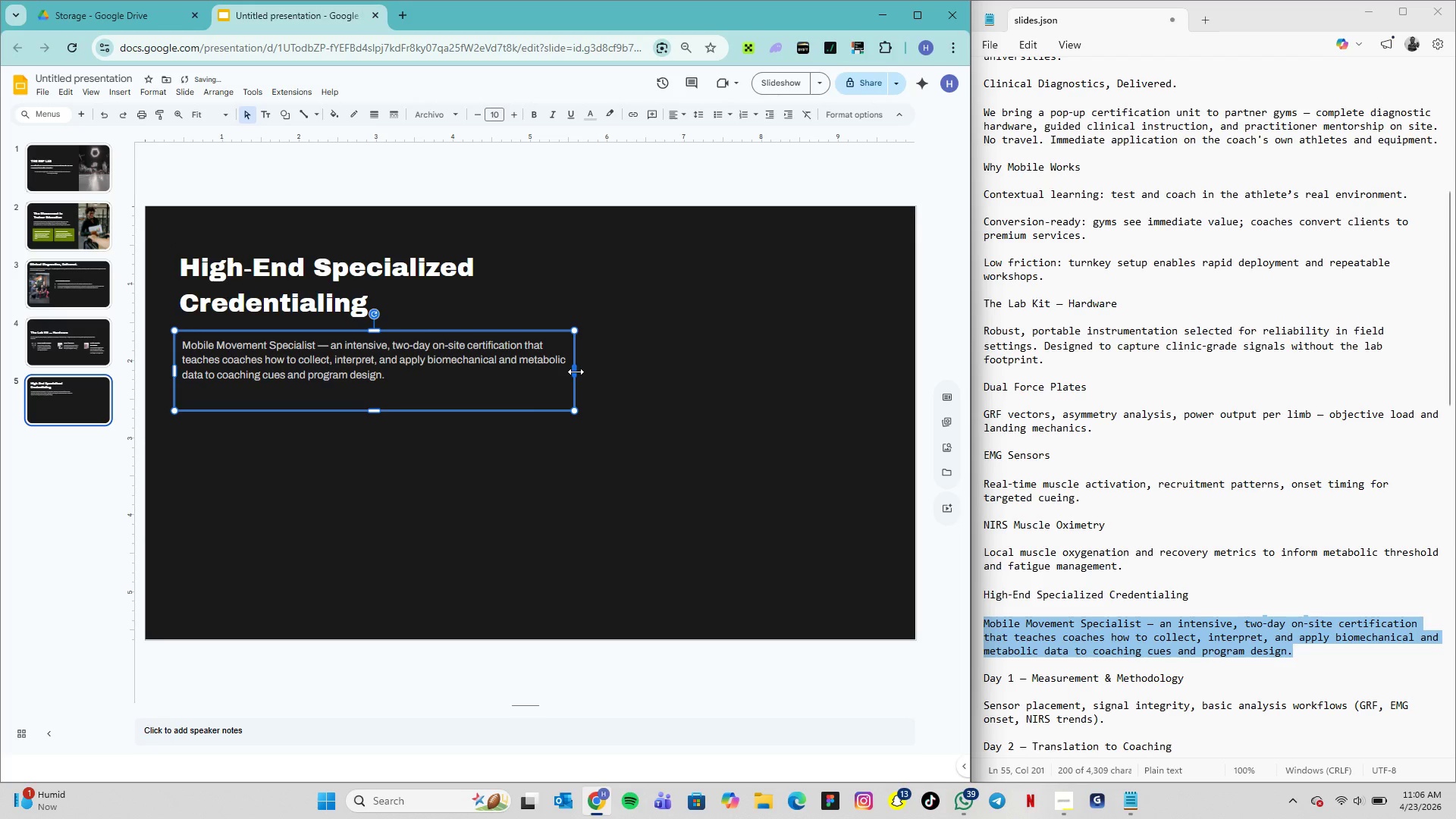 
left_click_drag(start_coordinate=[576, 372], to_coordinate=[560, 371])
 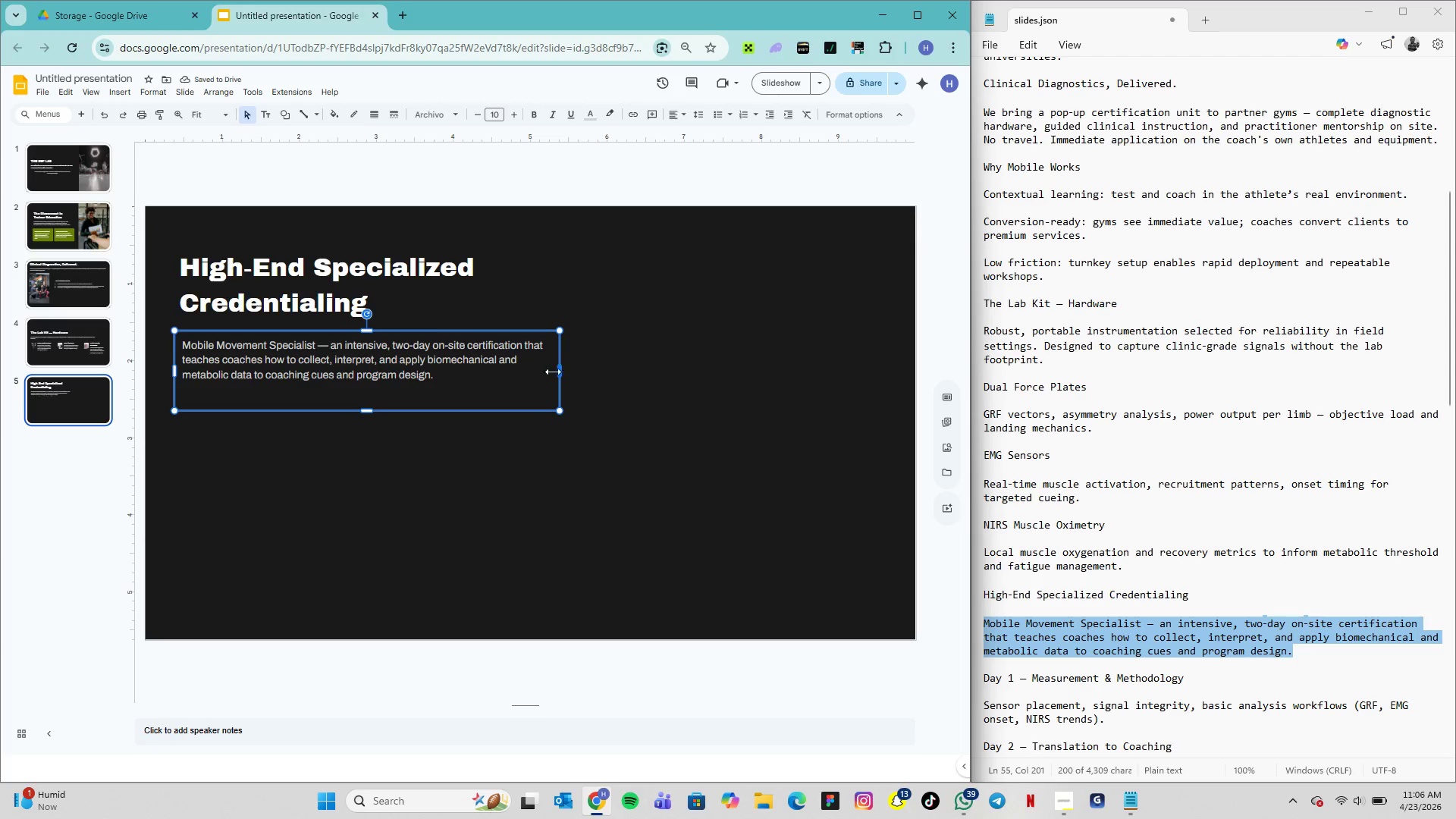 
wait(5.12)
 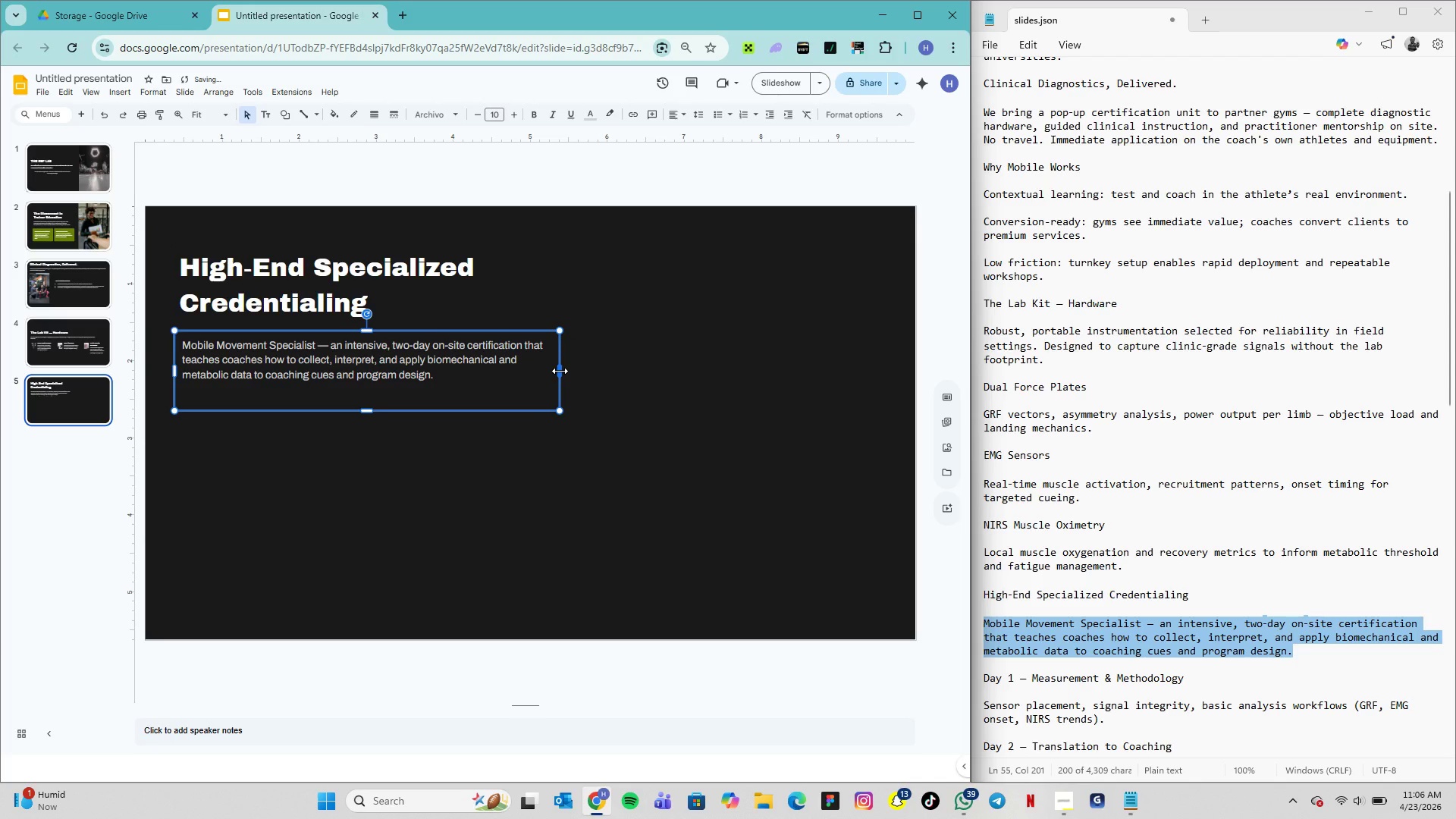 
left_click_drag(start_coordinate=[424, 330], to_coordinate=[422, 335])
 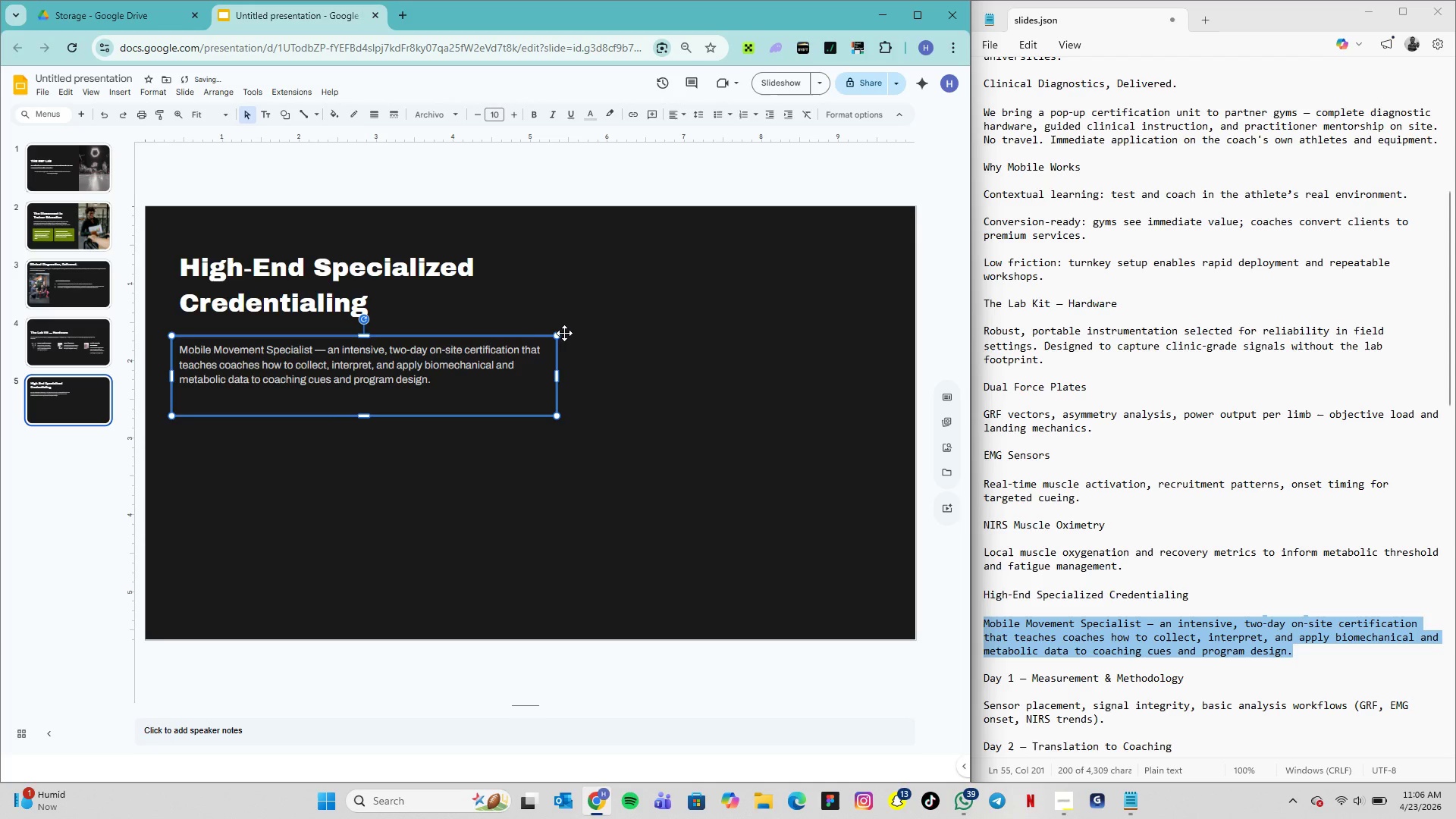 
left_click([570, 333])
 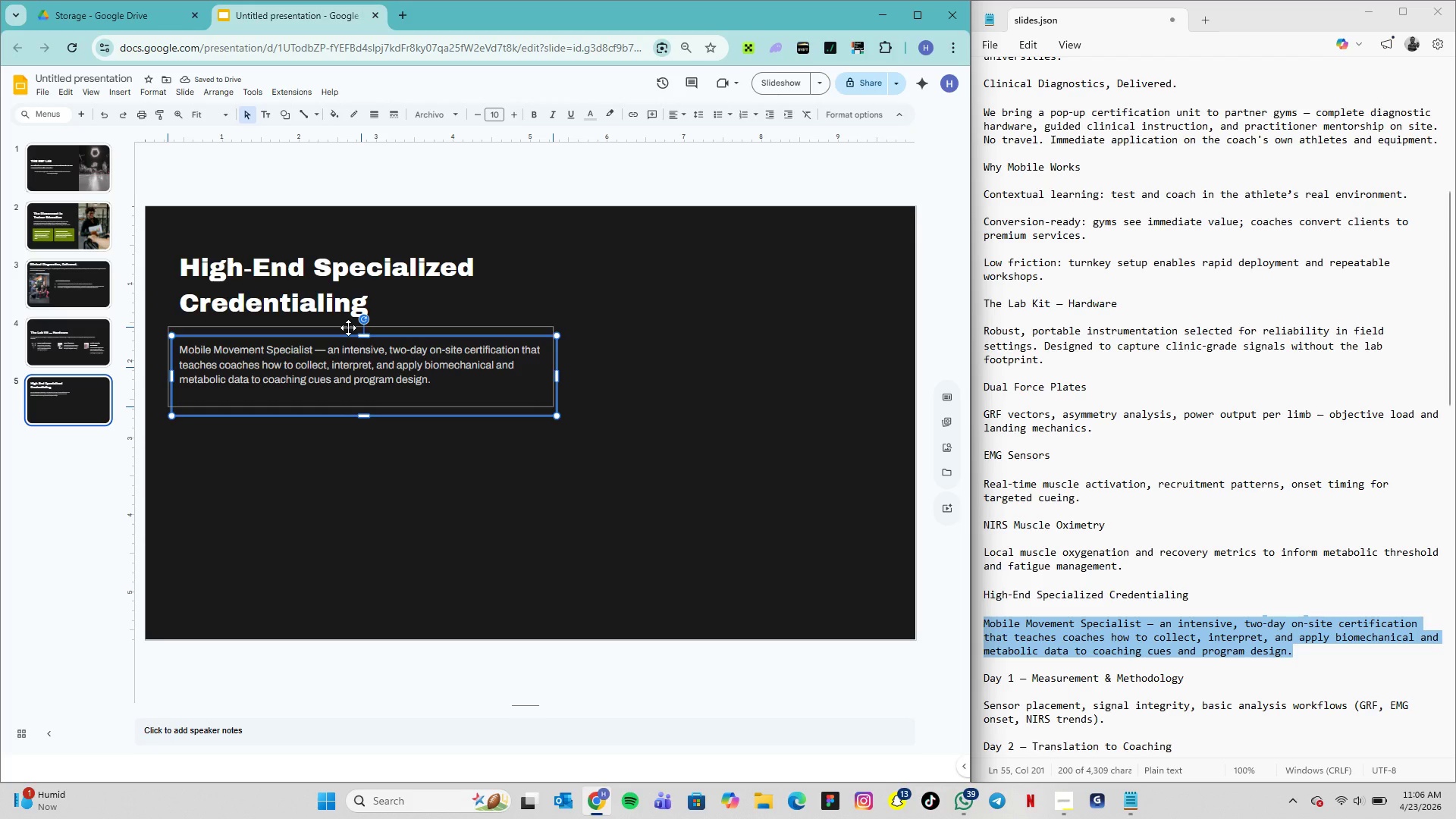 
wait(8.5)
 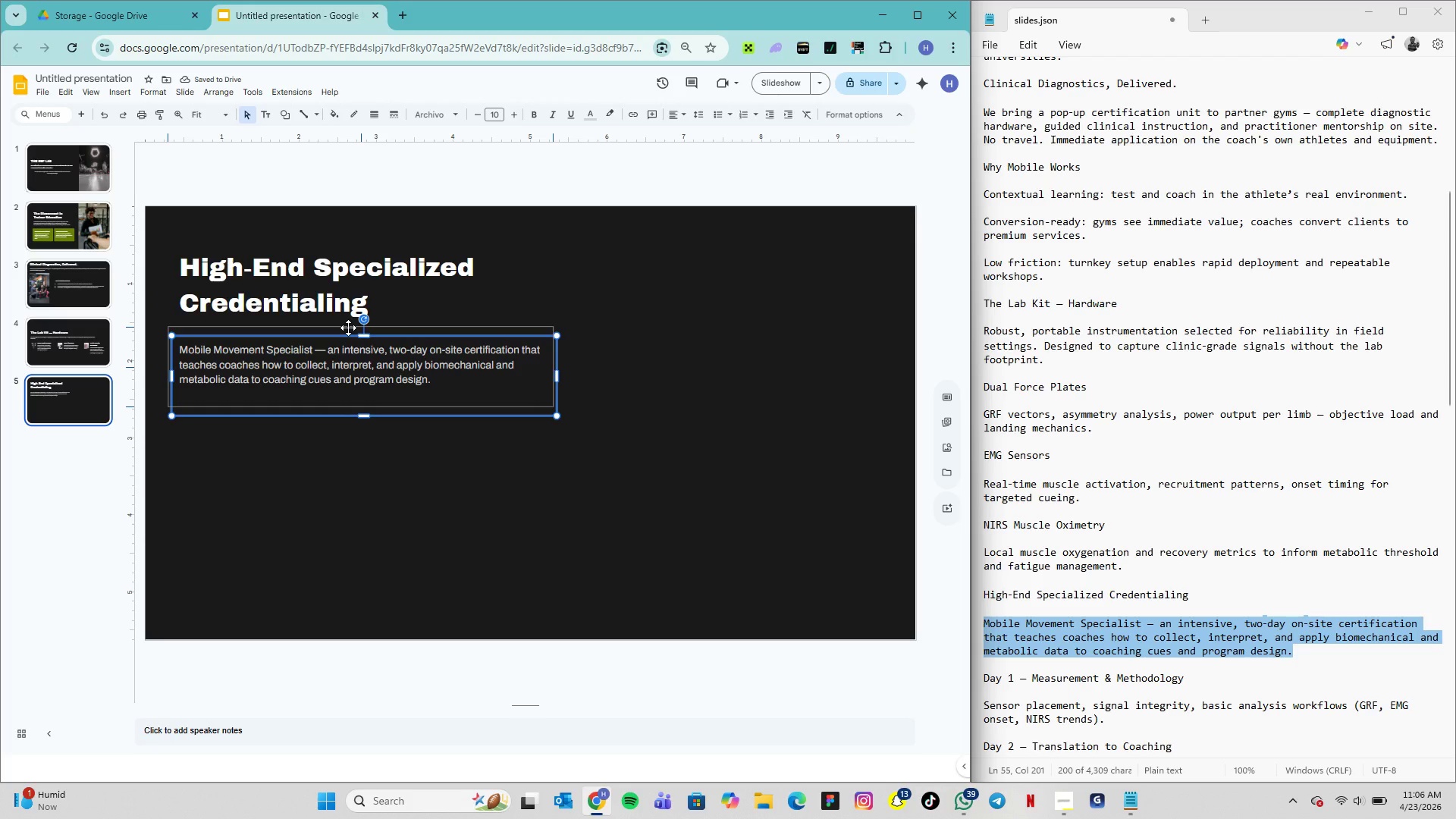 
left_click([488, 319])
 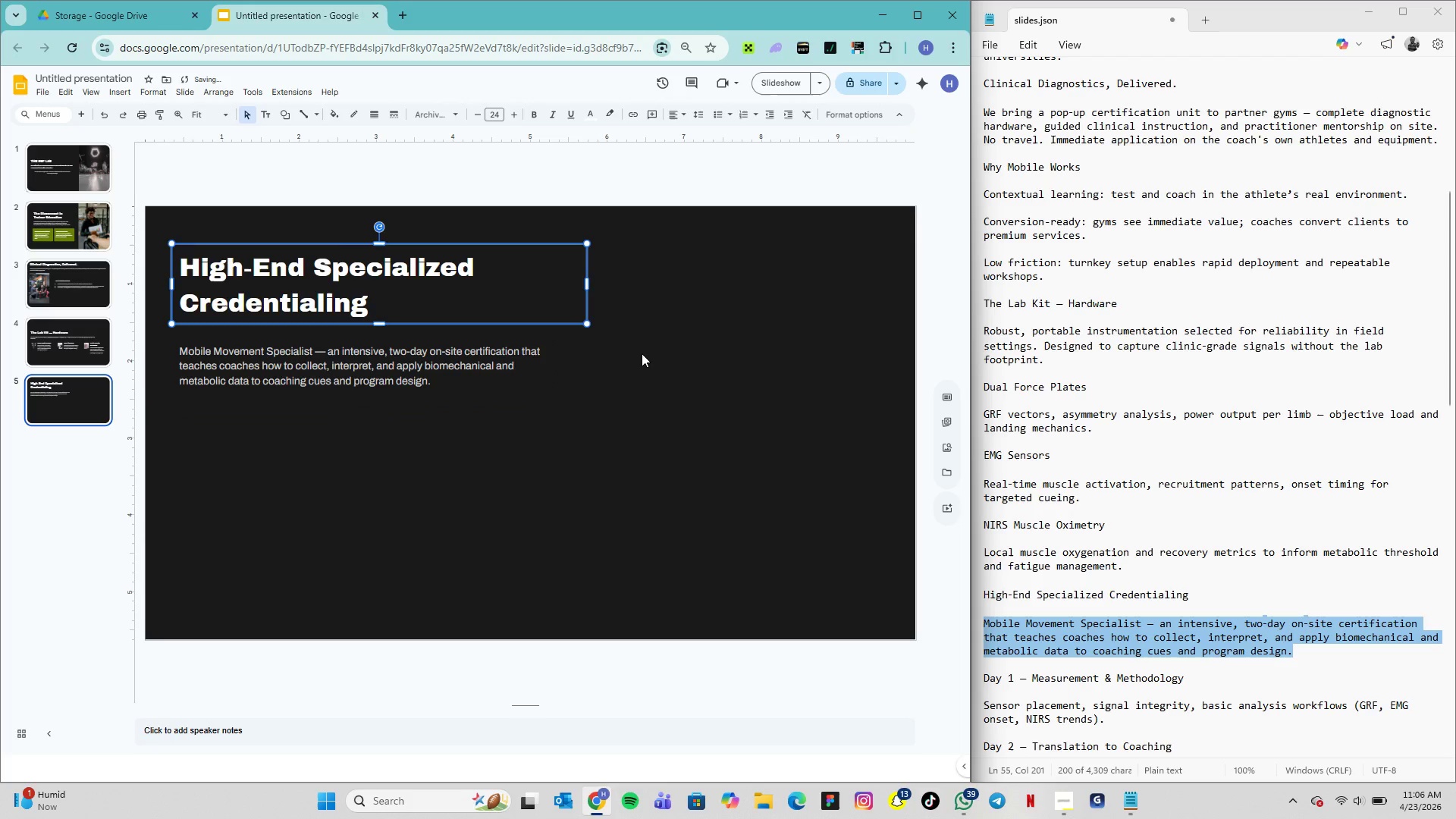 
left_click([648, 359])
 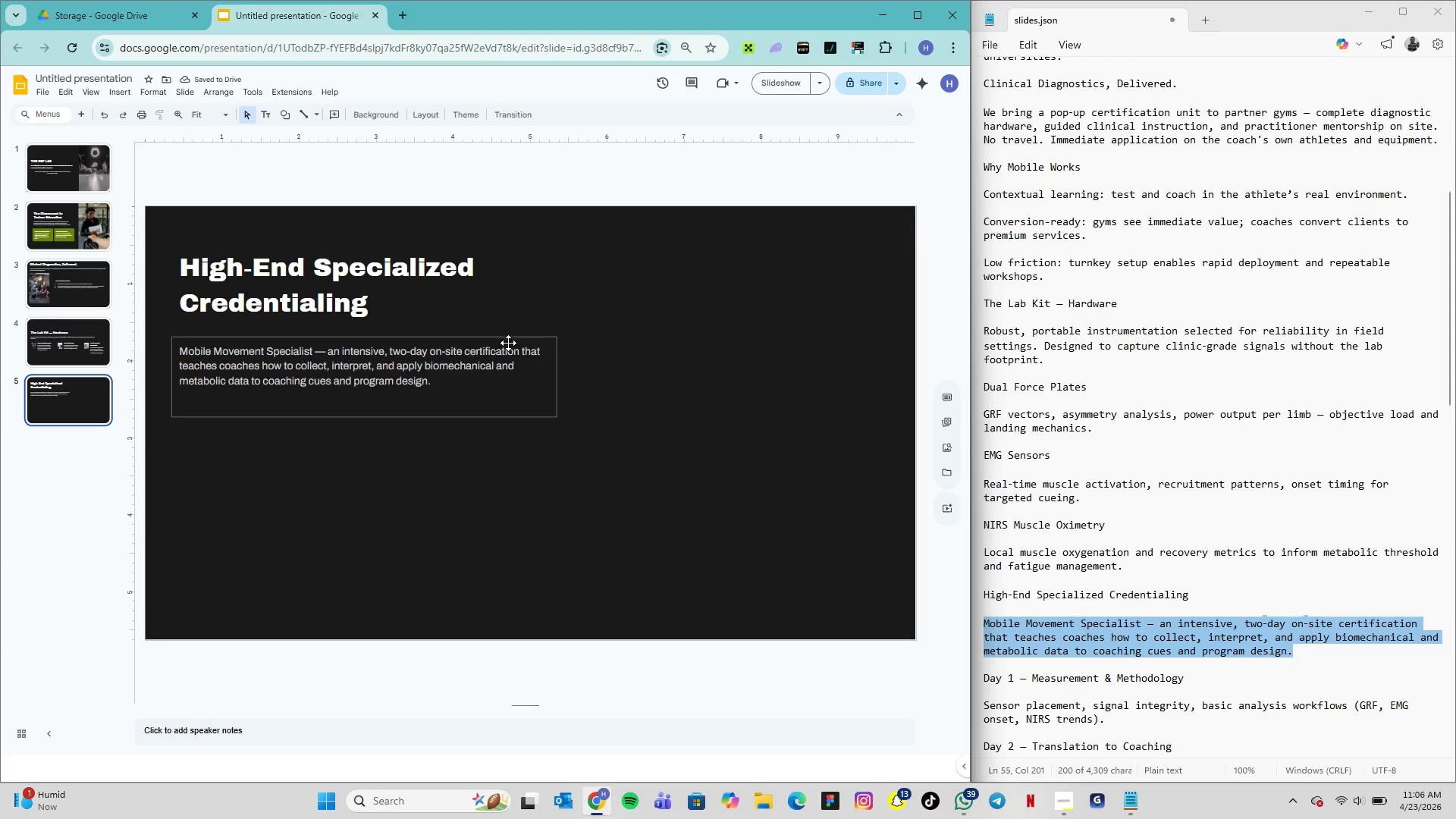 
left_click_drag(start_coordinate=[507, 344], to_coordinate=[500, 332])
 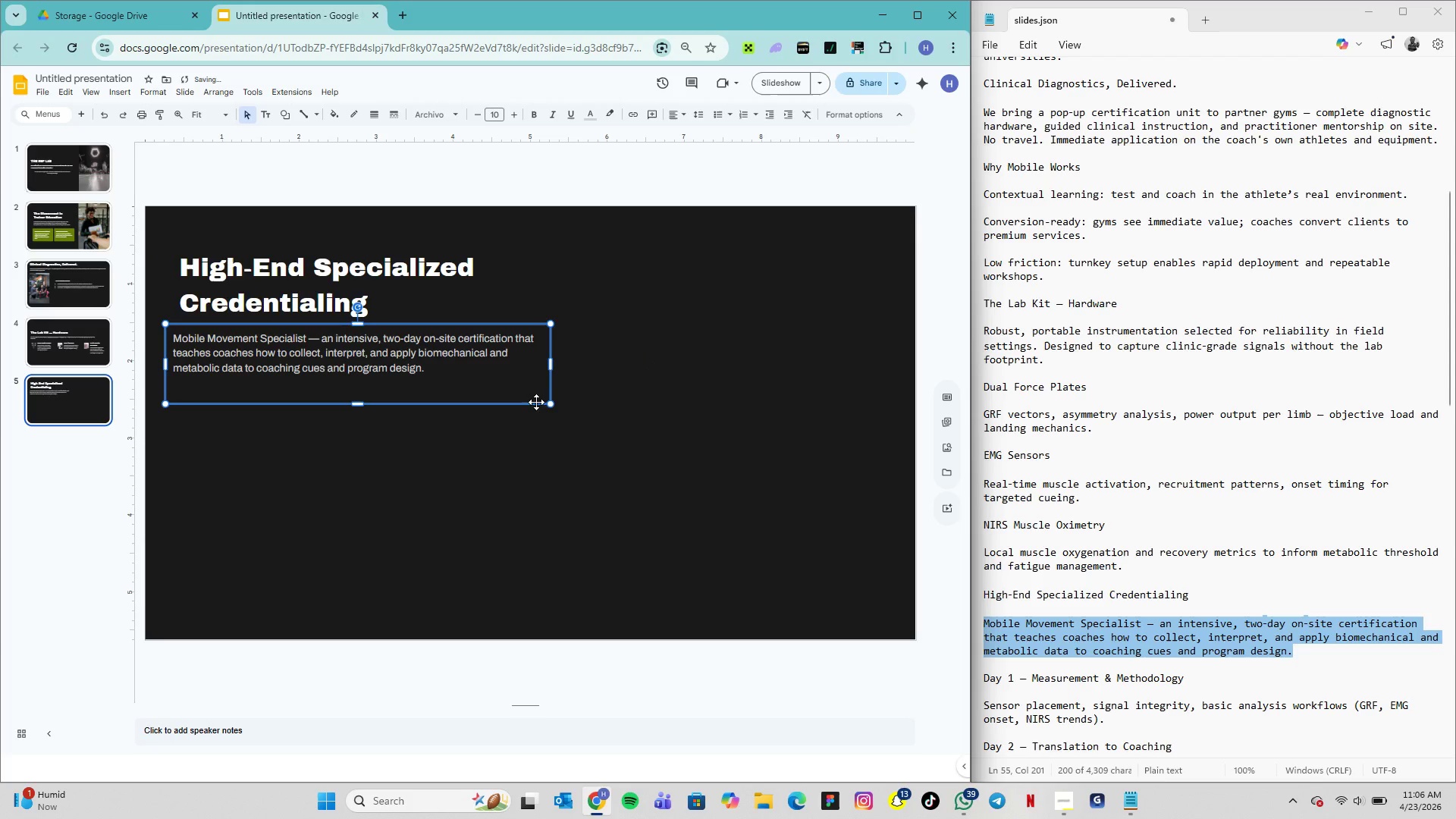 
left_click([537, 405])
 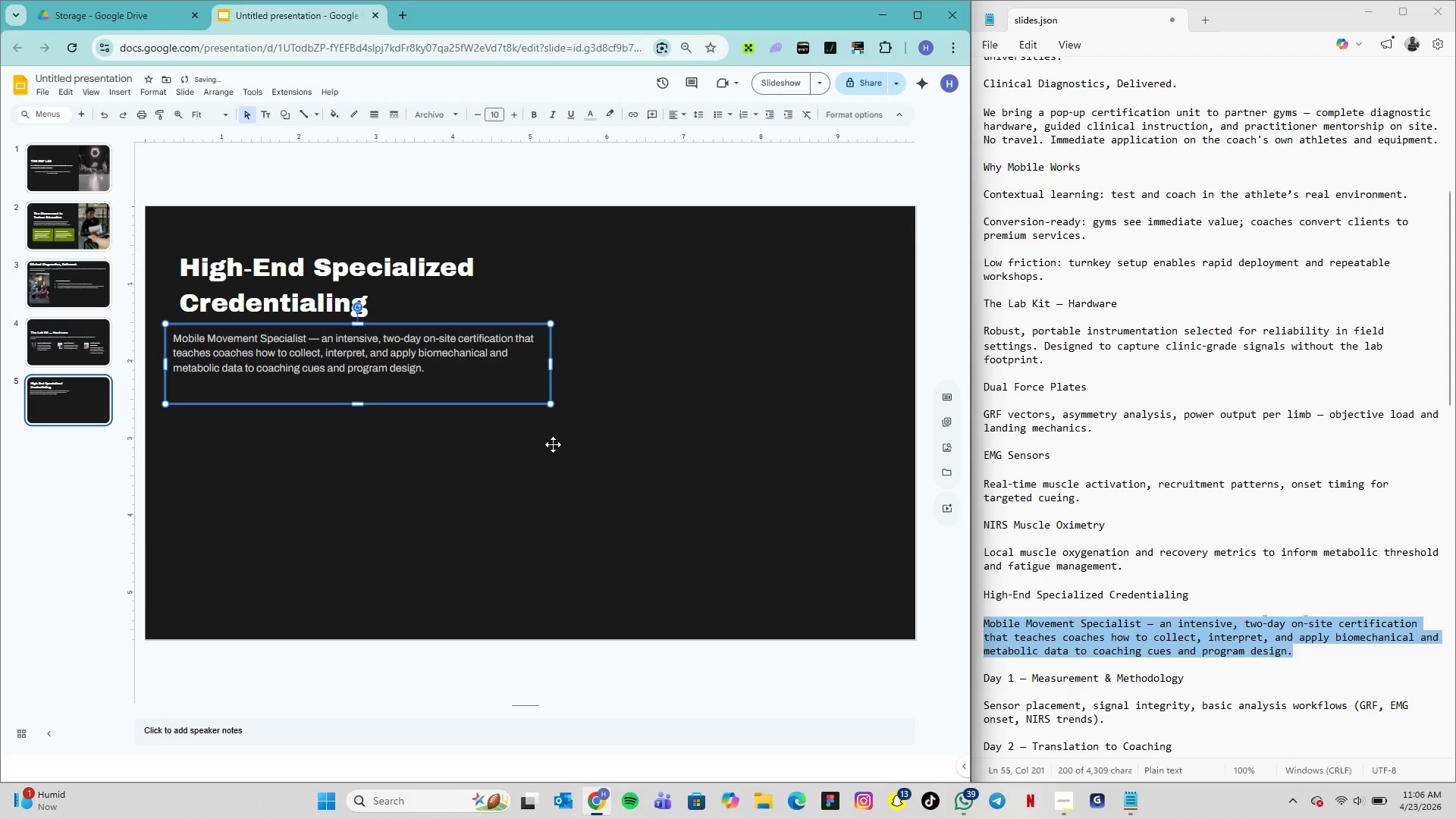 
left_click([553, 444])
 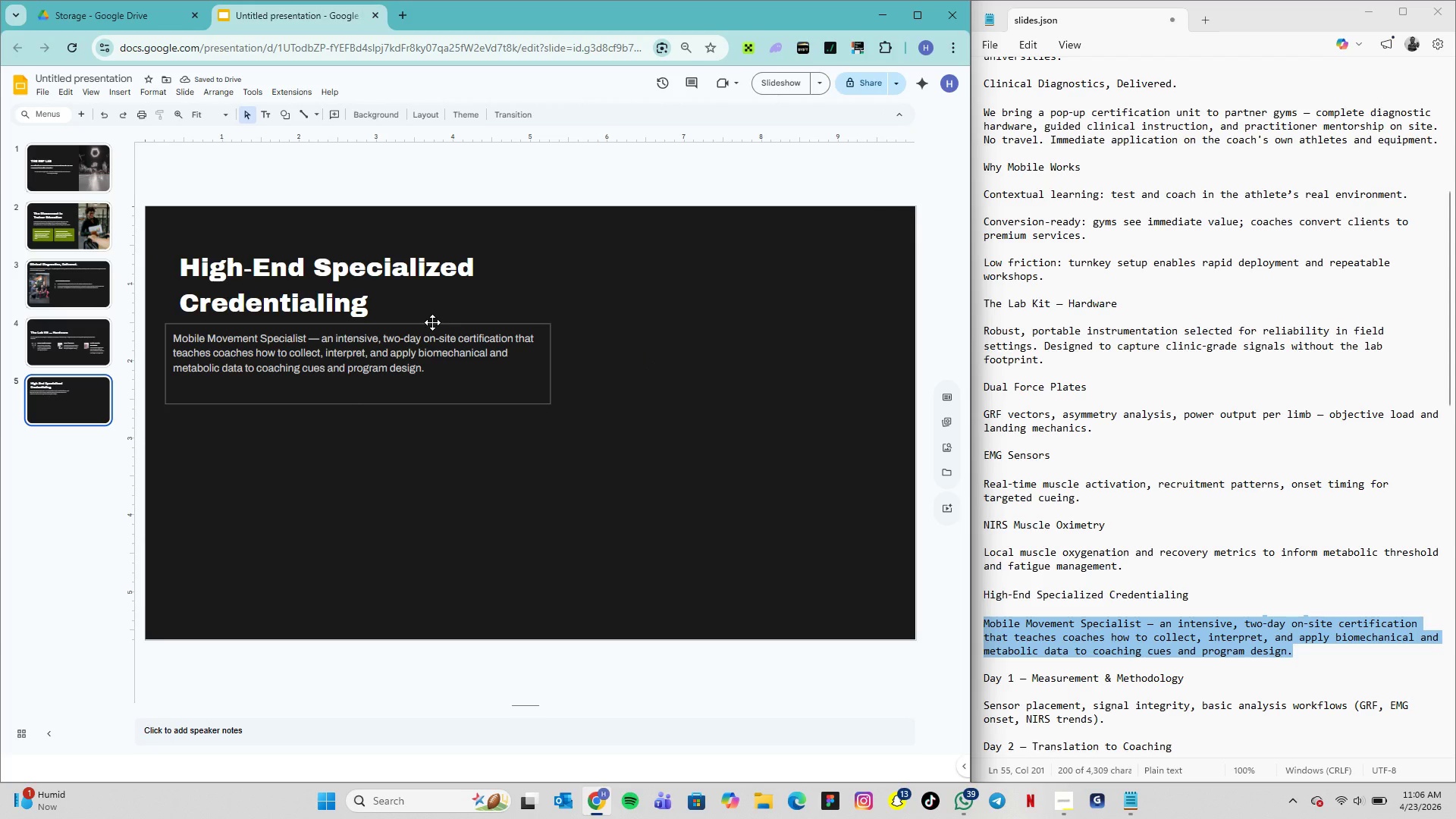 
left_click_drag(start_coordinate=[434, 323], to_coordinate=[442, 323])
 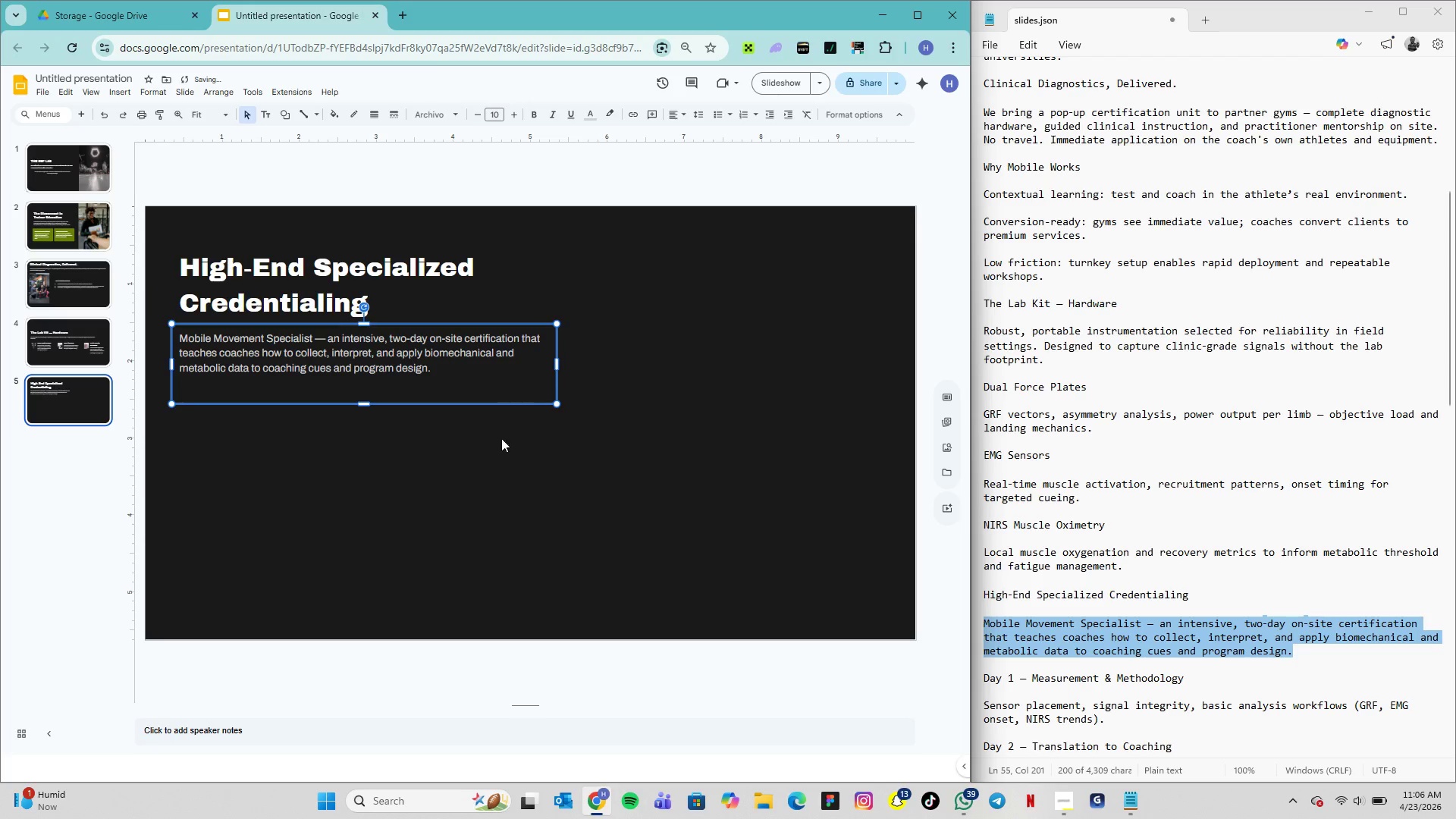 
left_click([490, 453])
 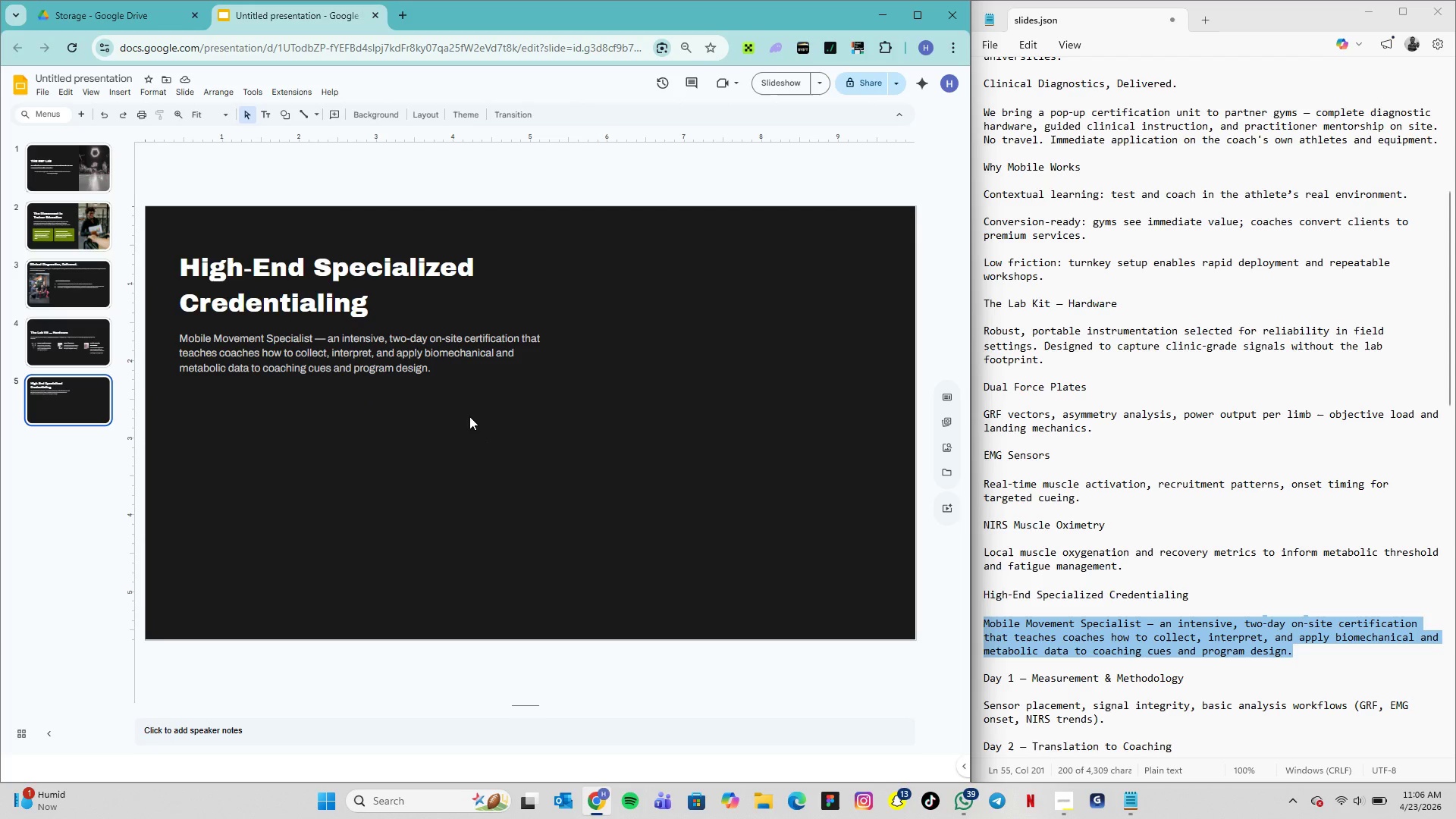 
left_click([488, 491])
 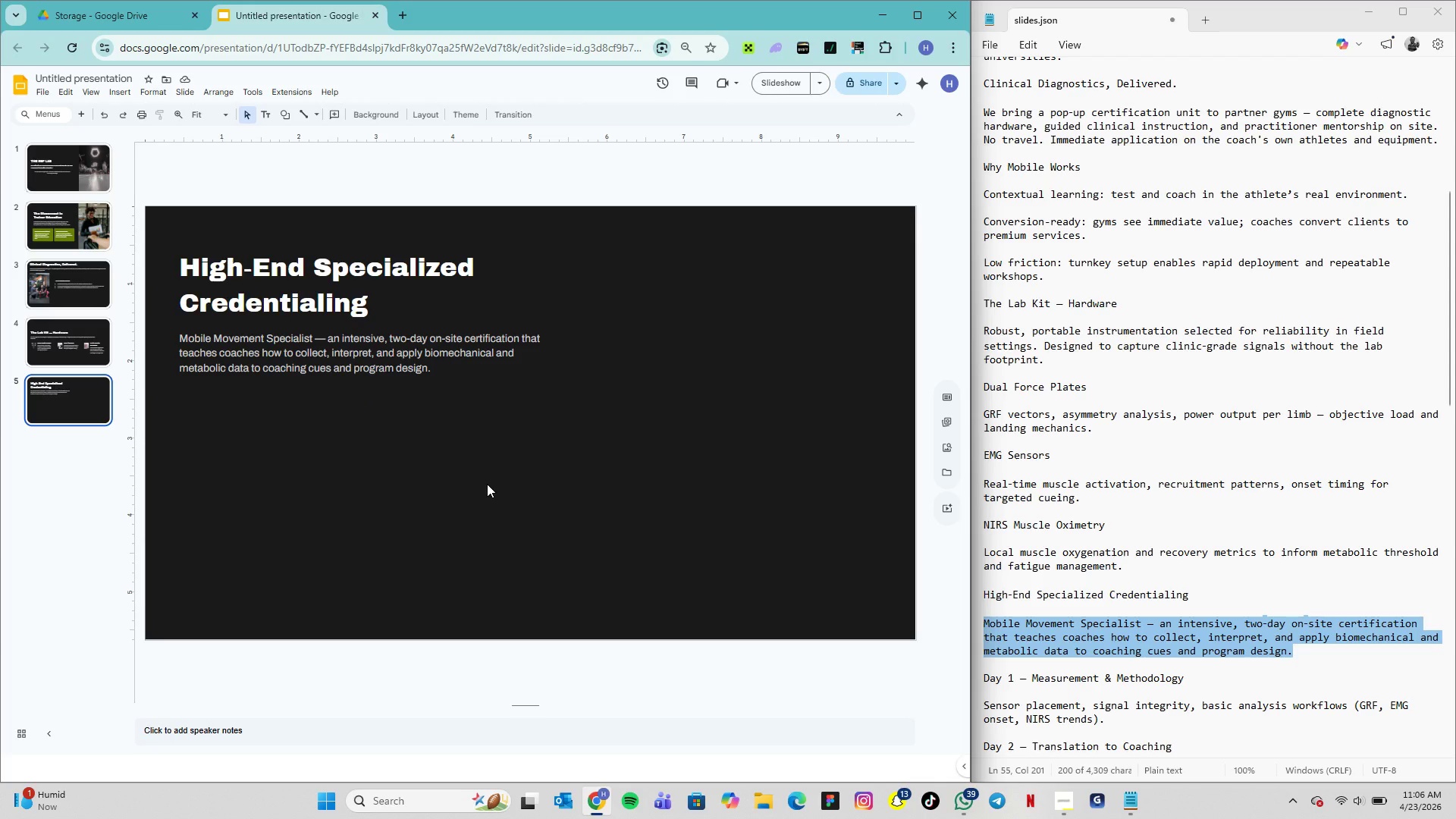 
scroll: coordinate [1092, 510], scroll_direction: down, amount: 17.0
 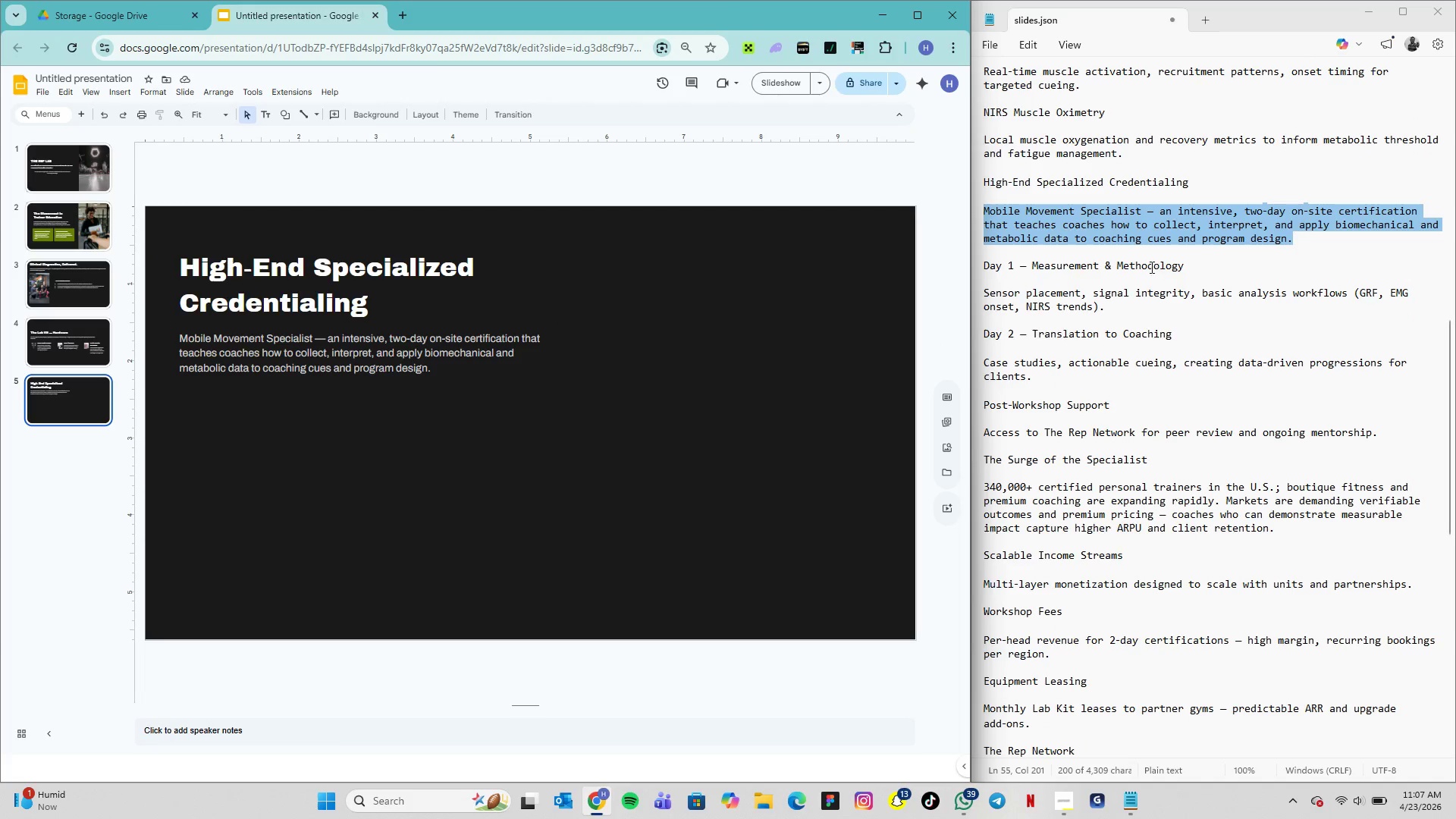 
wait(5.31)
 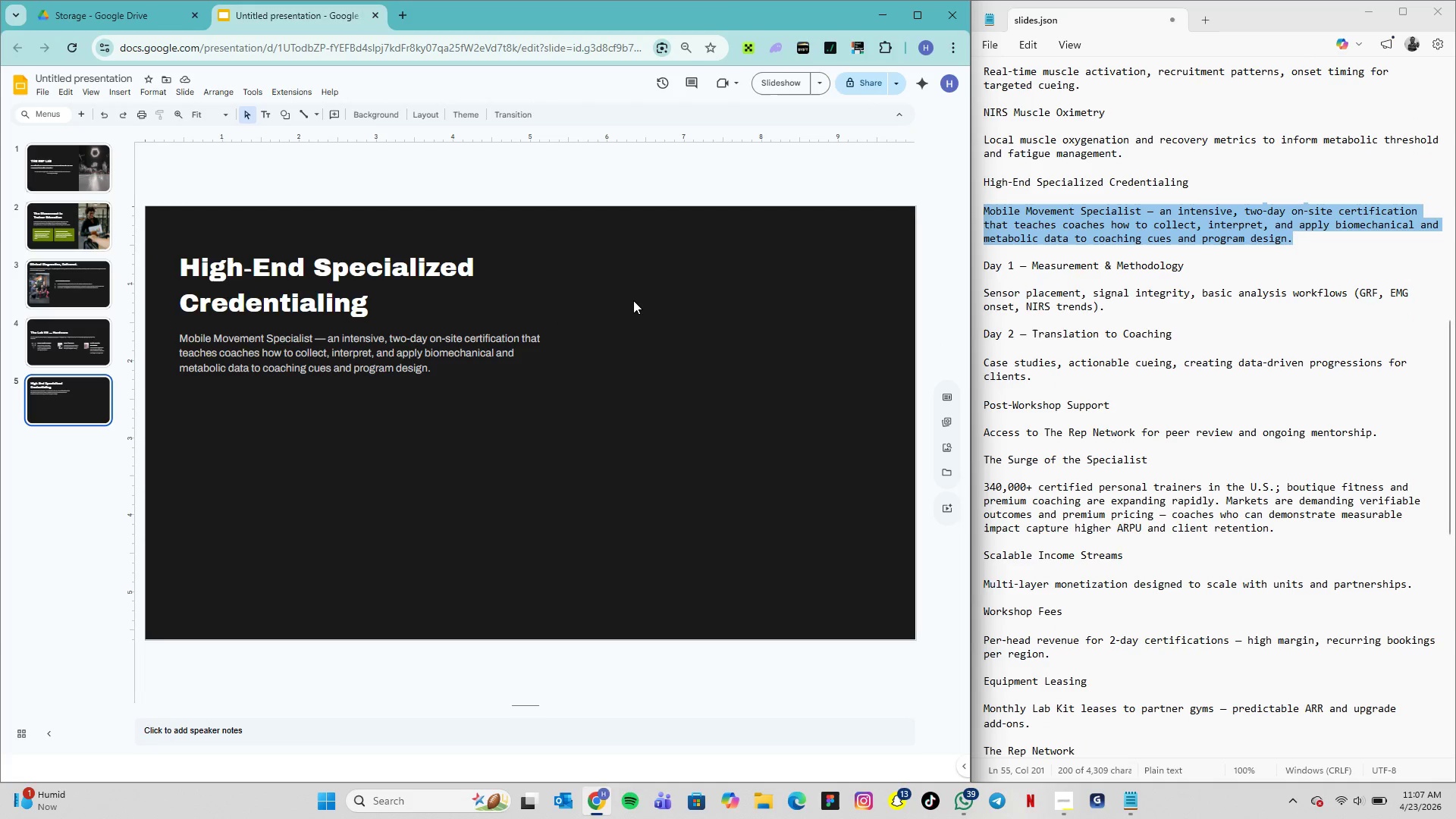 
left_click_drag(start_coordinate=[984, 261], to_coordinate=[1105, 309])
 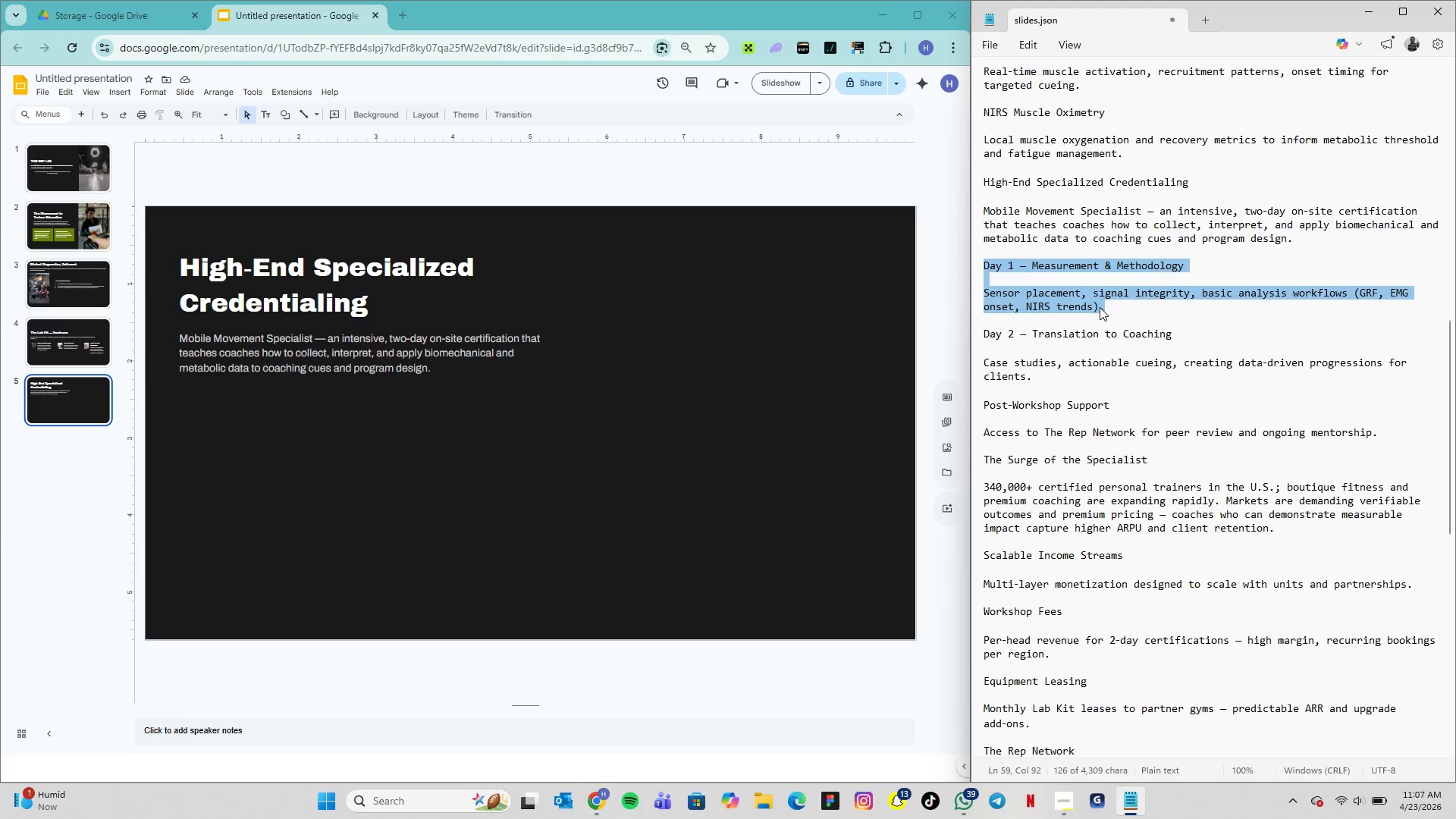 
key(Control+C)
 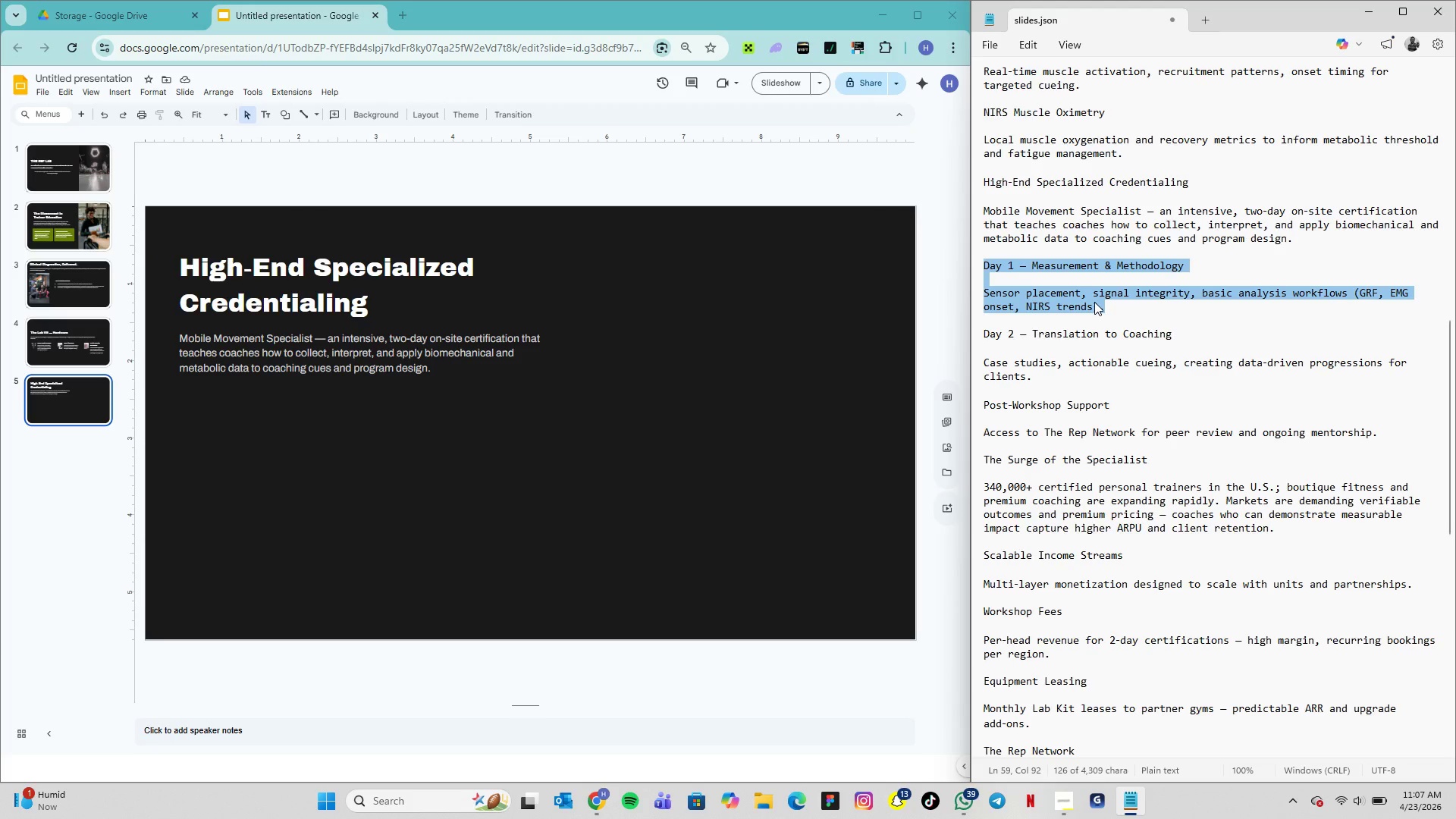 
key(Control+C)
 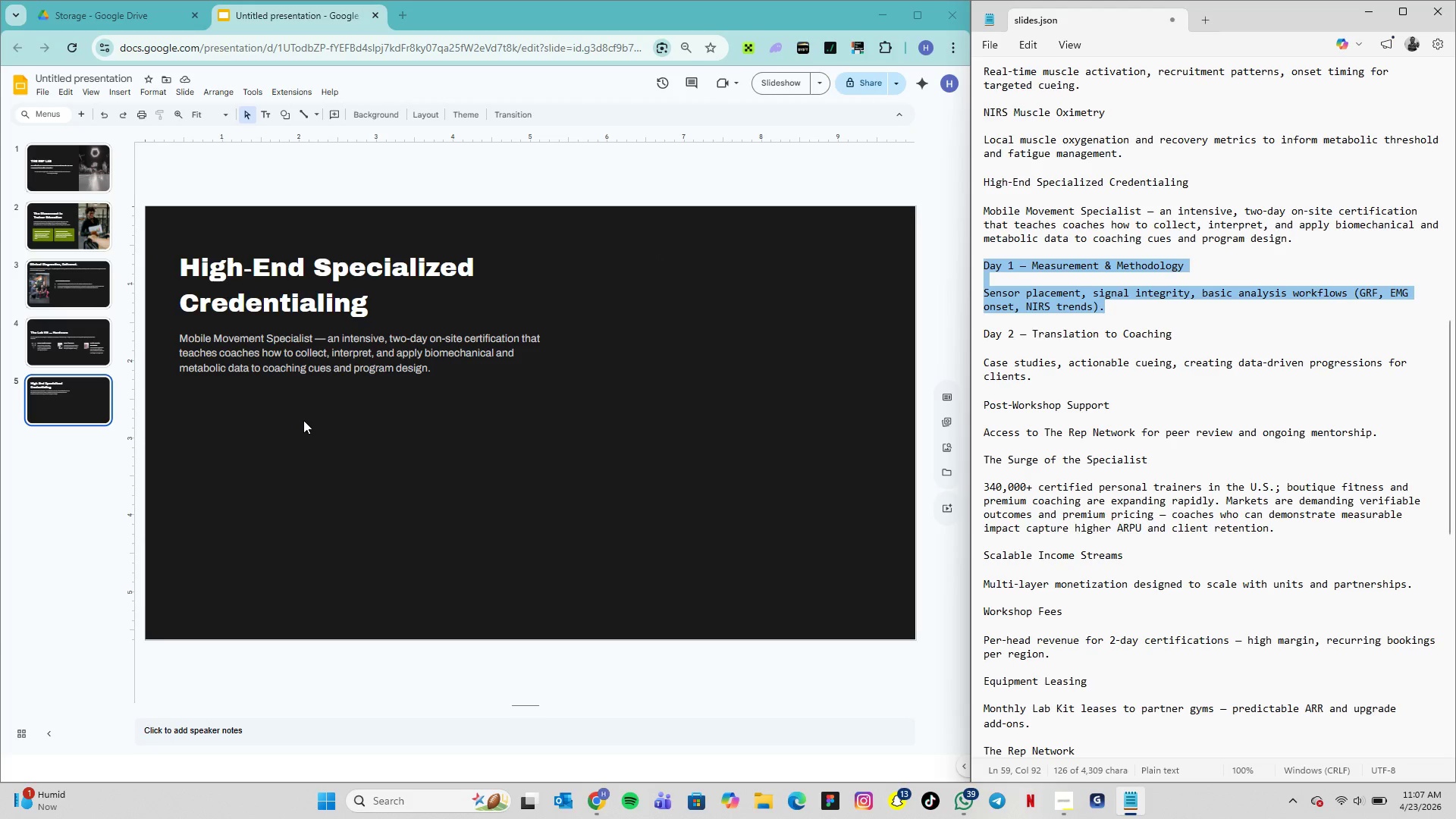 
left_click([303, 420])
 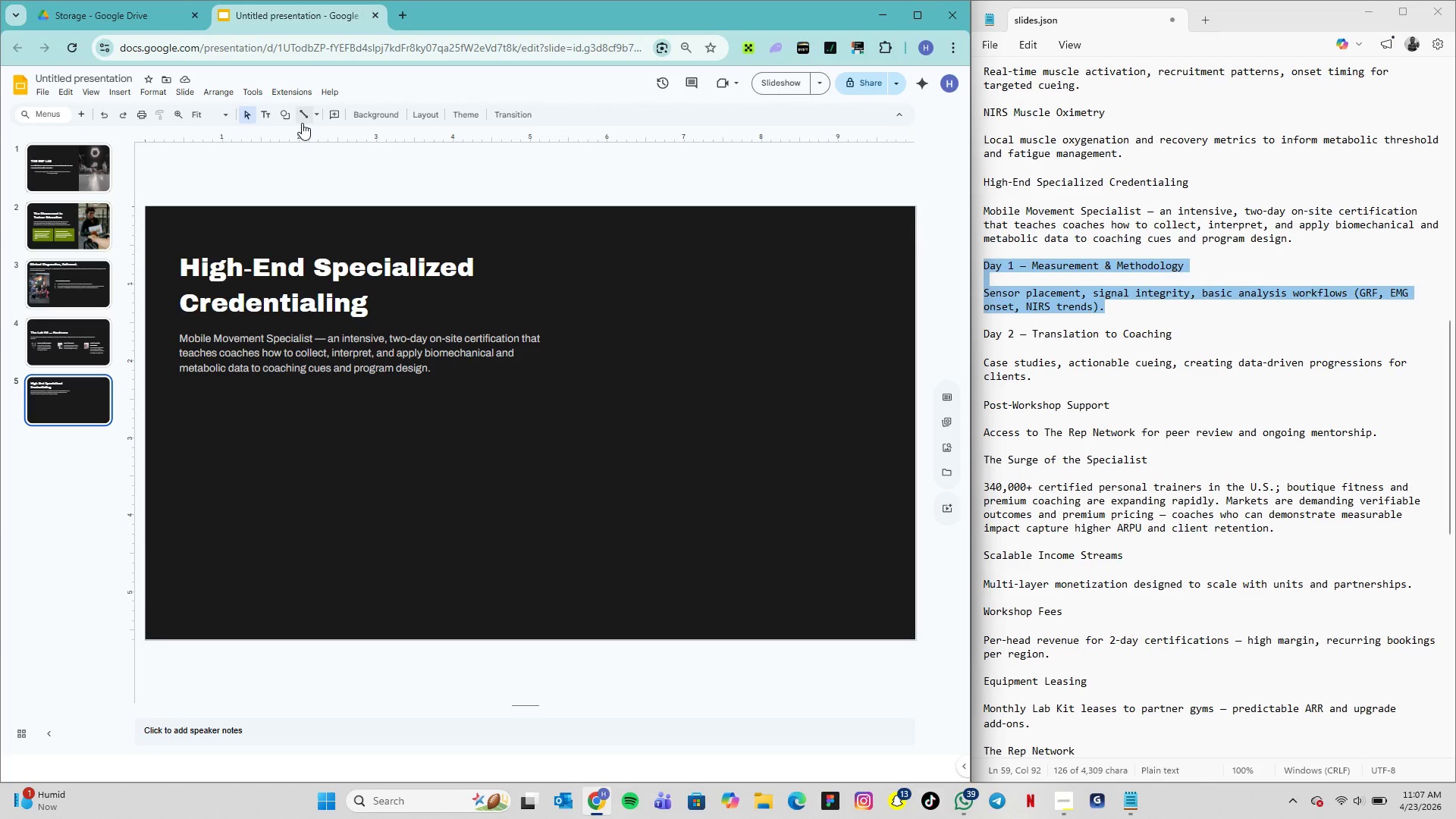 
left_click([270, 118])
 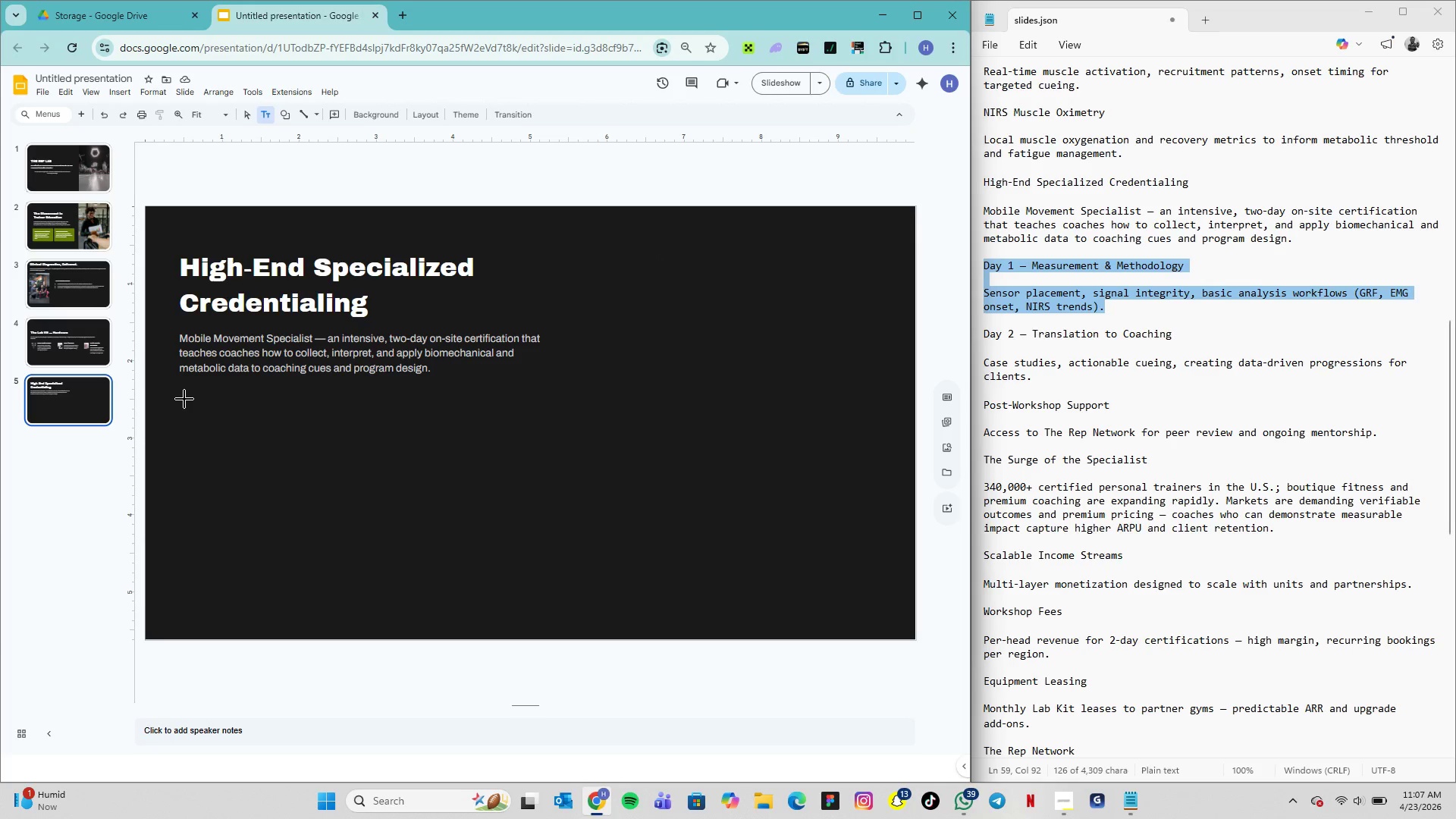 
left_click([184, 399])
 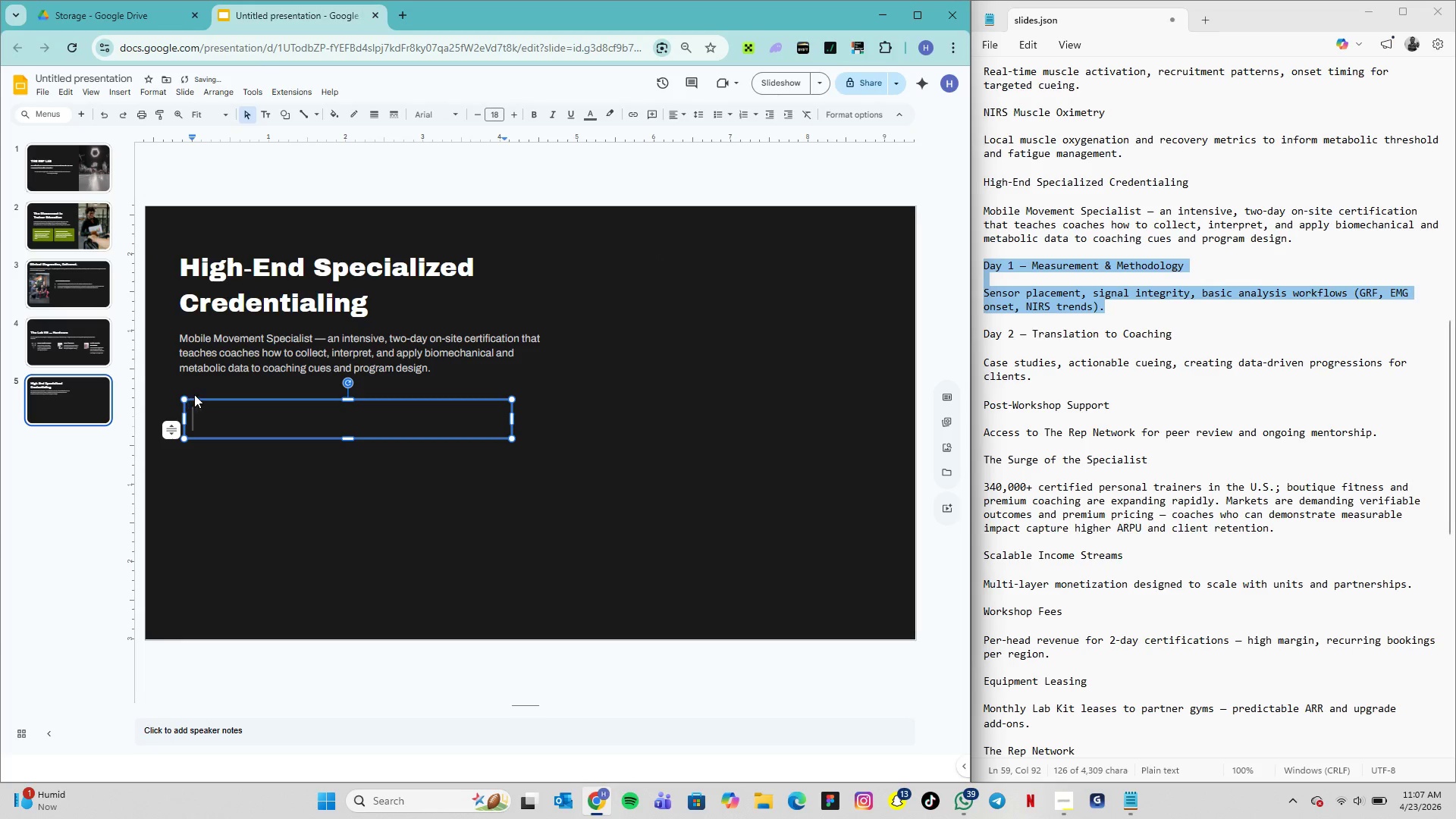 
key(Control+V)
 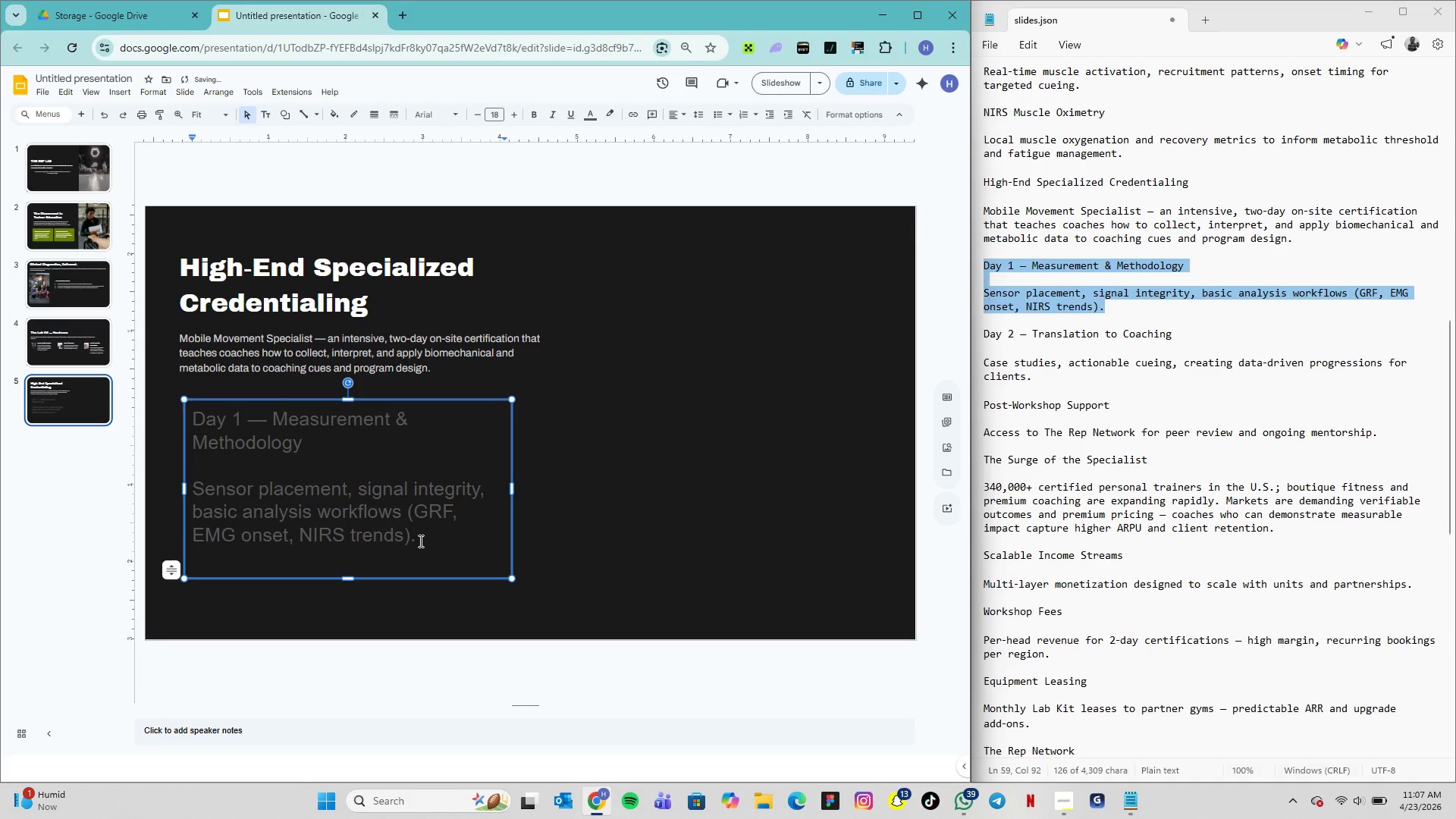 
key(Backspace)
 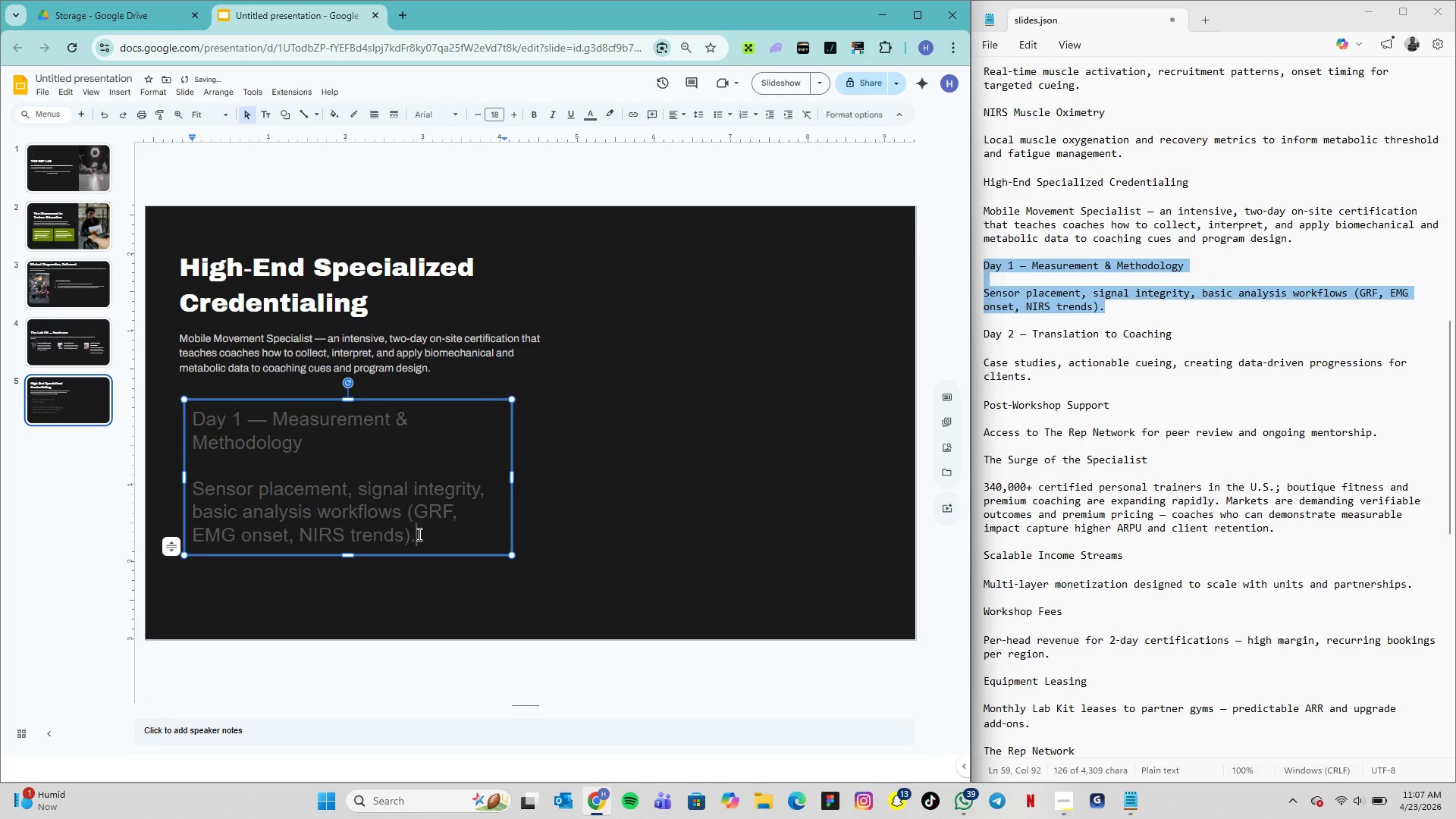 
left_click_drag(start_coordinate=[418, 535], to_coordinate=[188, 406])
 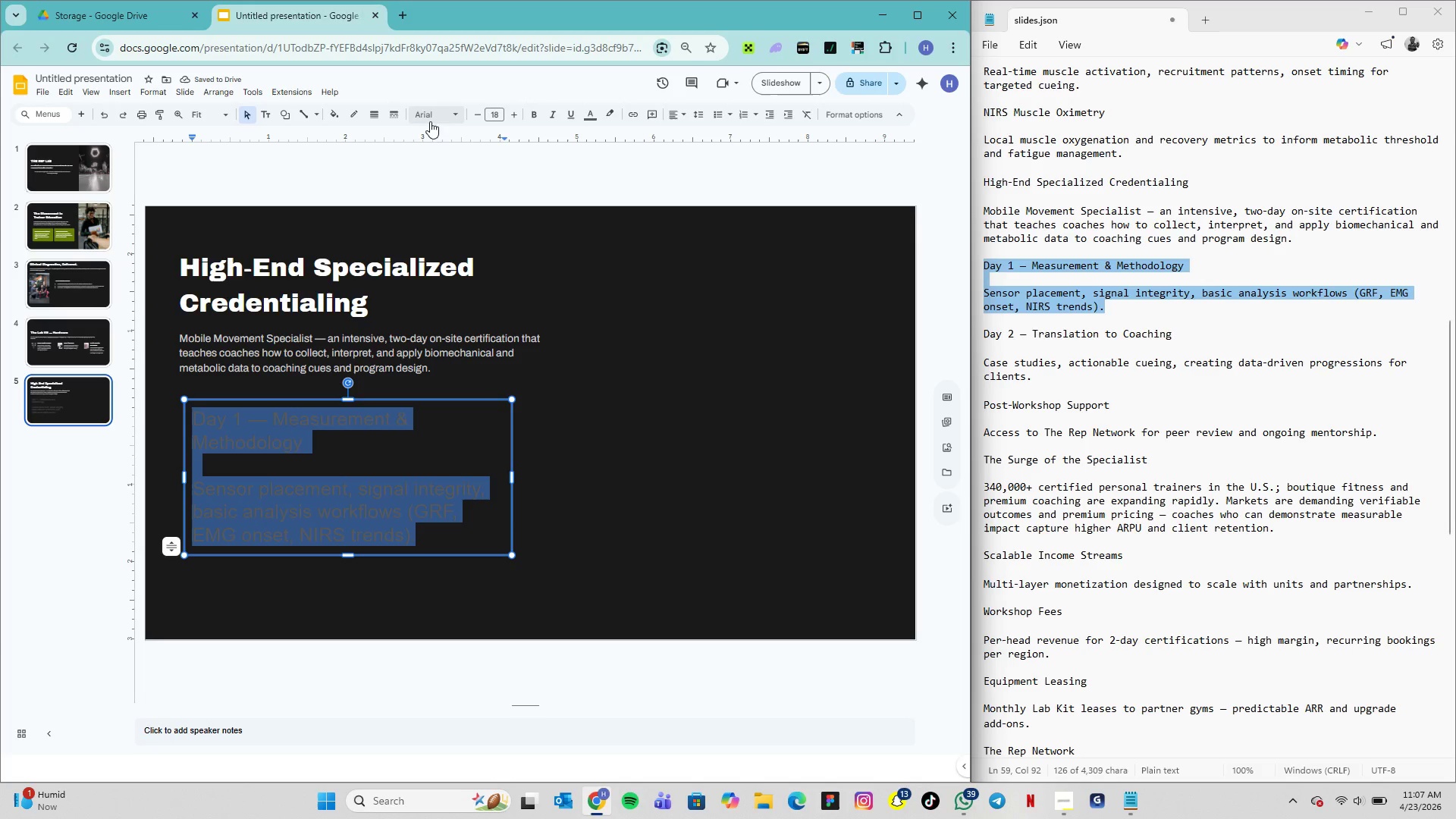 
left_click([429, 121])
 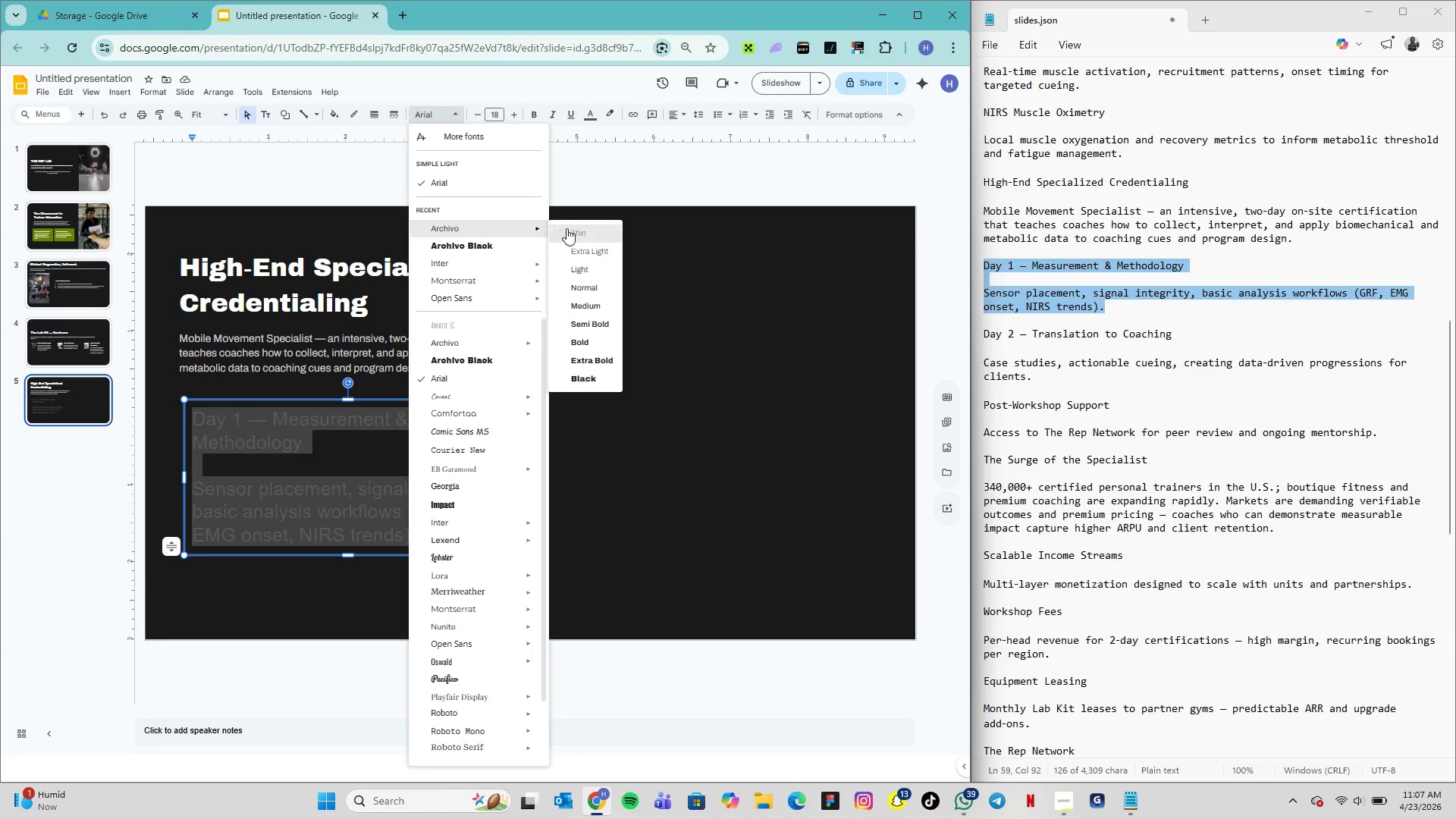 
left_click([601, 292])
 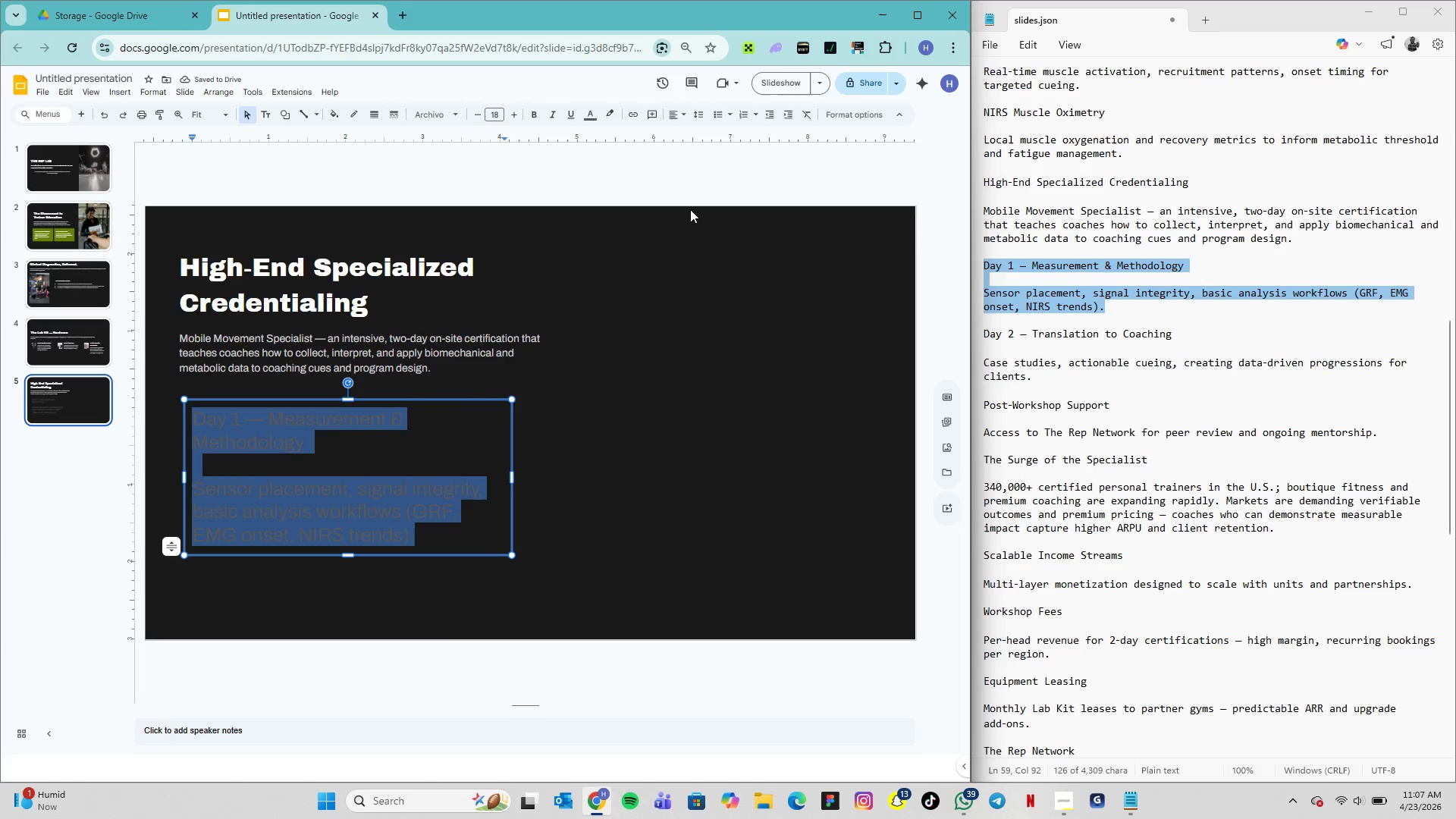 
left_click([592, 118])
 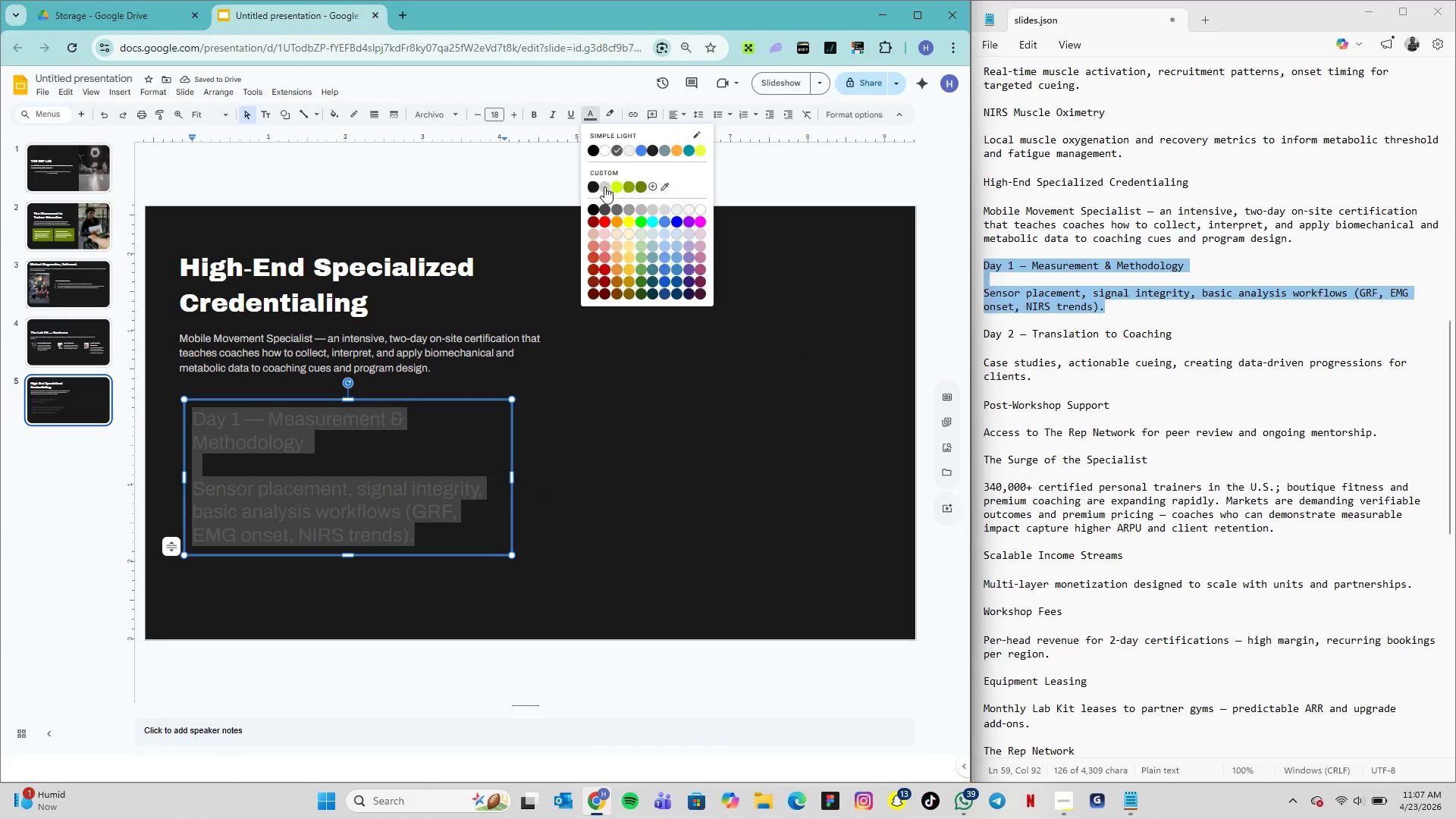 
left_click([604, 187])
 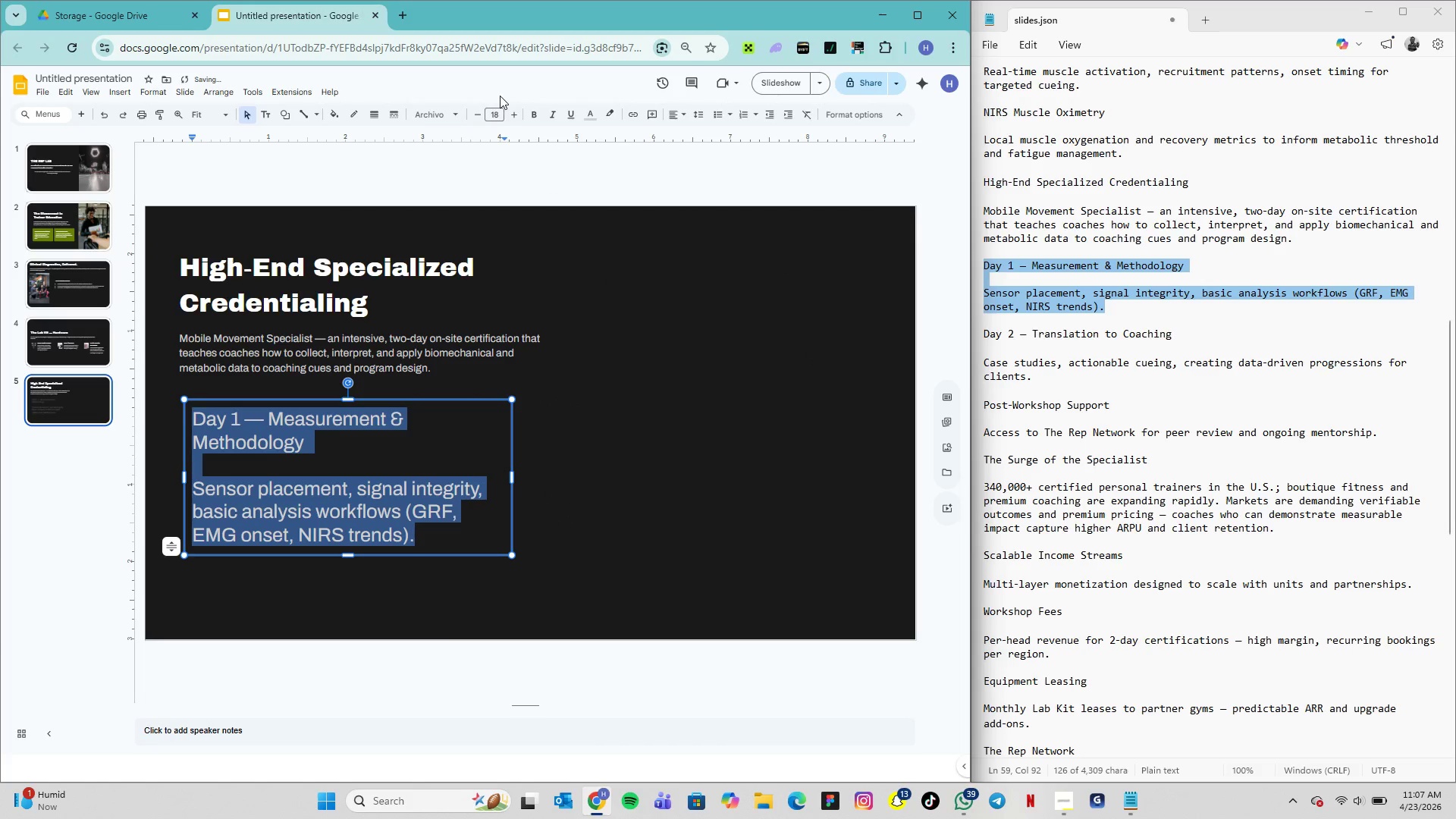 
left_click([491, 115])
 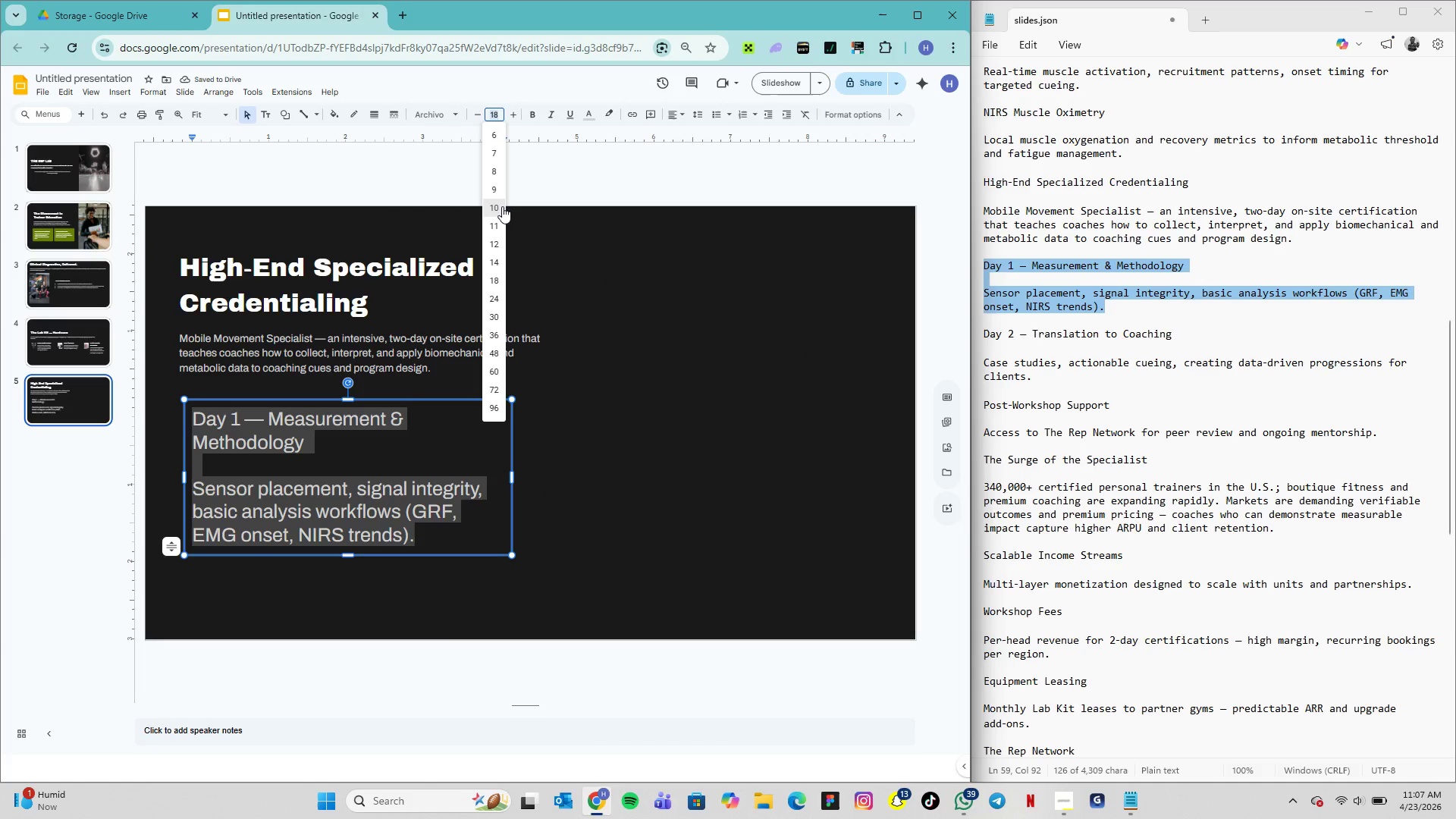 
left_click([500, 206])
 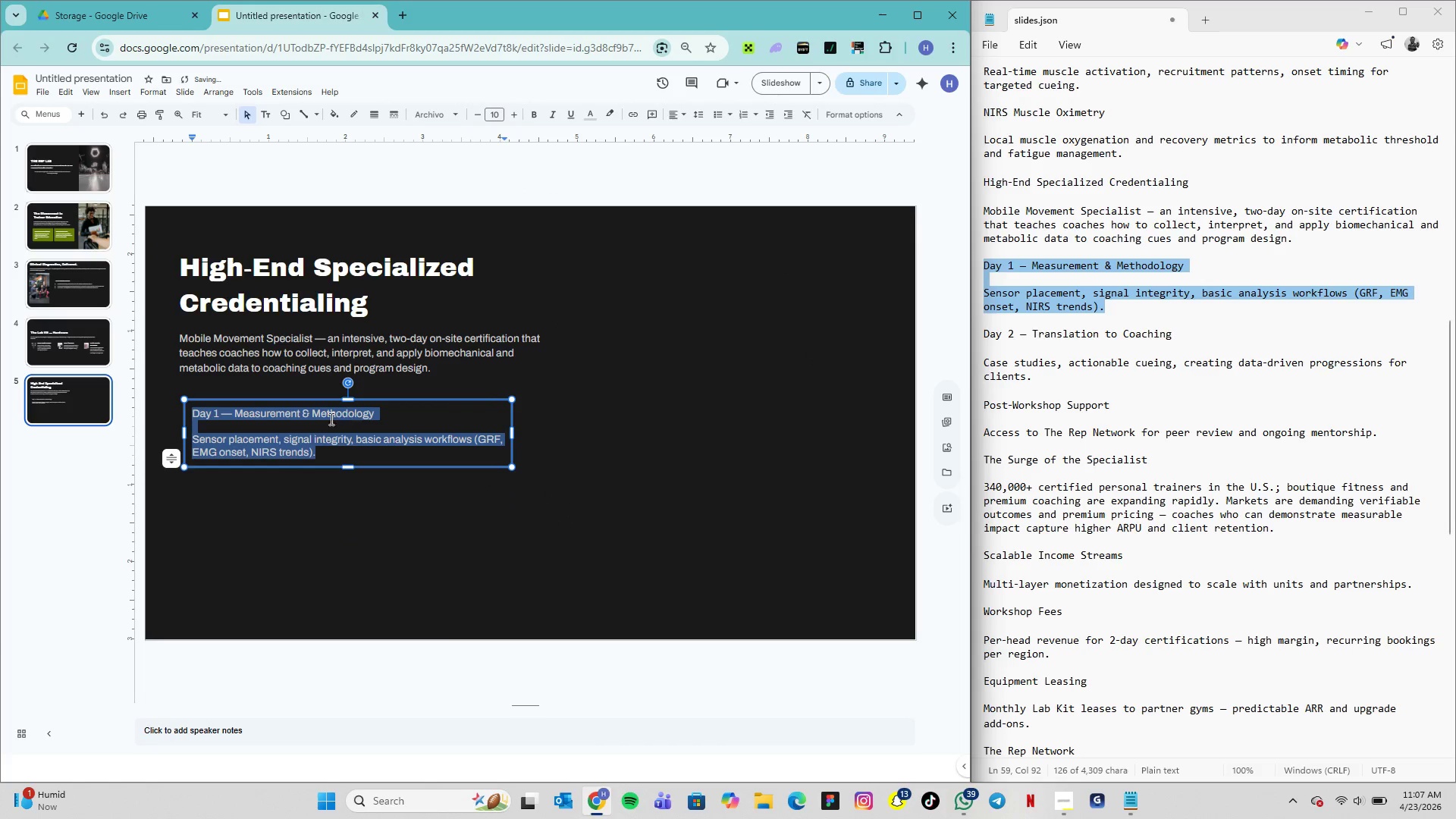 
left_click([381, 411])
 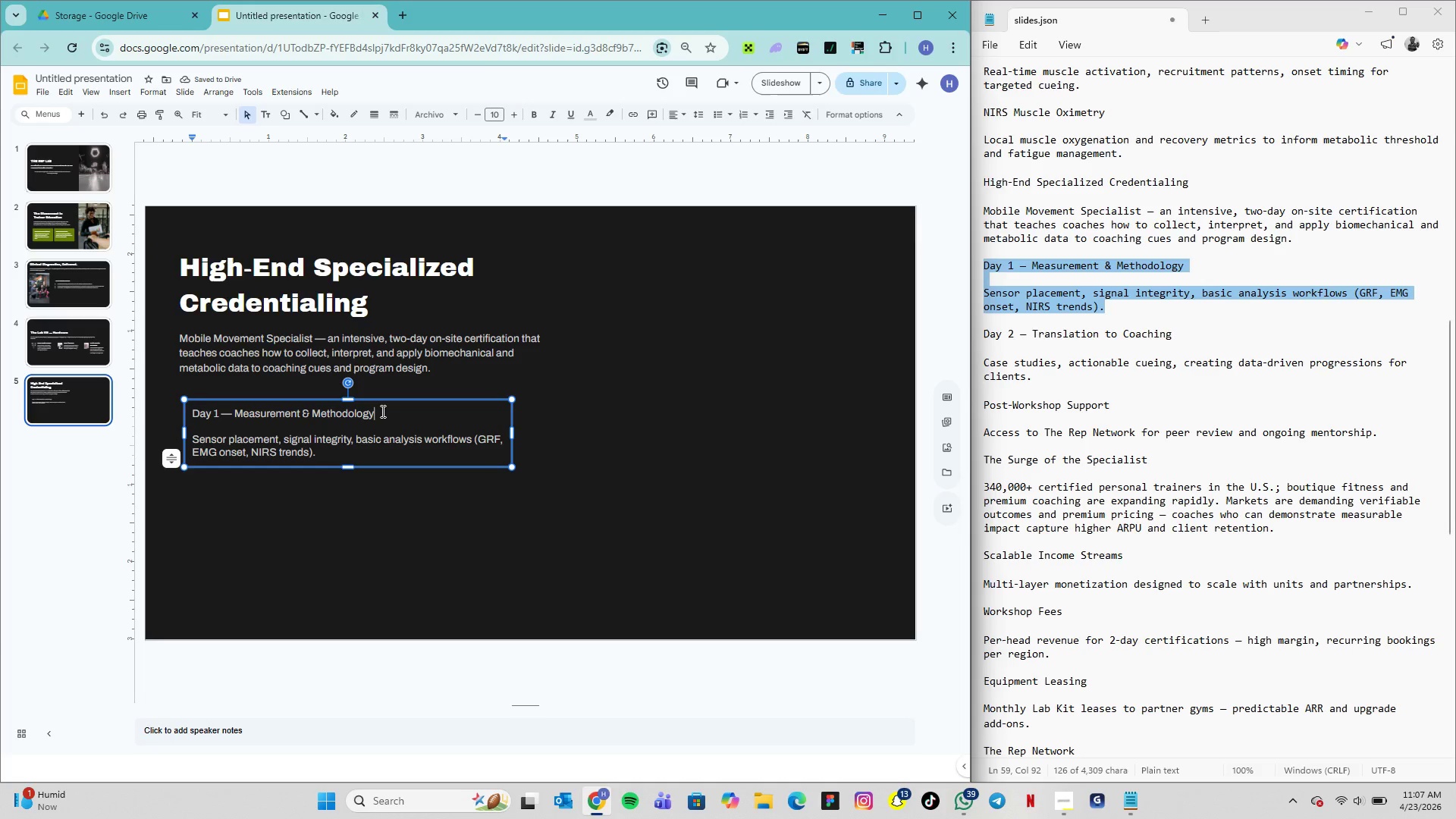 
left_click_drag(start_coordinate=[381, 411], to_coordinate=[192, 410])
 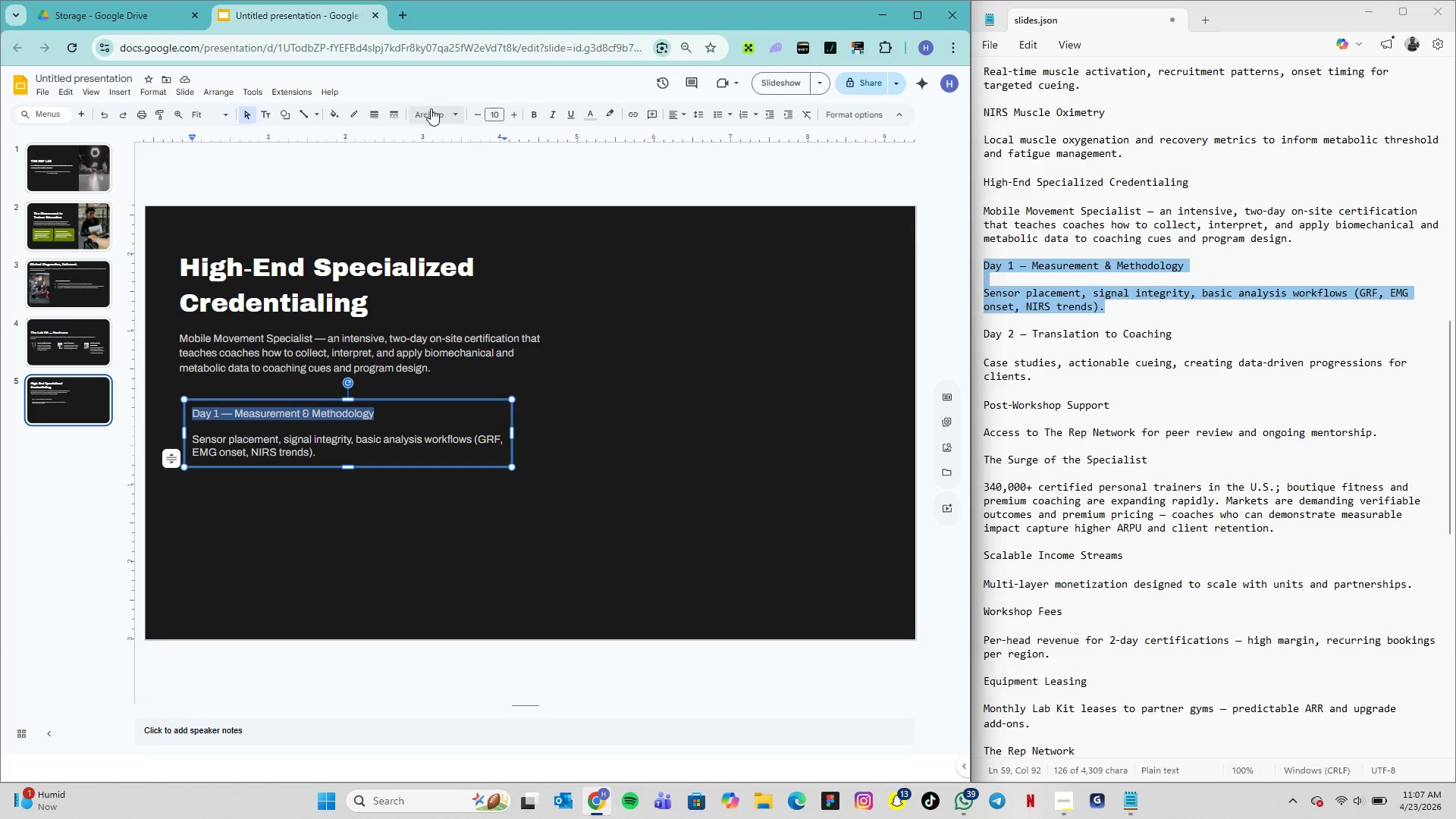 
left_click([444, 108])
 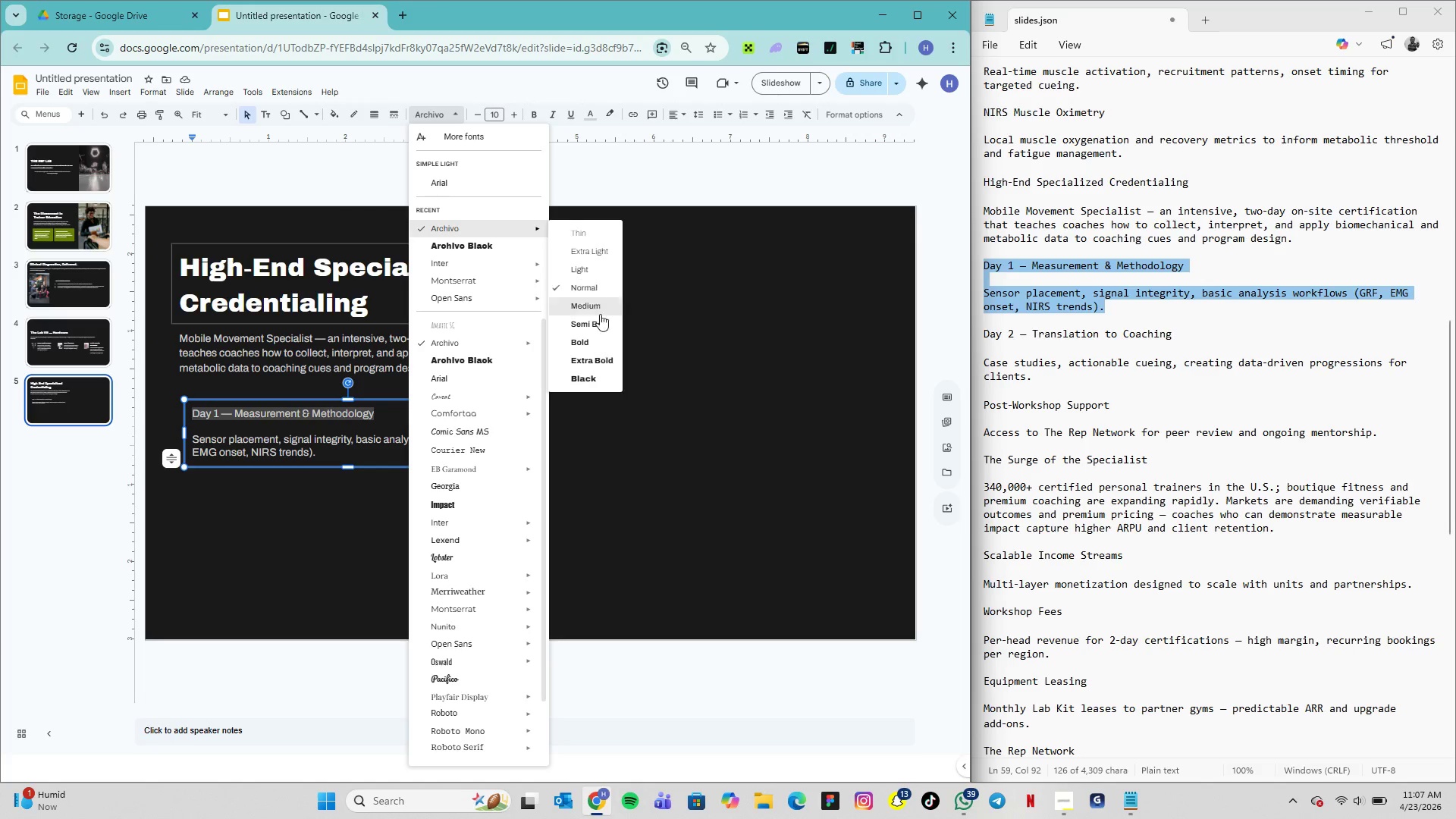 
wait(5.36)
 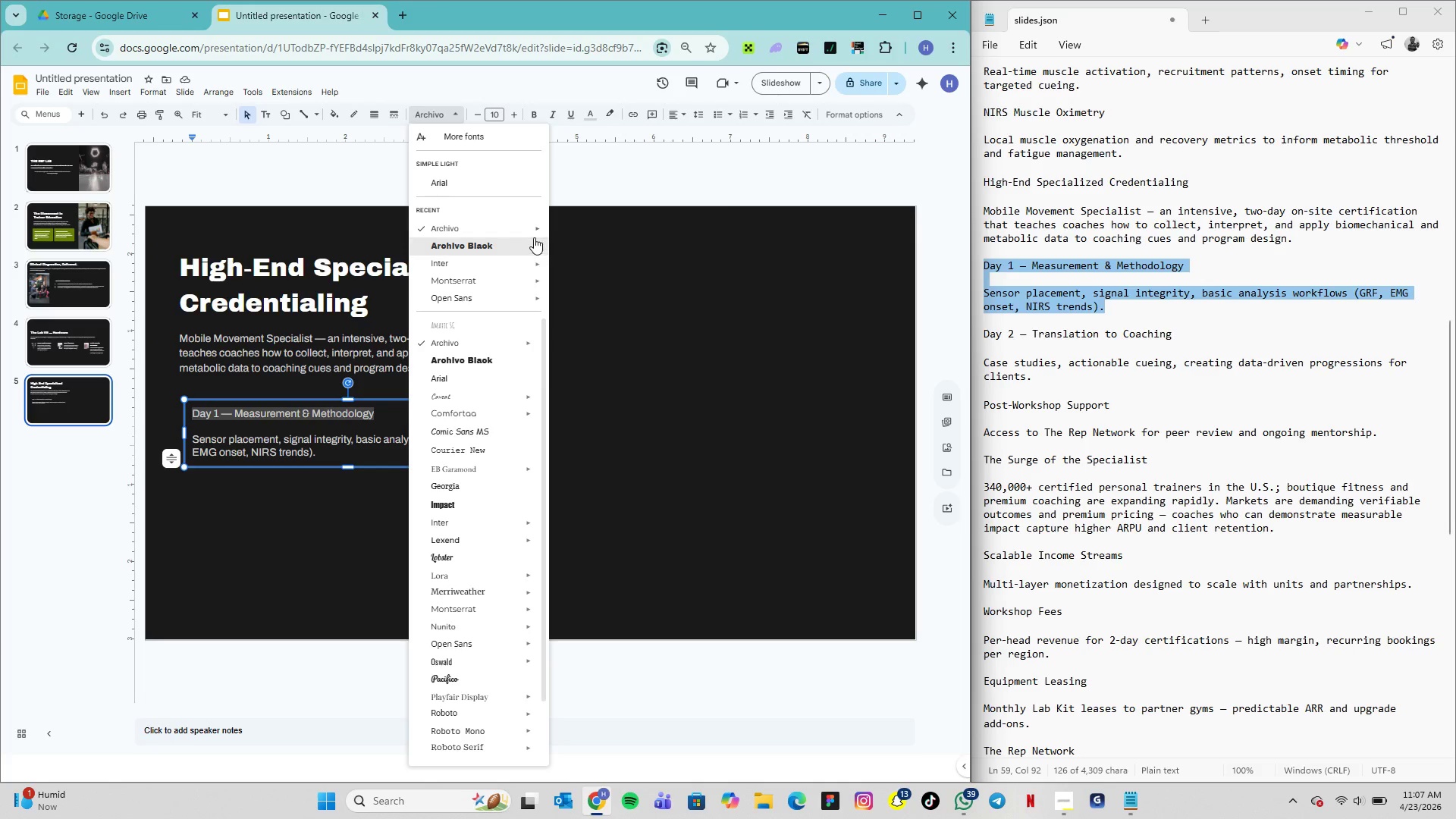 
left_click([598, 340])
 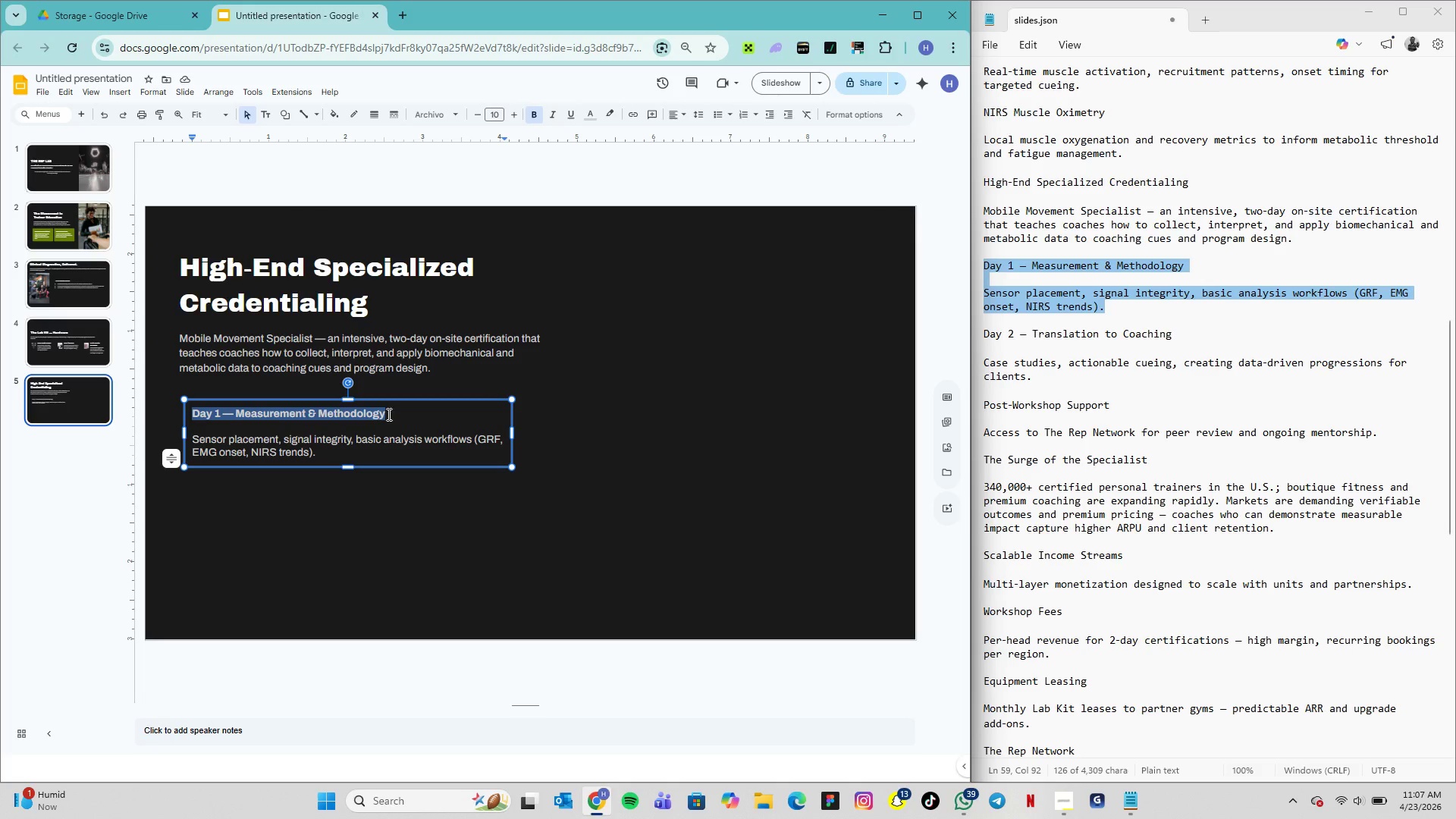 
wait(7.75)
 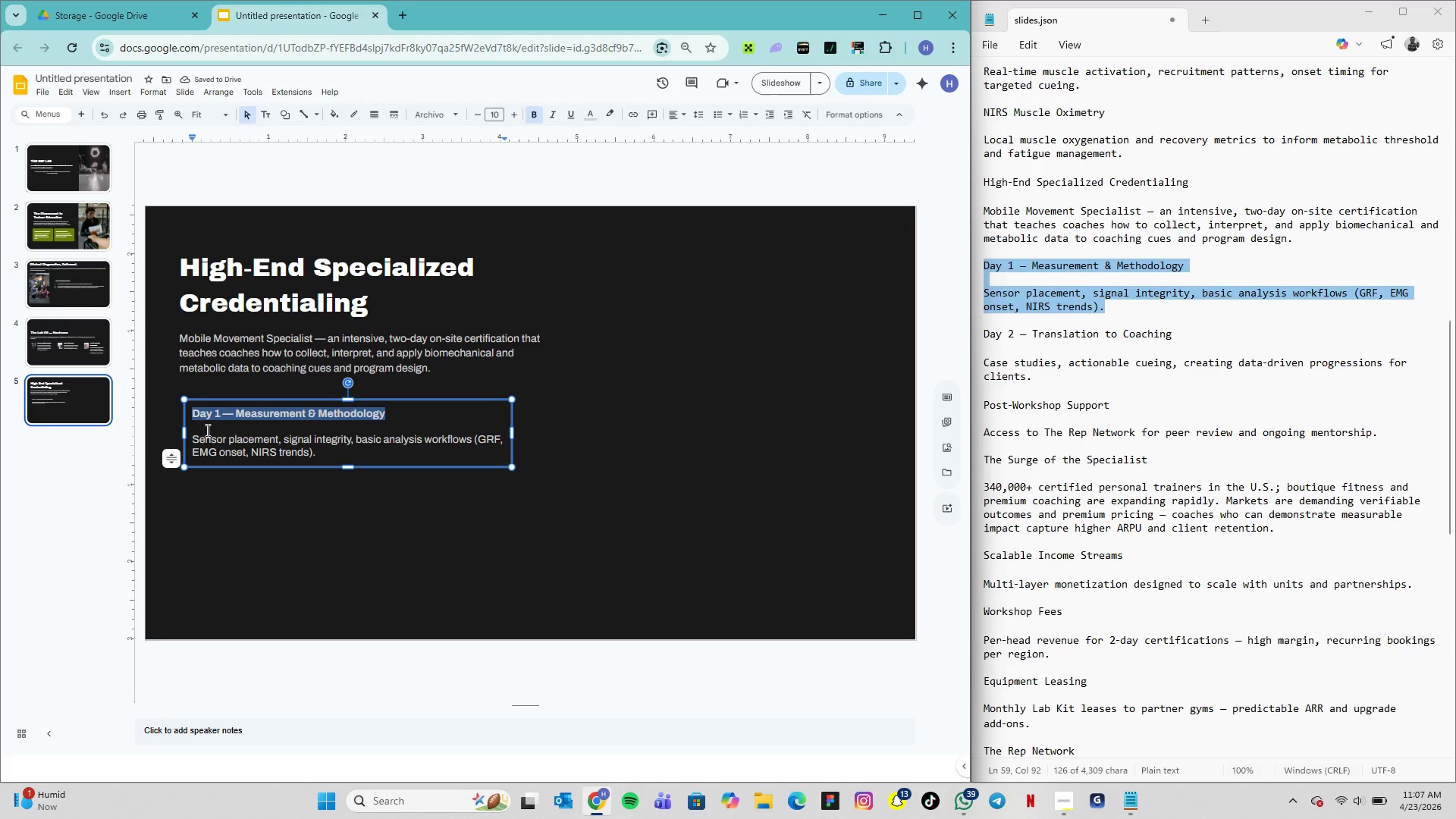 
left_click([493, 115])
 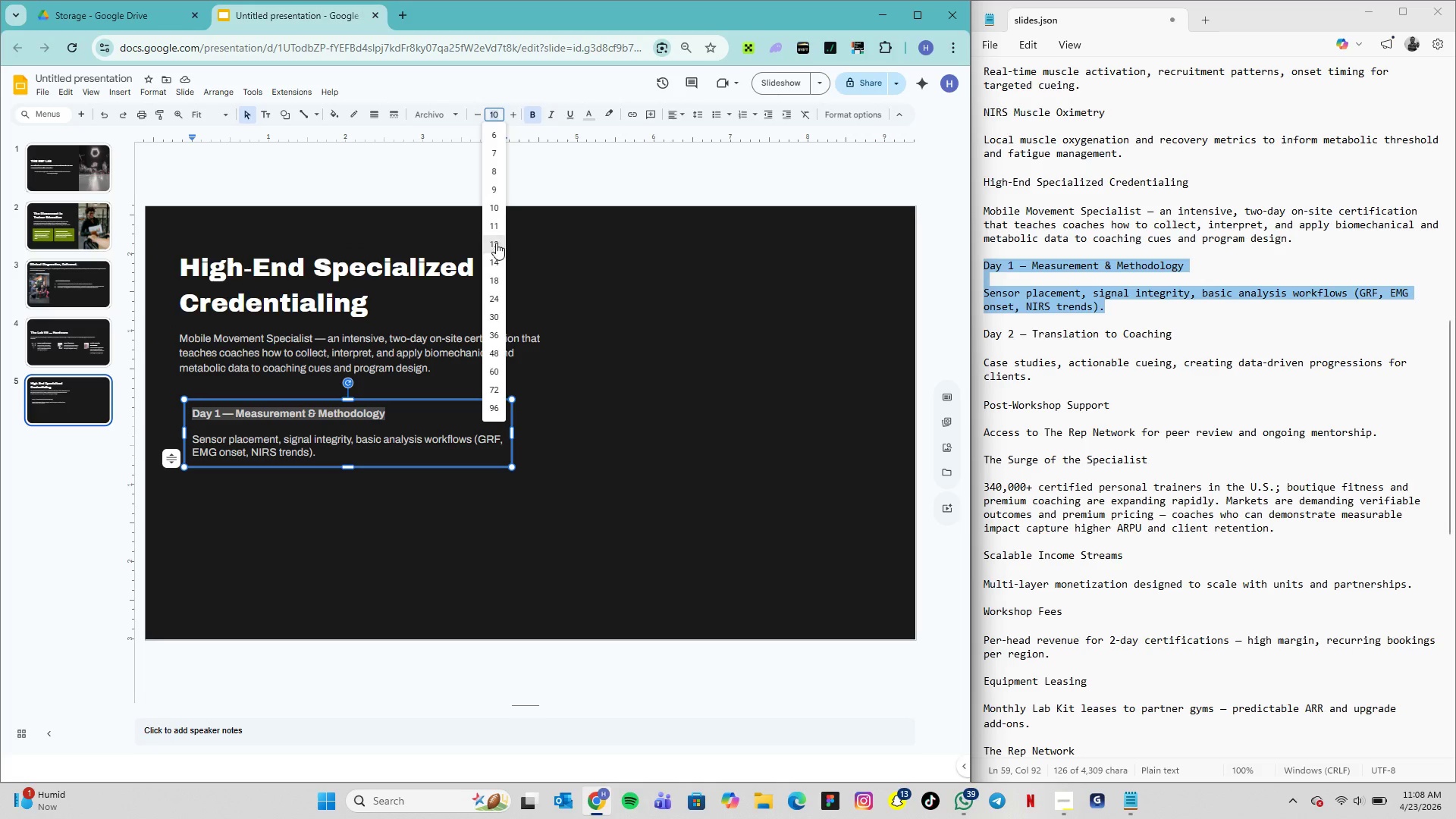 
left_click([496, 244])
 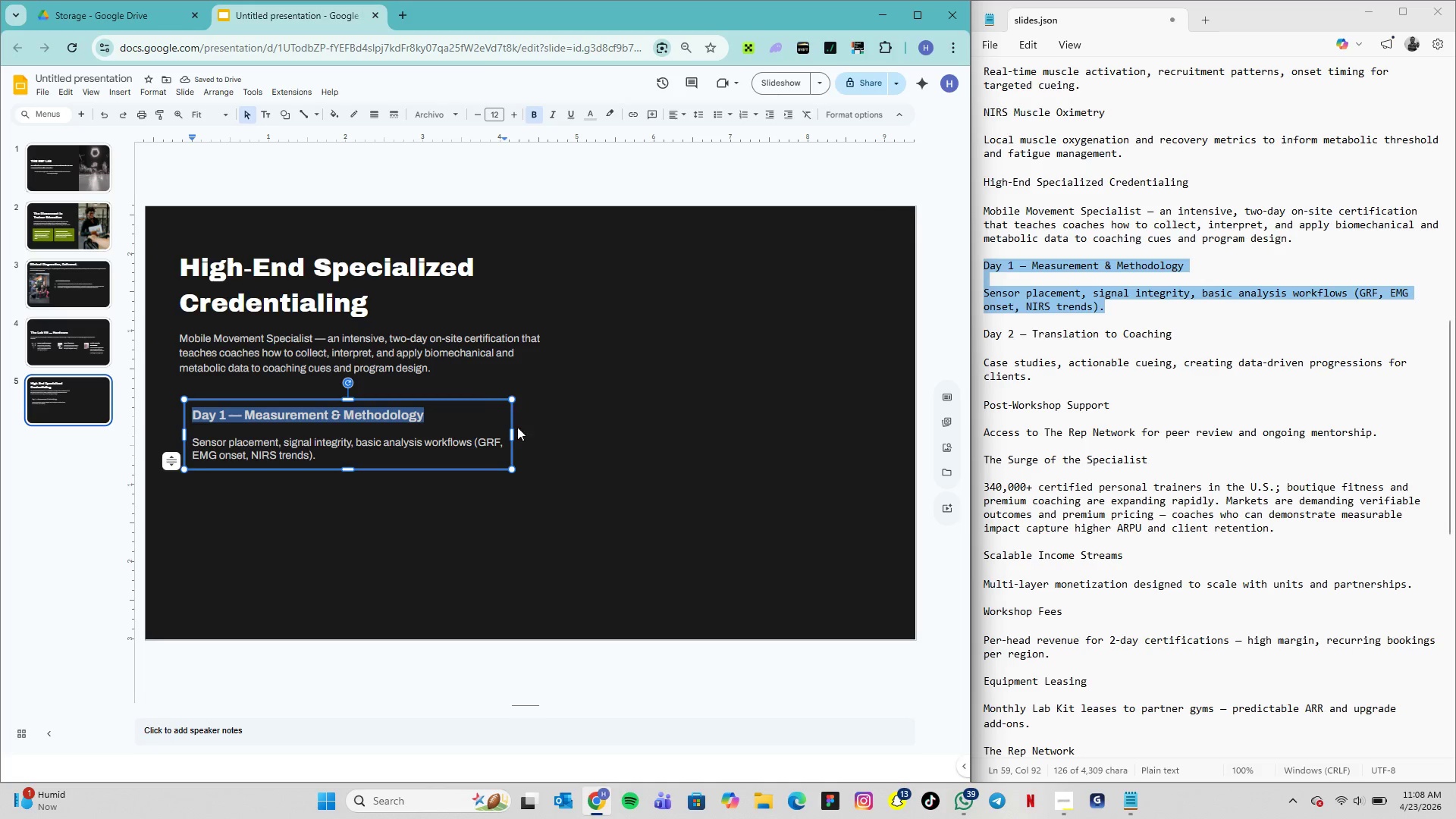 
left_click_drag(start_coordinate=[512, 432], to_coordinate=[423, 416])
 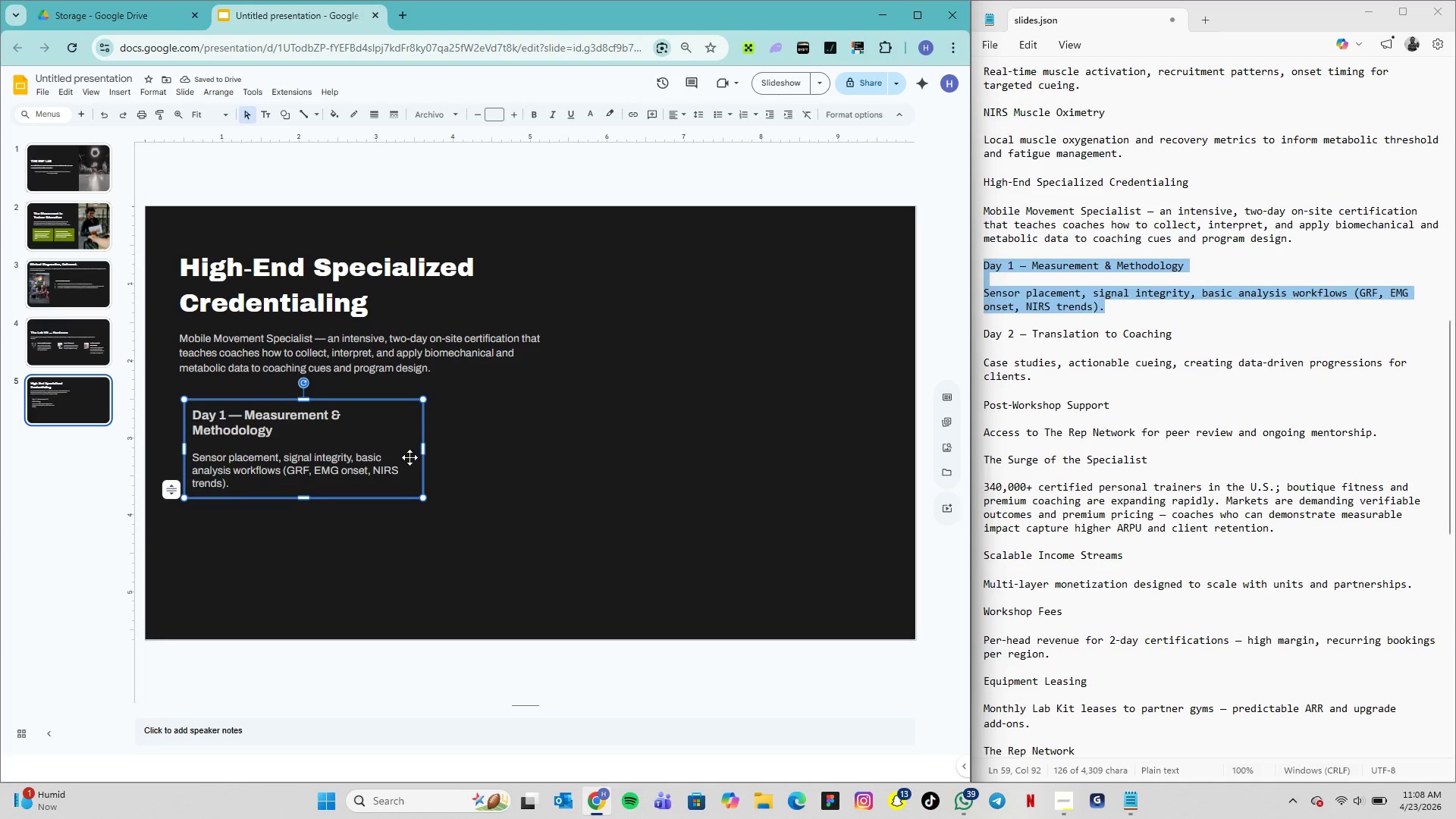 
left_click_drag(start_coordinate=[423, 450], to_coordinate=[383, 443])
 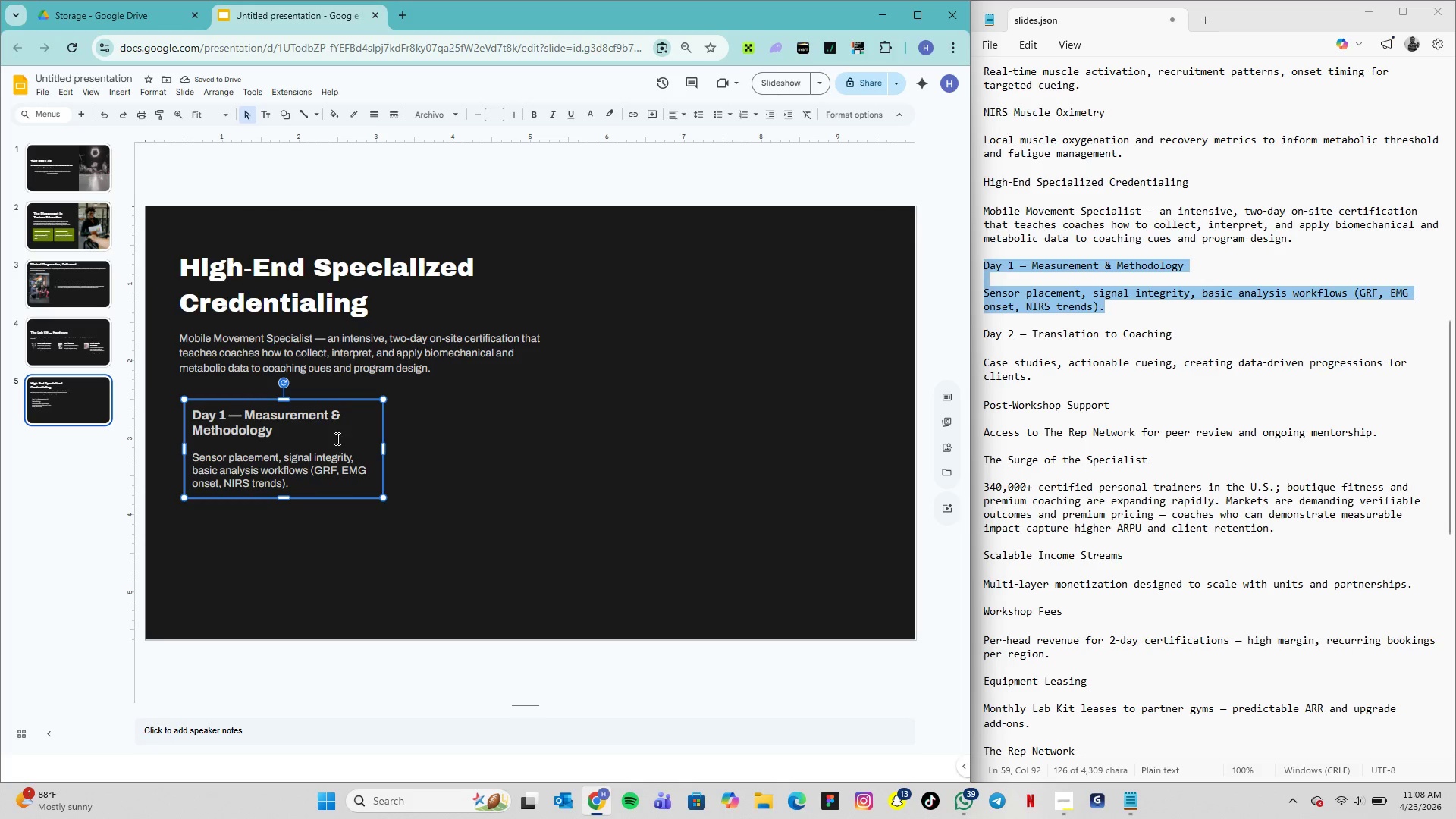 
left_click([245, 452])
 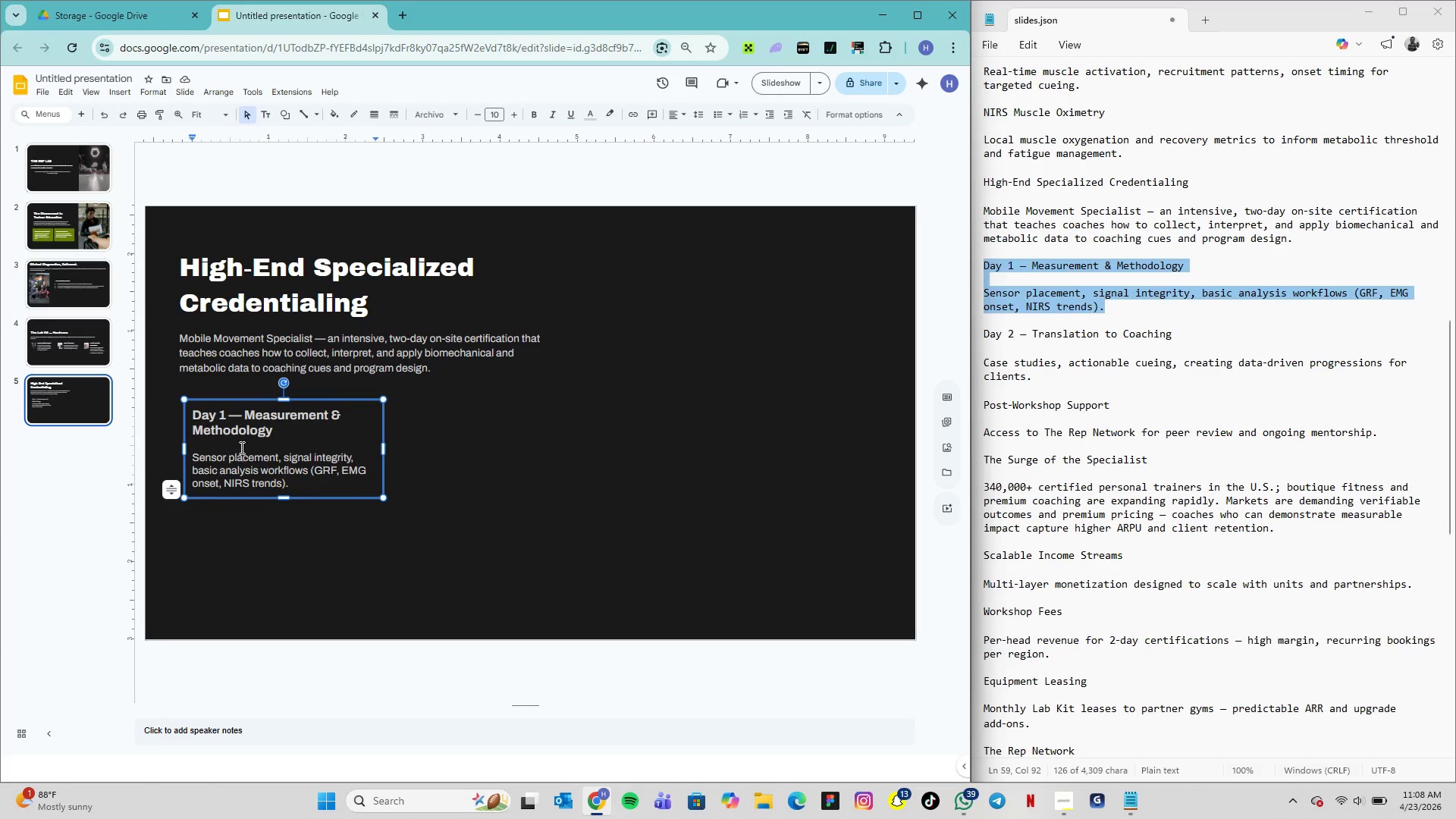 
left_click([240, 447])
 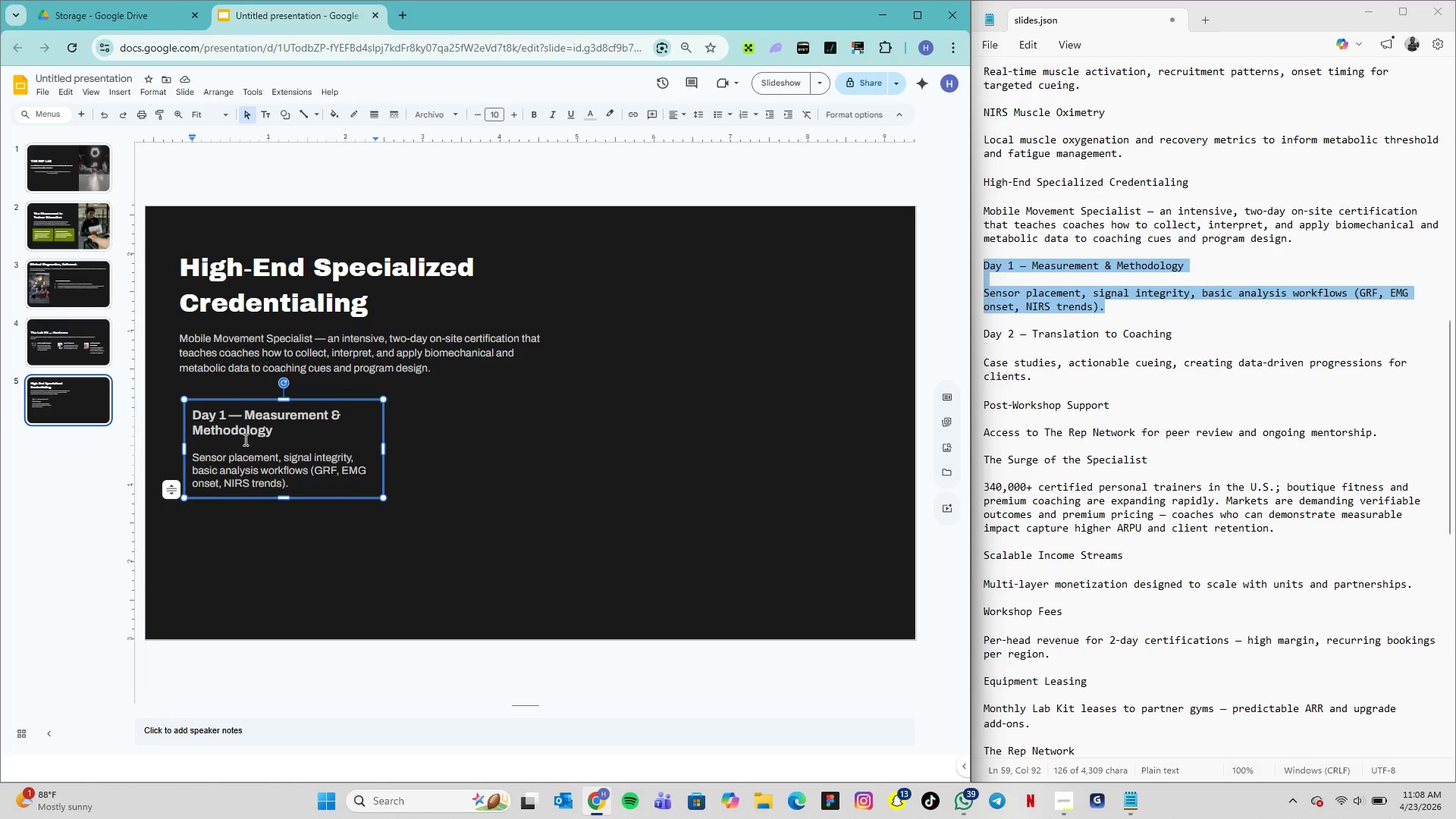 
key(Backspace)
 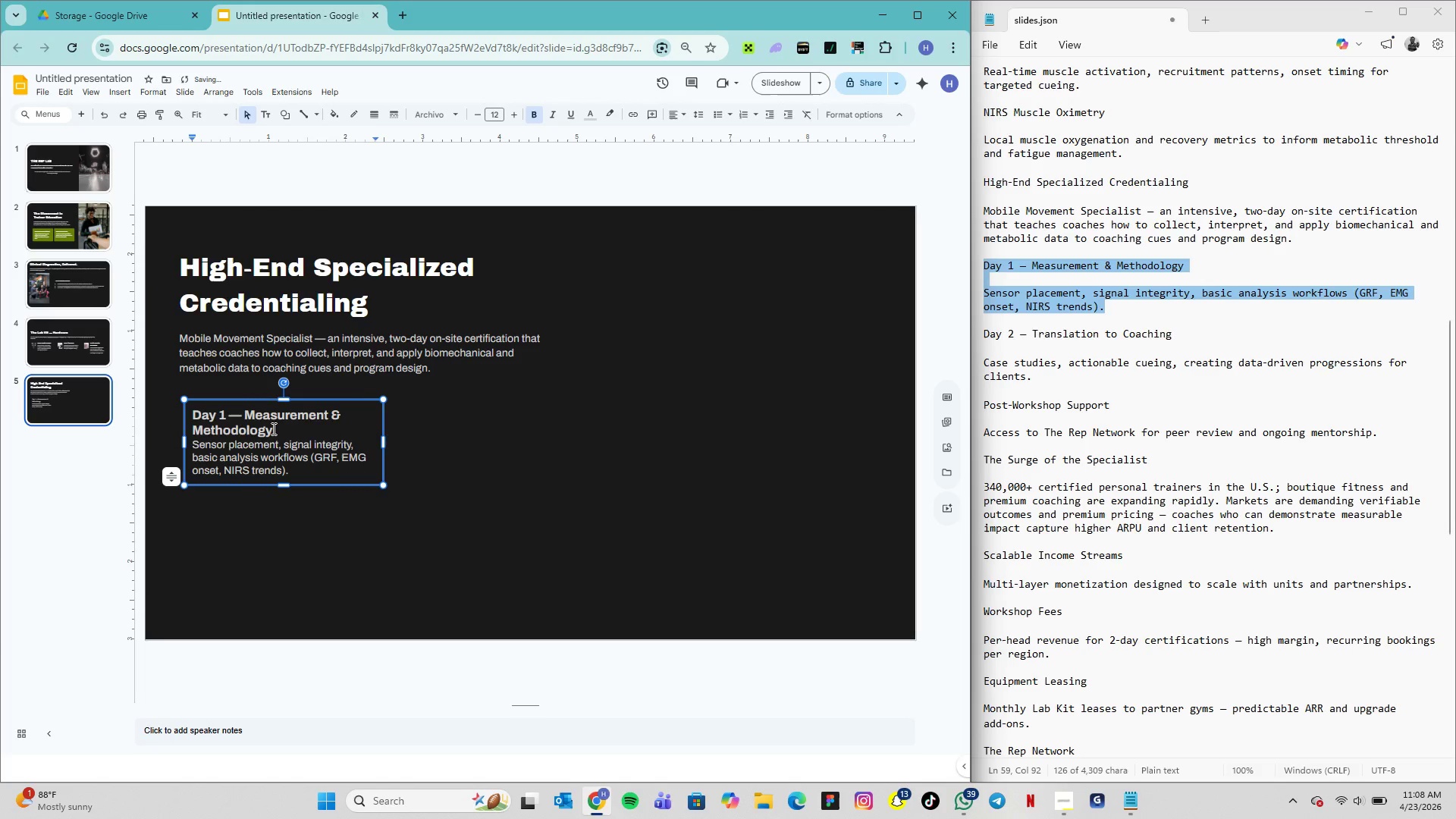 
left_click_drag(start_coordinate=[272, 428], to_coordinate=[181, 410])
 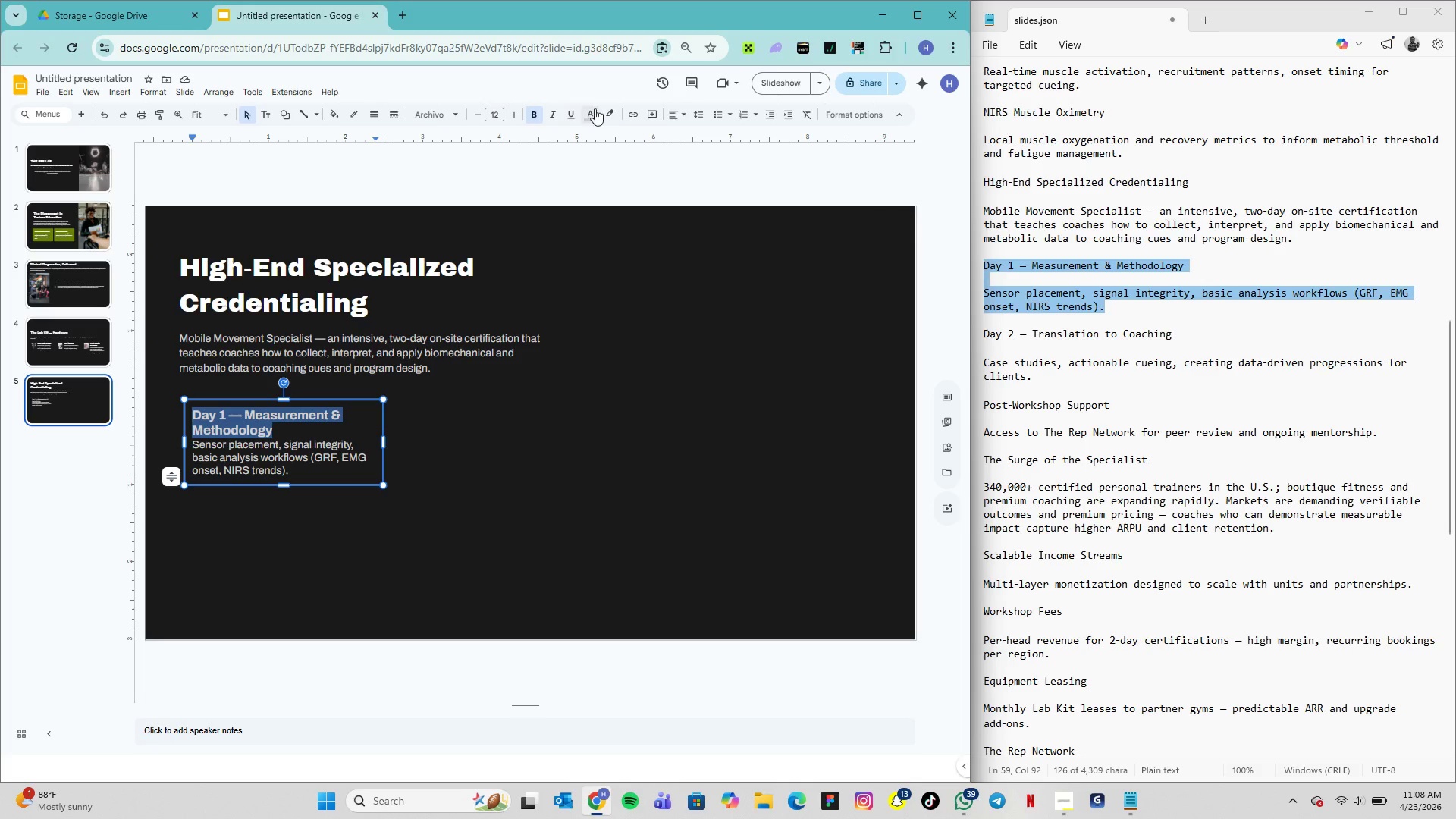 
wait(6.17)
 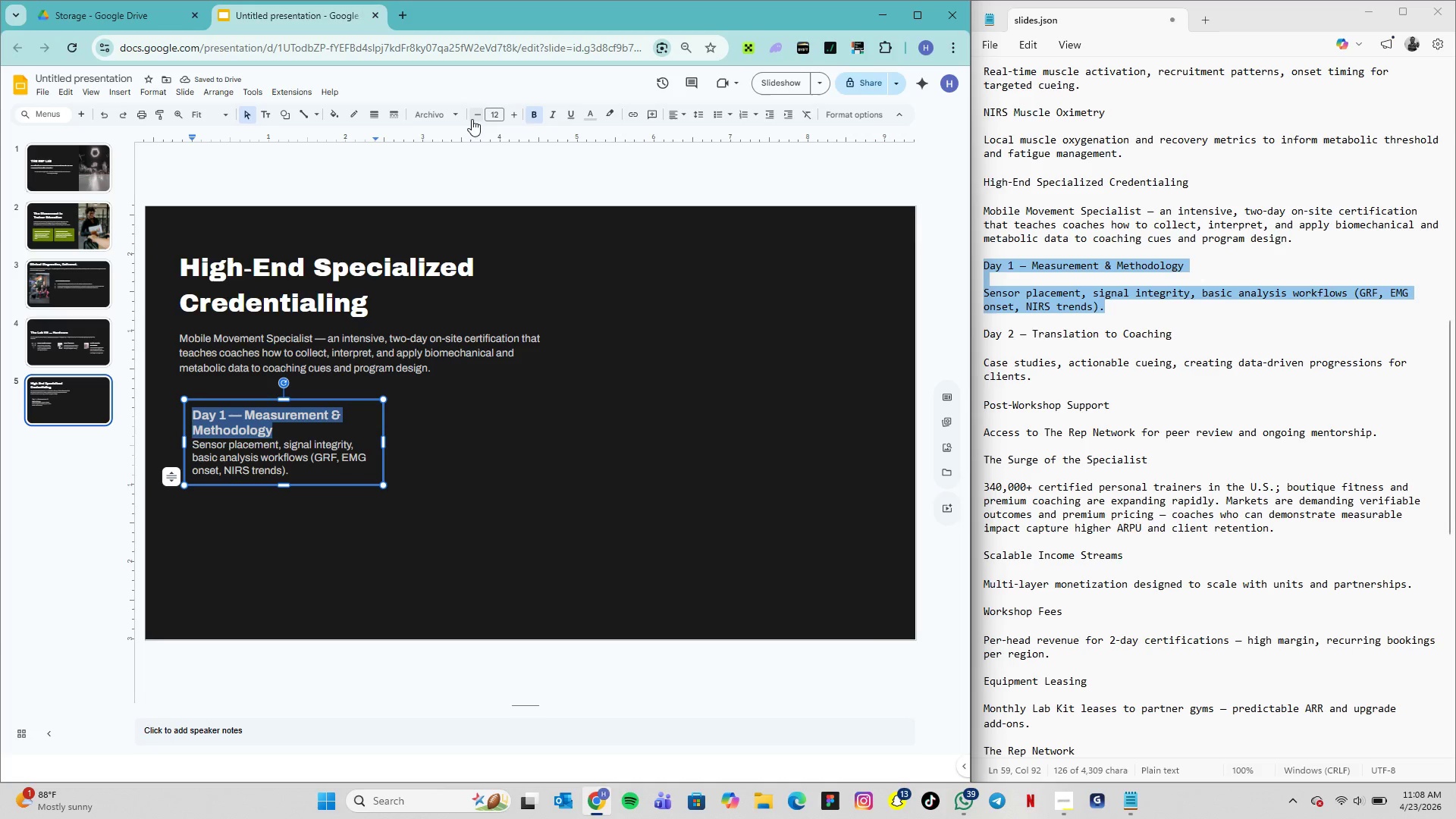 
left_click([700, 115])
 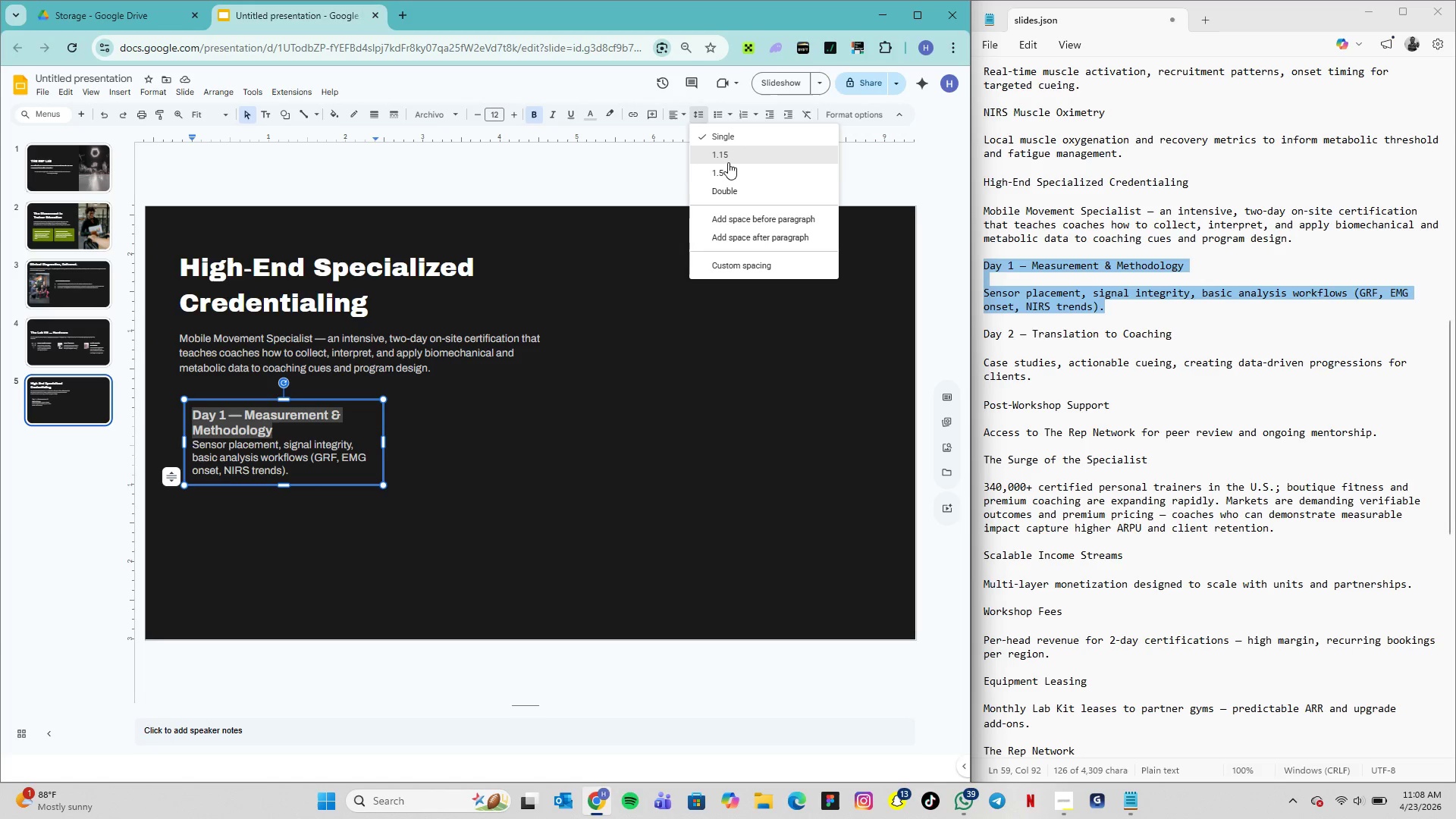 
left_click([730, 168])
 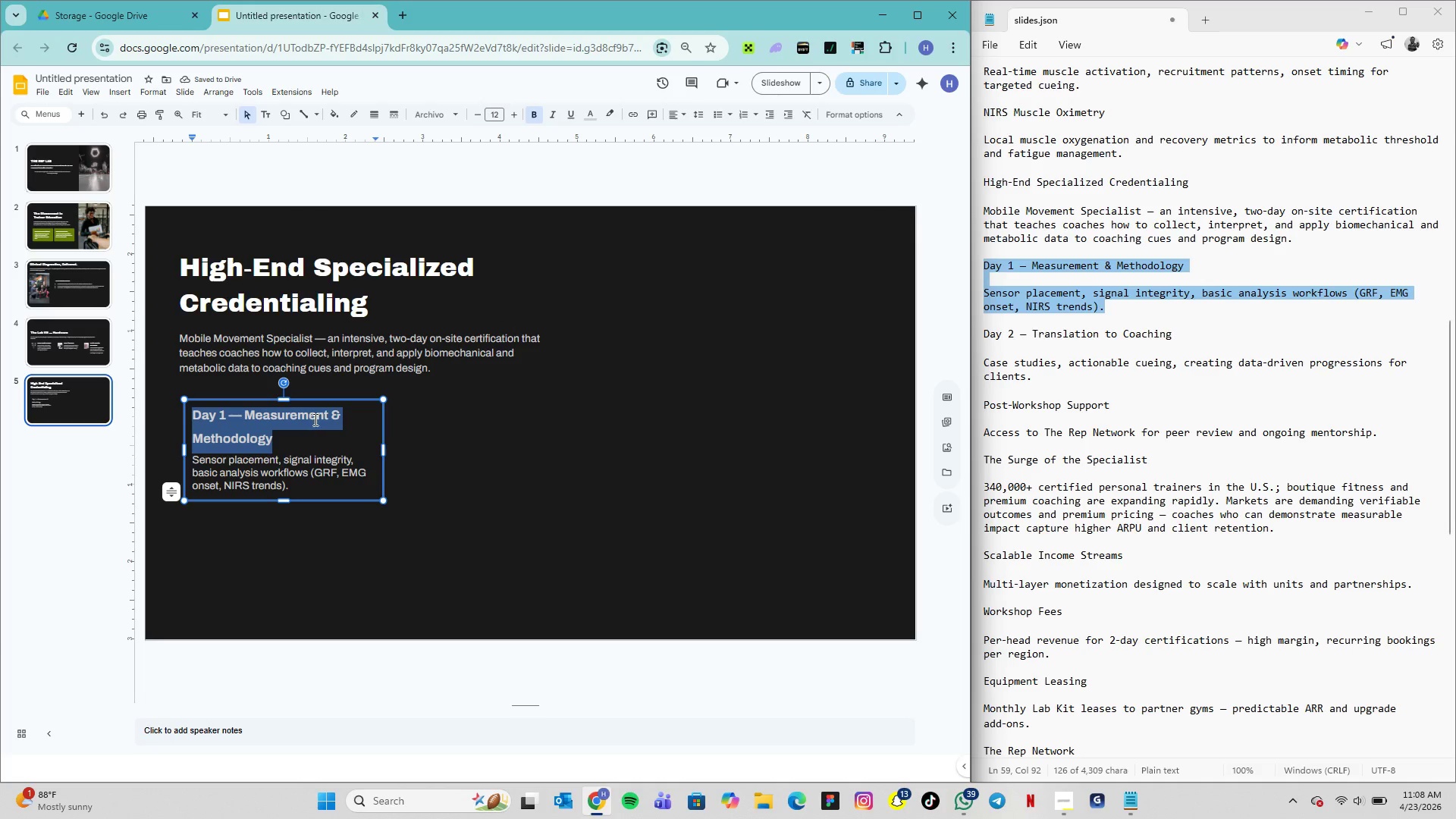 
wait(5.66)
 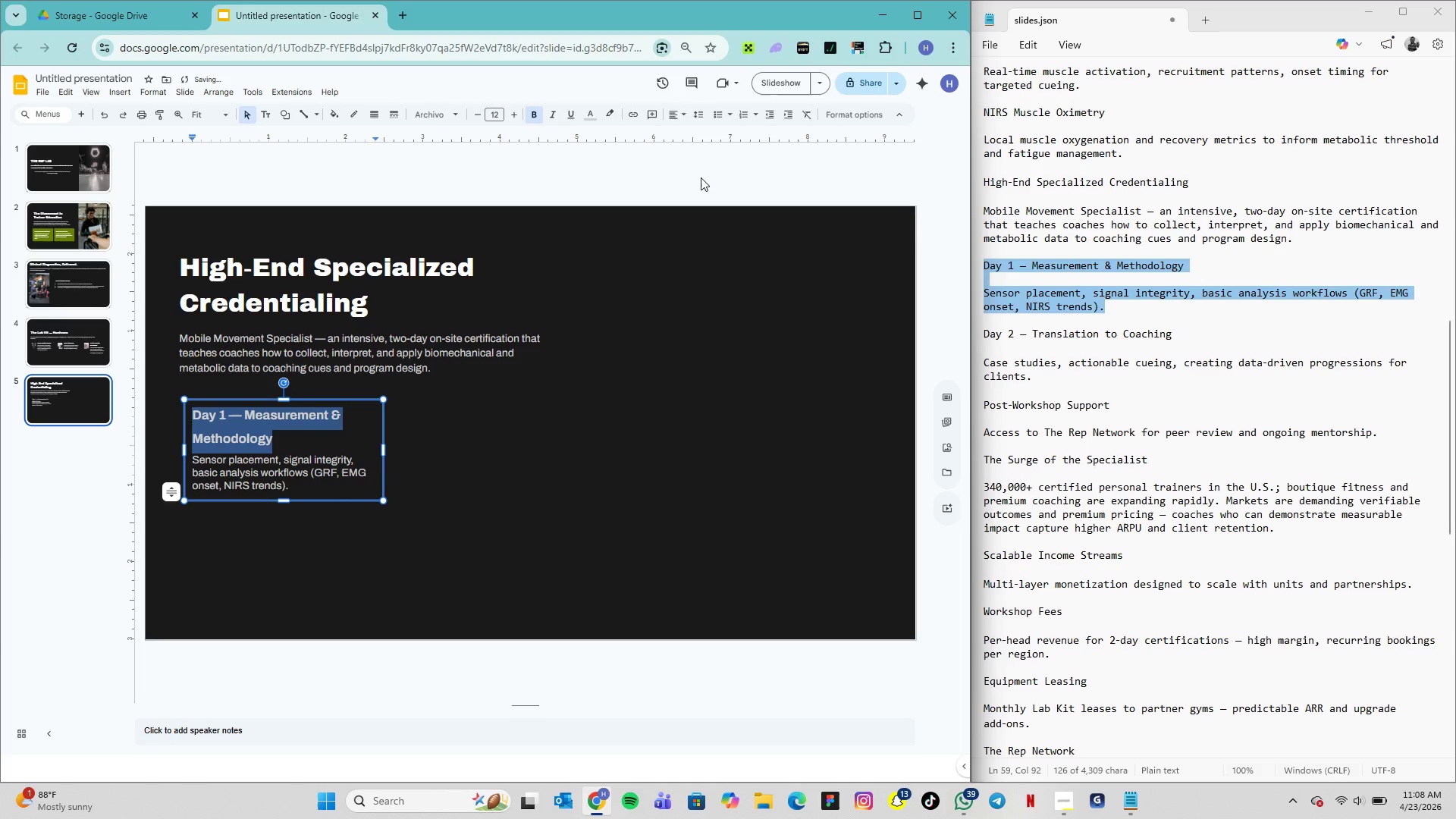 
key(Control+Z)
 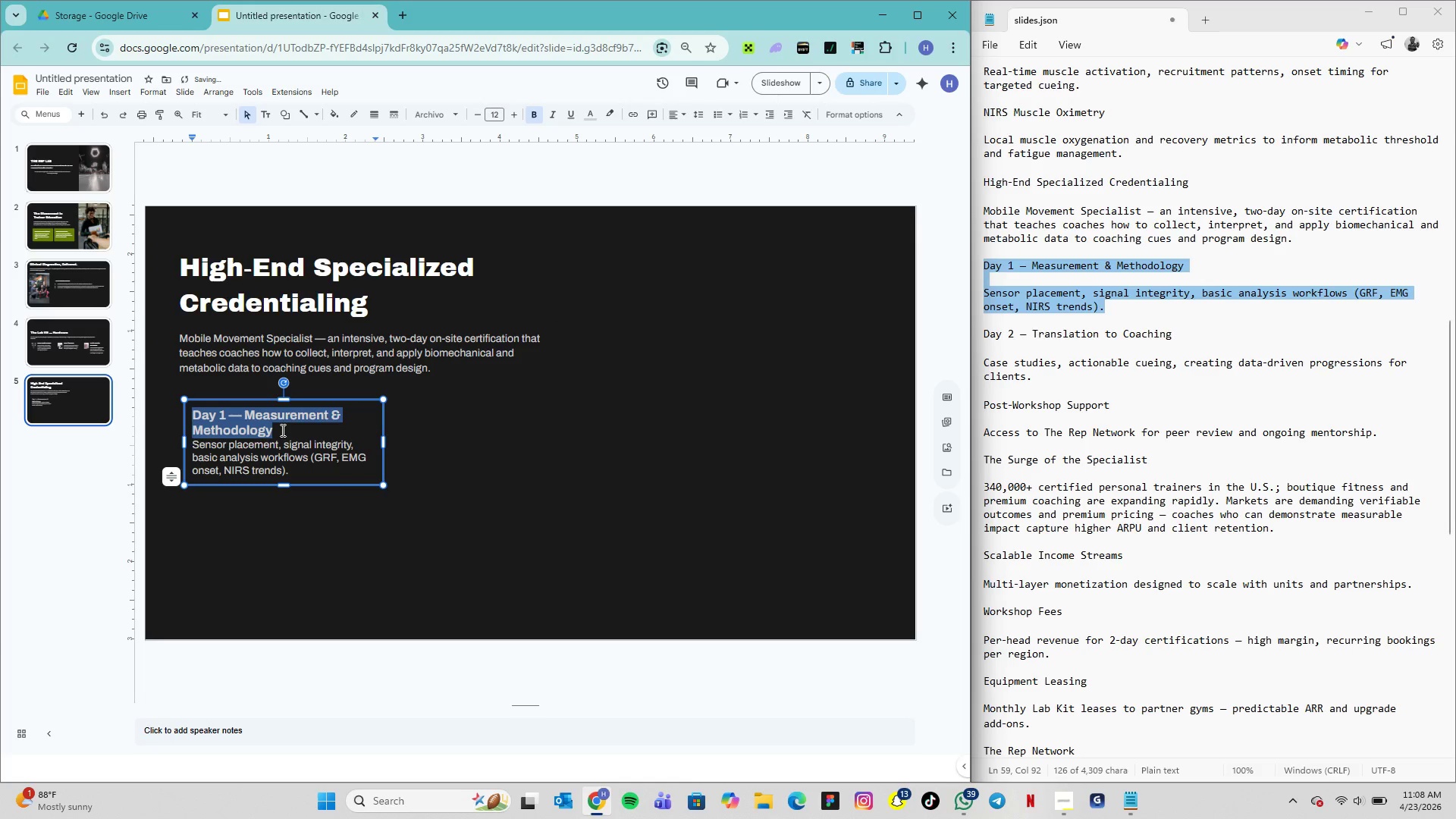 
left_click([281, 430])
 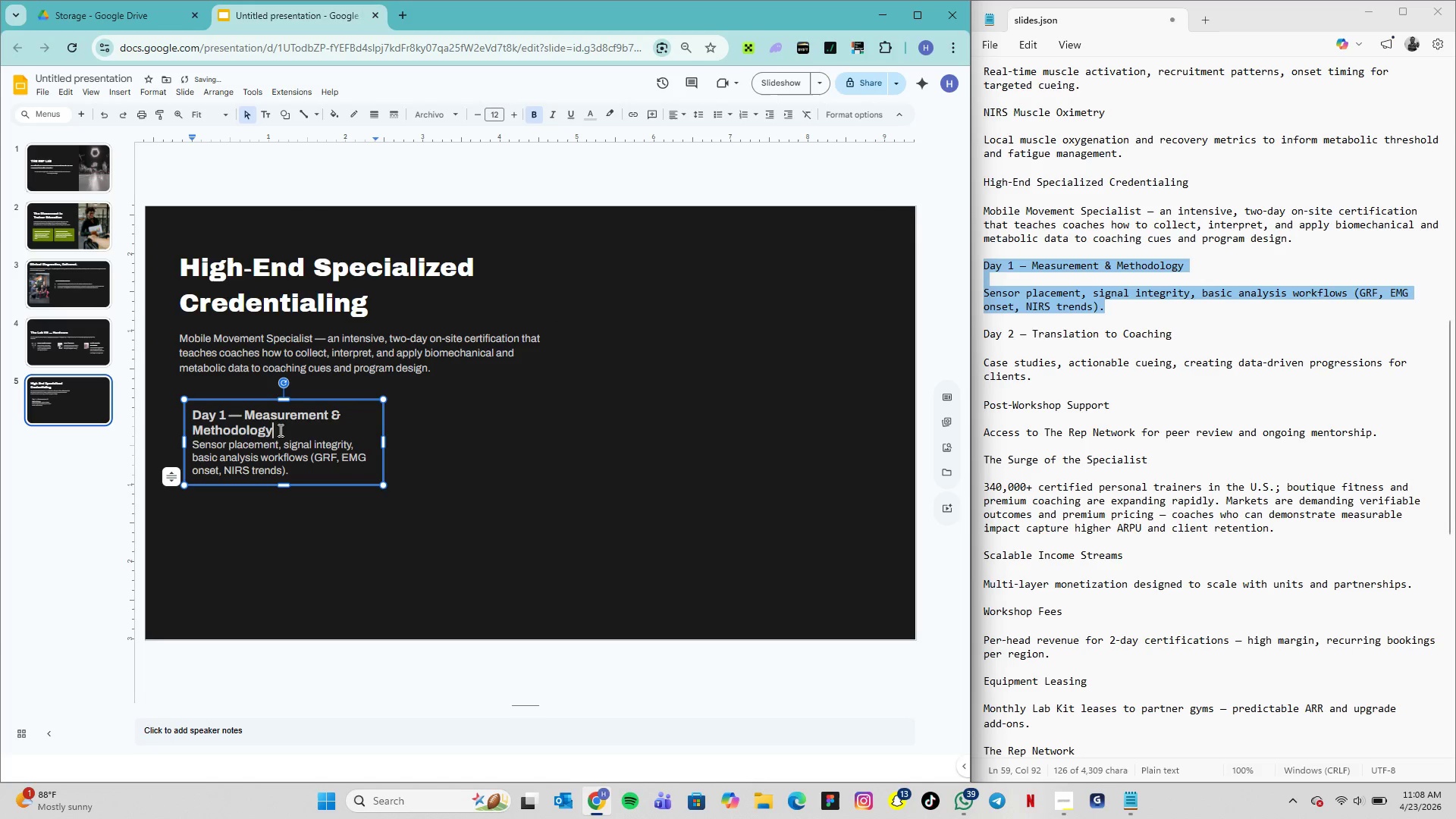 
left_click_drag(start_coordinate=[280, 430], to_coordinate=[189, 430])
 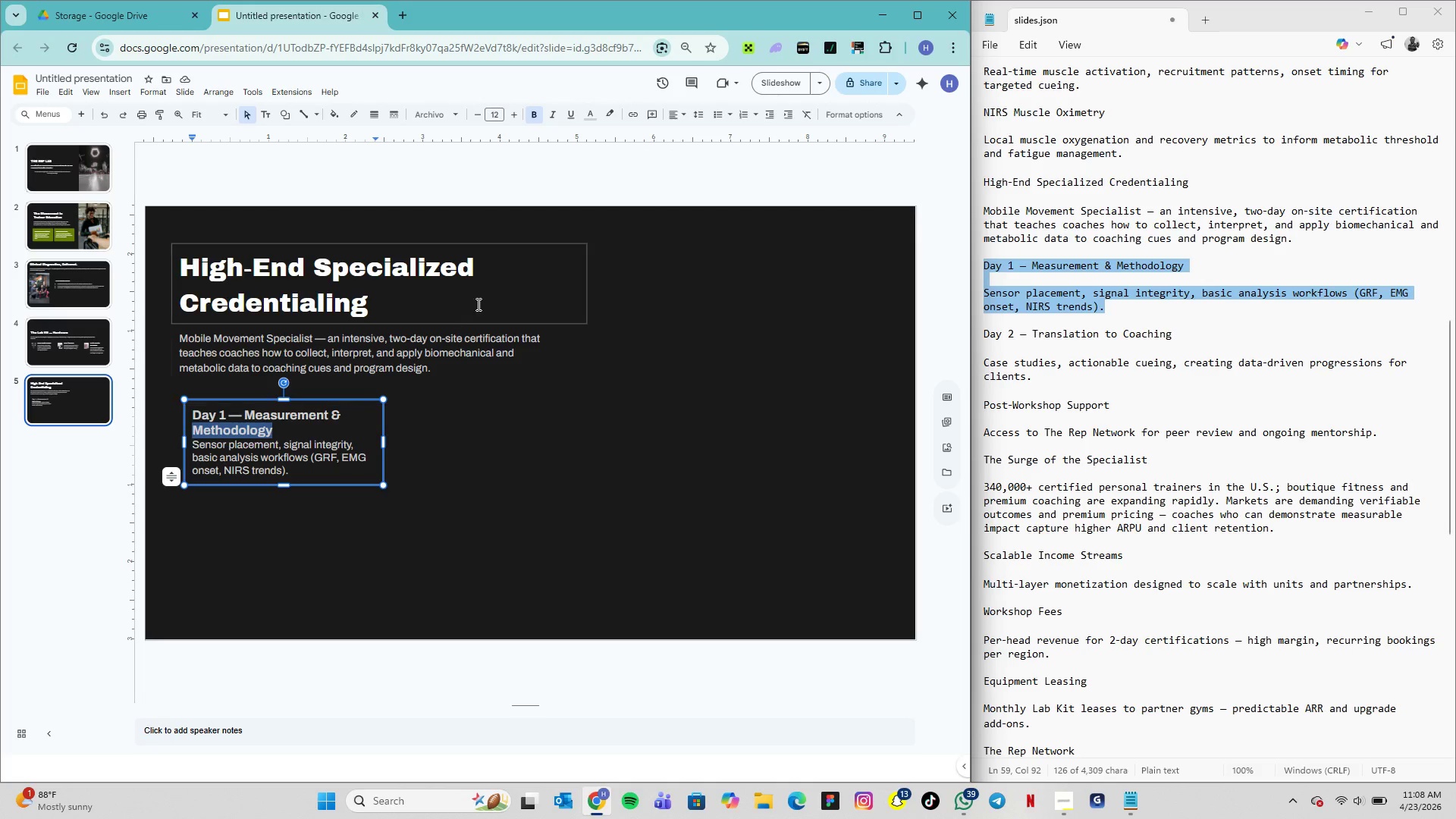 
wait(6.19)
 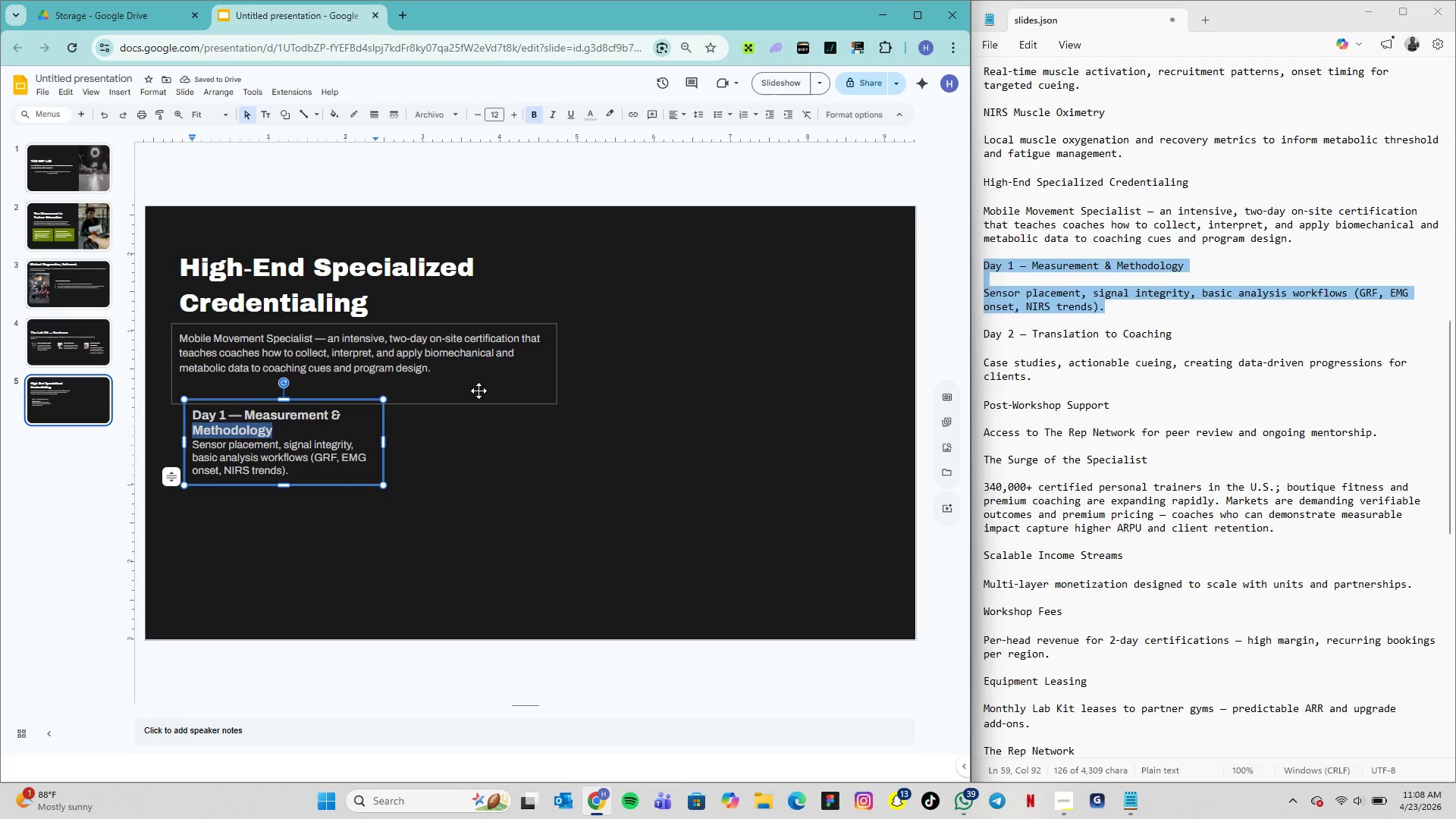 
left_click([703, 117])
 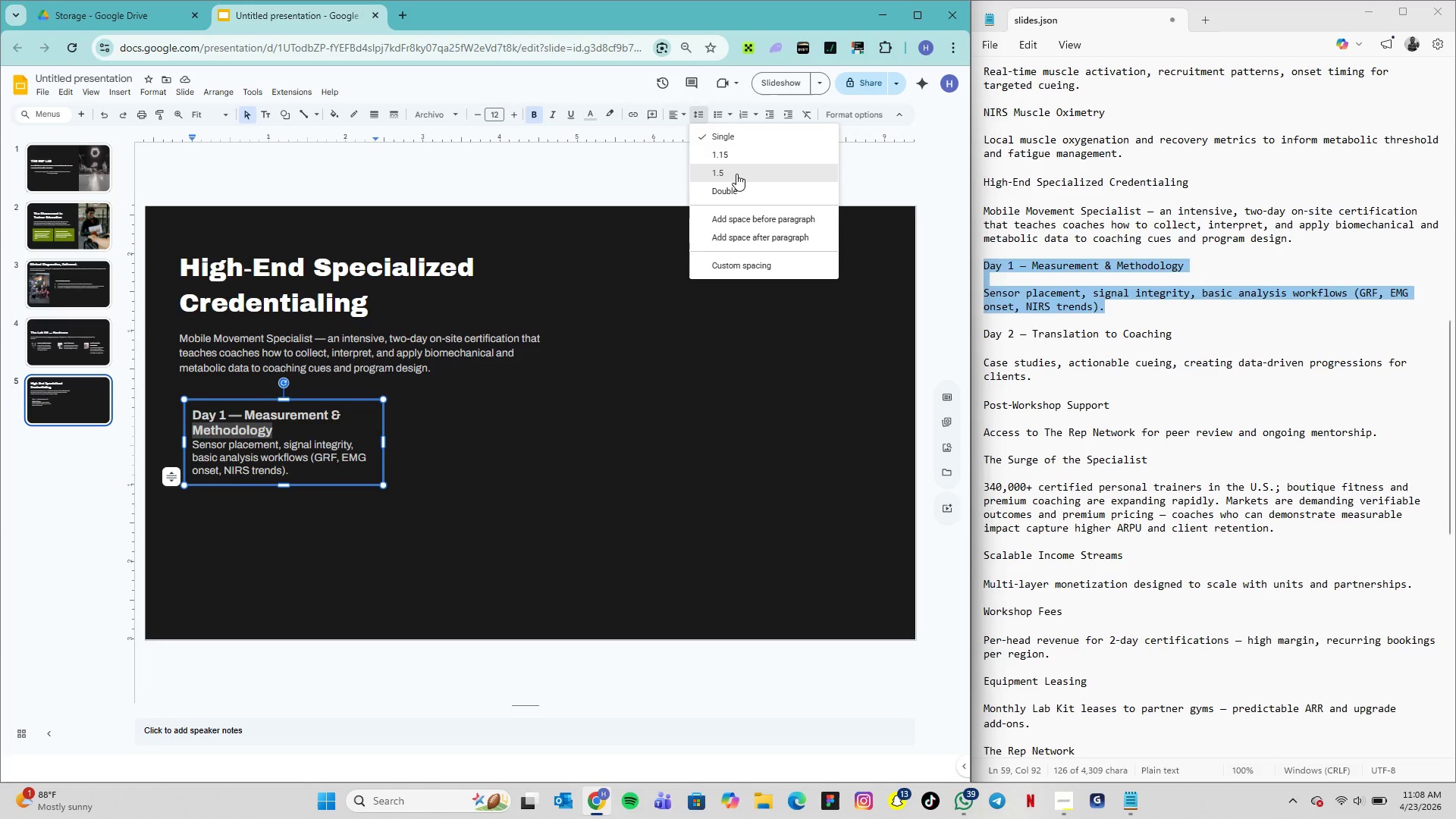 
left_click([736, 174])
 